 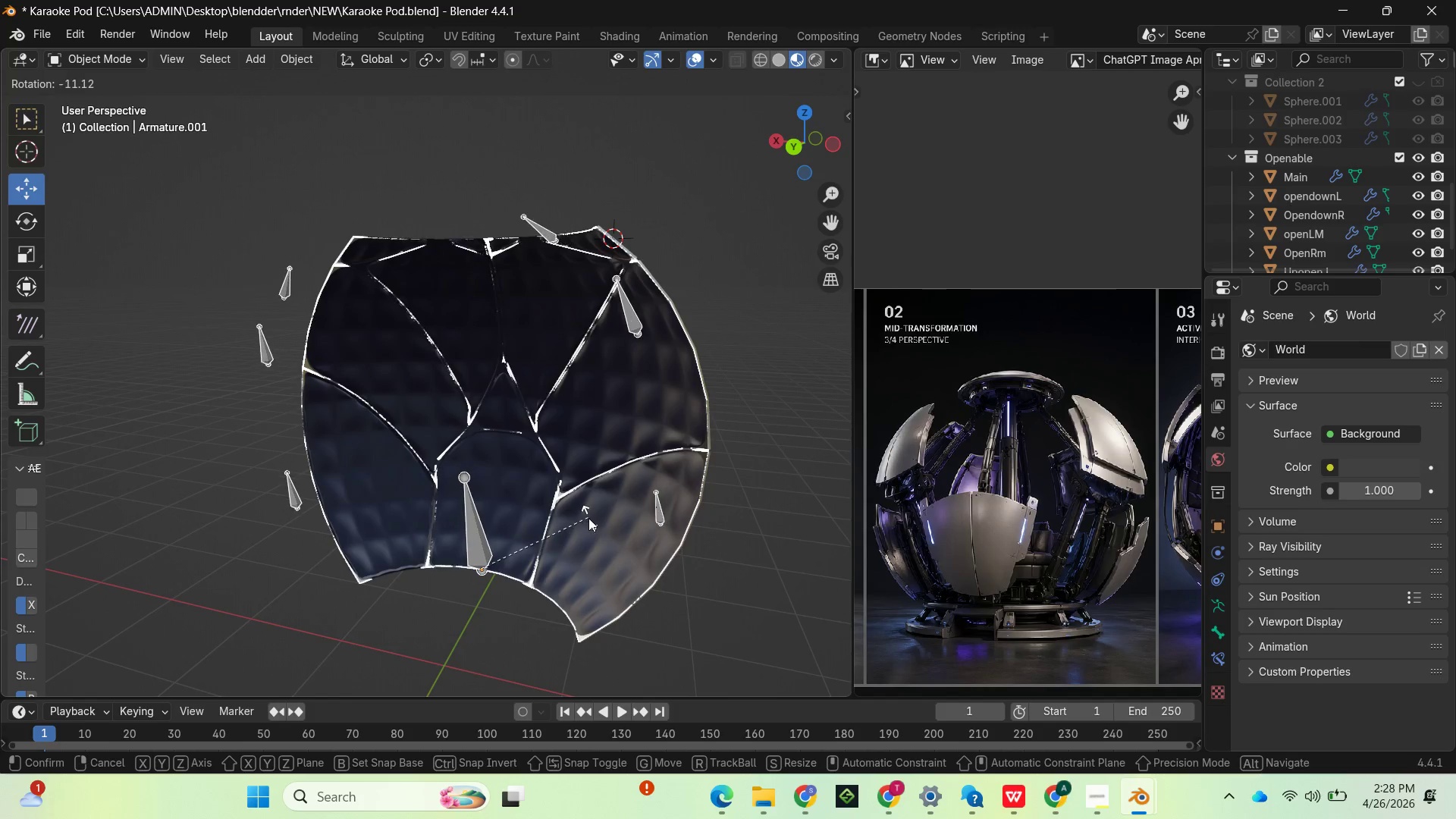 
left_click([588, 512])
 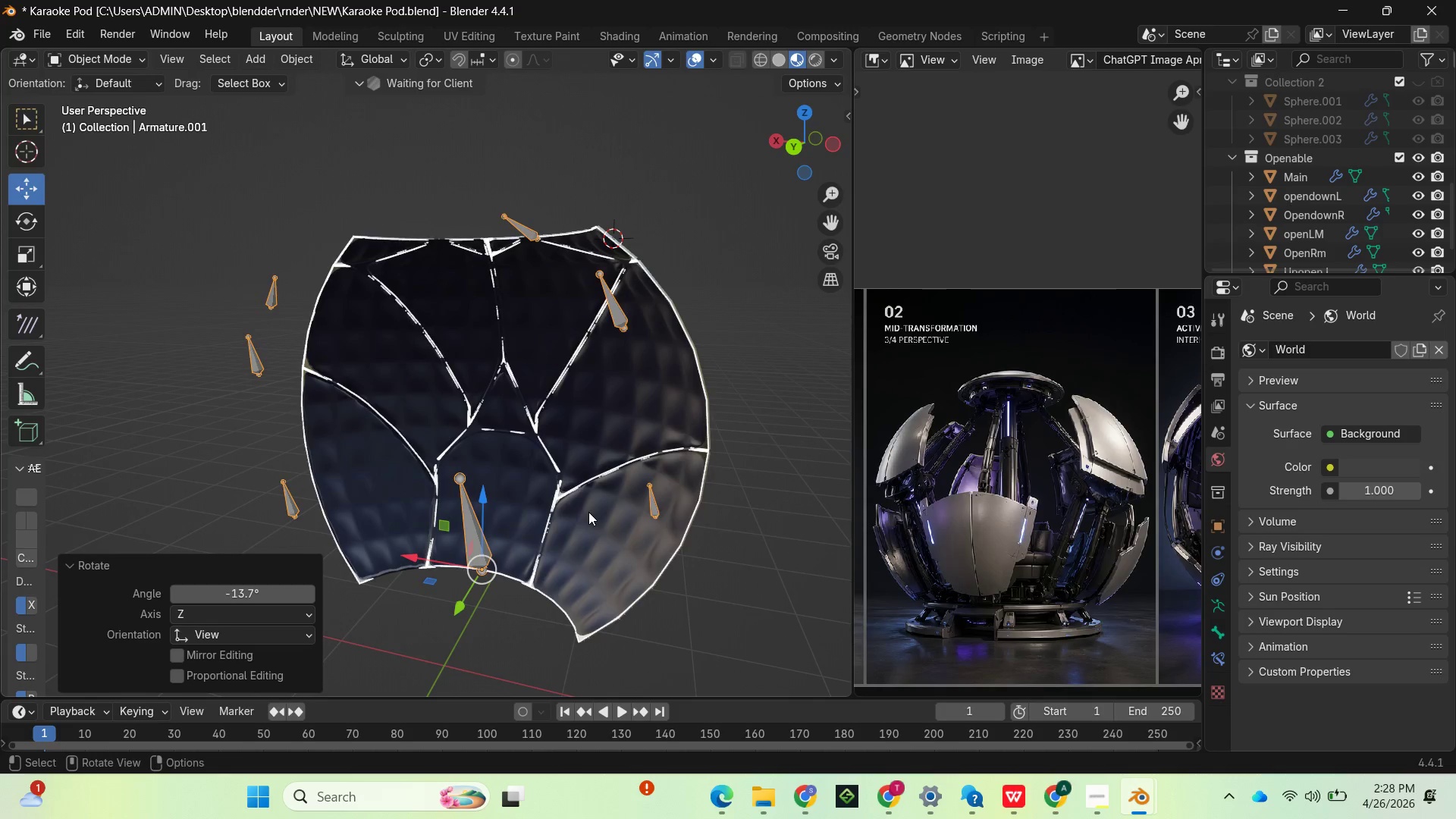 
key(Control+Z)
 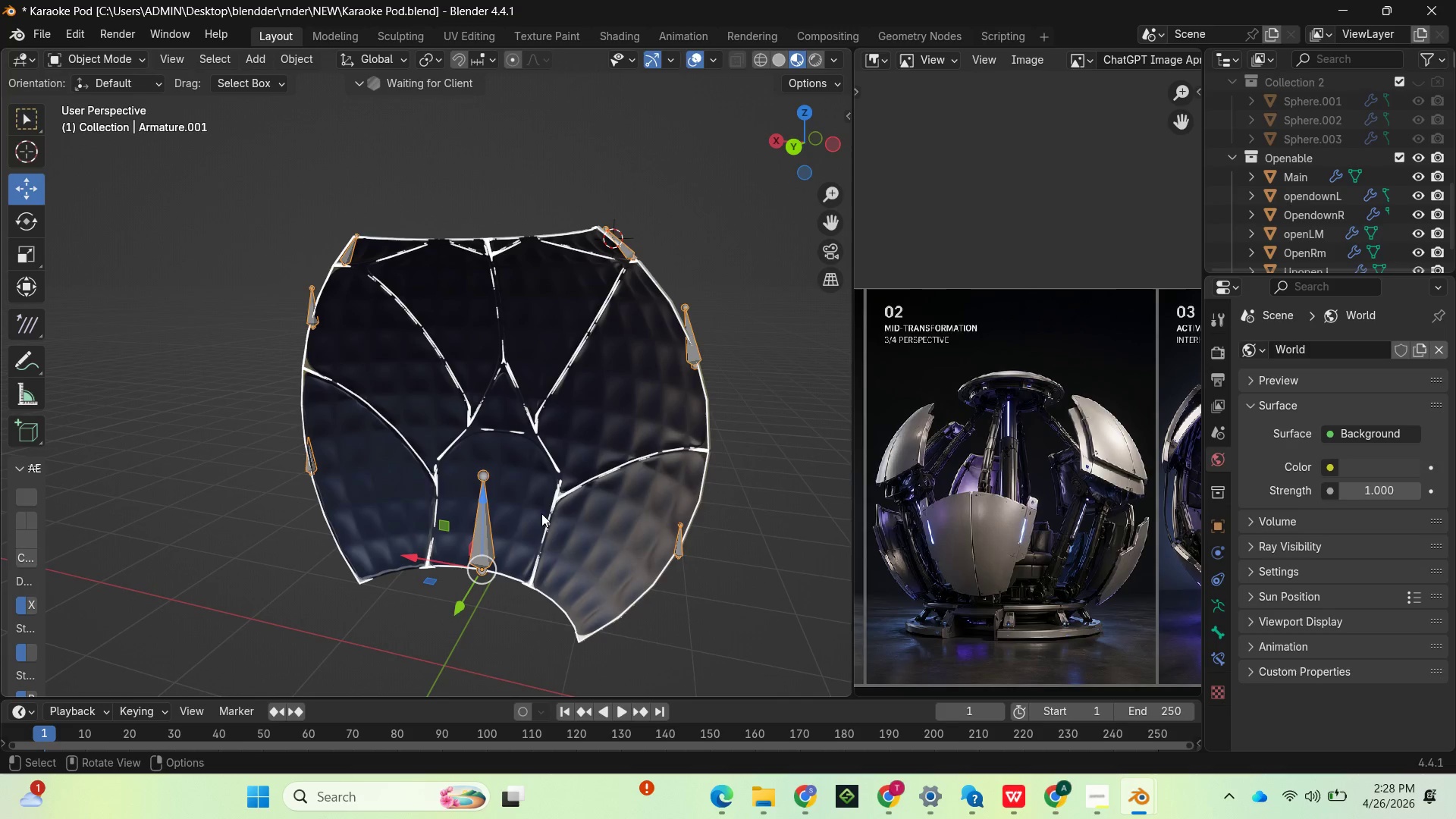 
wait(5.12)
 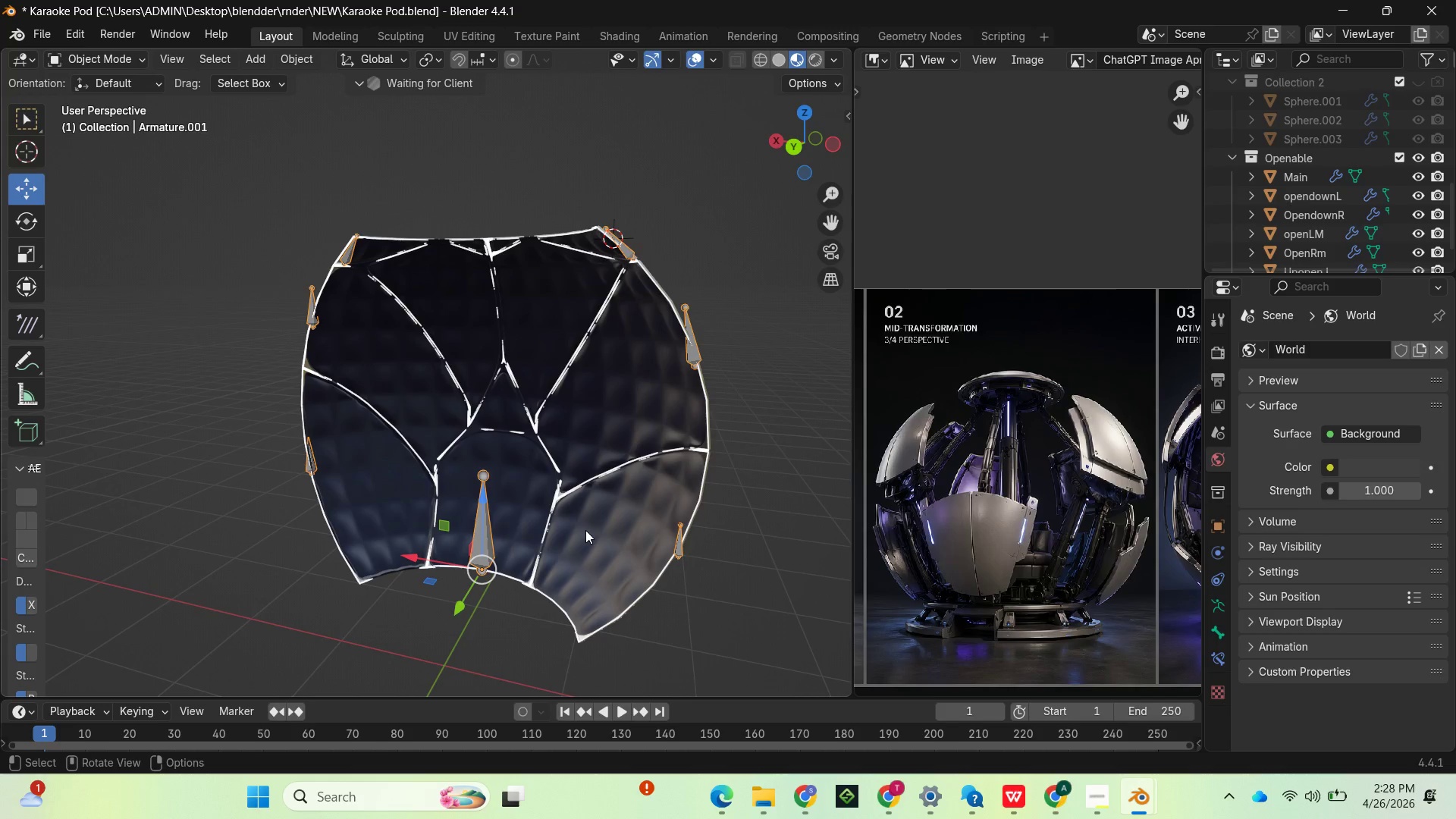 
key(Tab)
 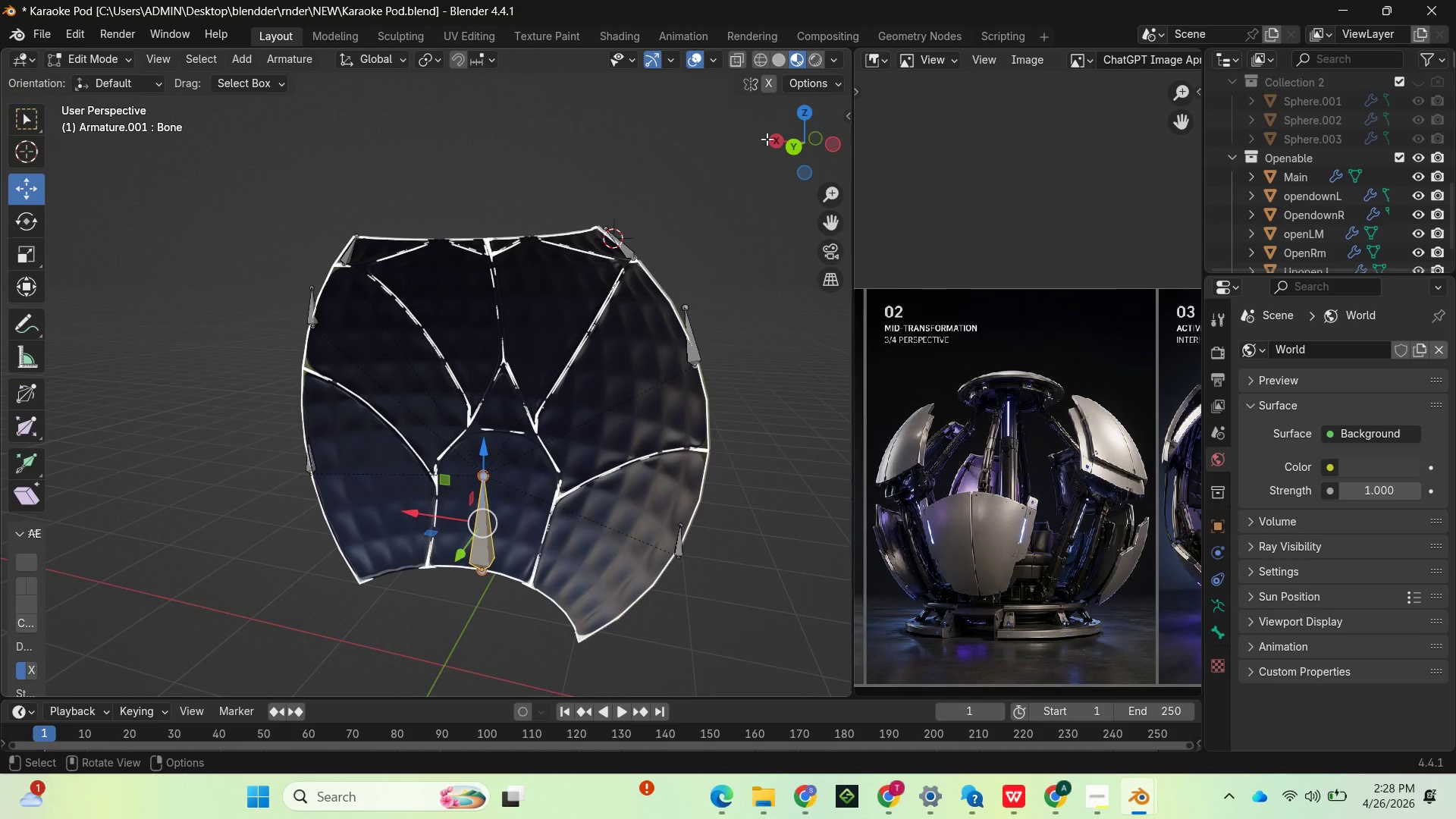 
left_click_drag(start_coordinate=[788, 139], to_coordinate=[693, 140])
 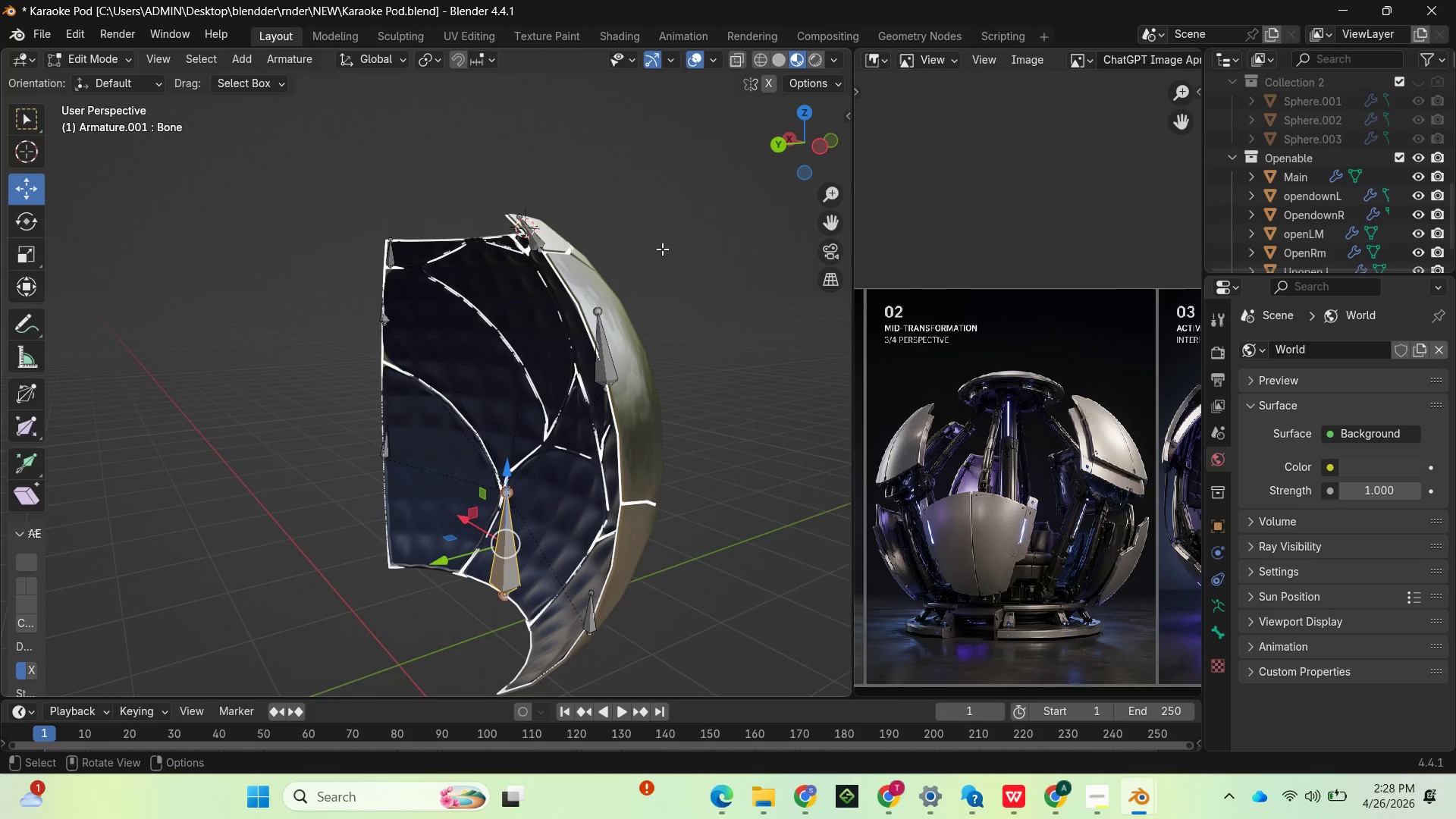 
left_click_drag(start_coordinate=[801, 158], to_coordinate=[36, 133])
 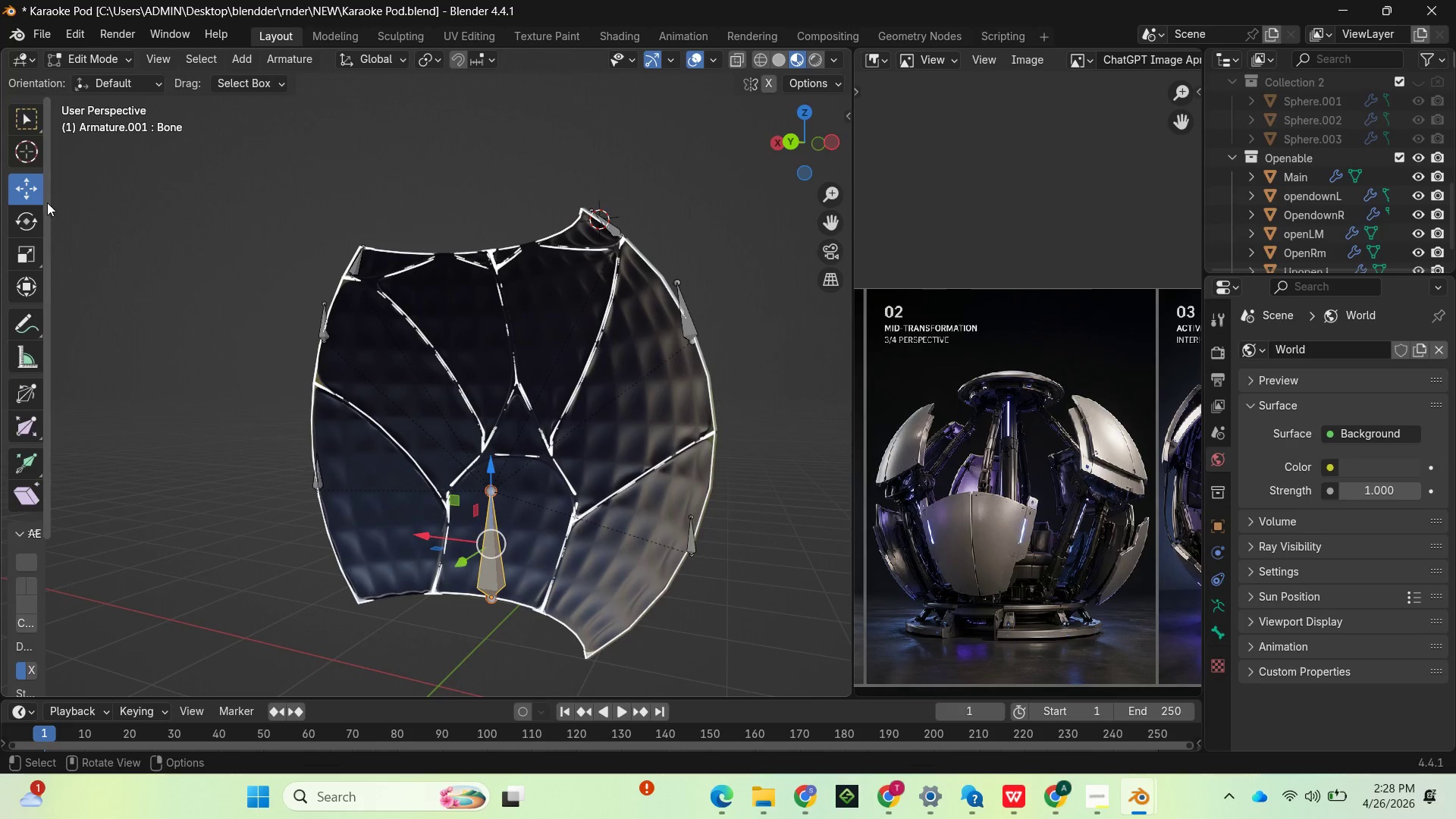 
left_click([30, 152])
 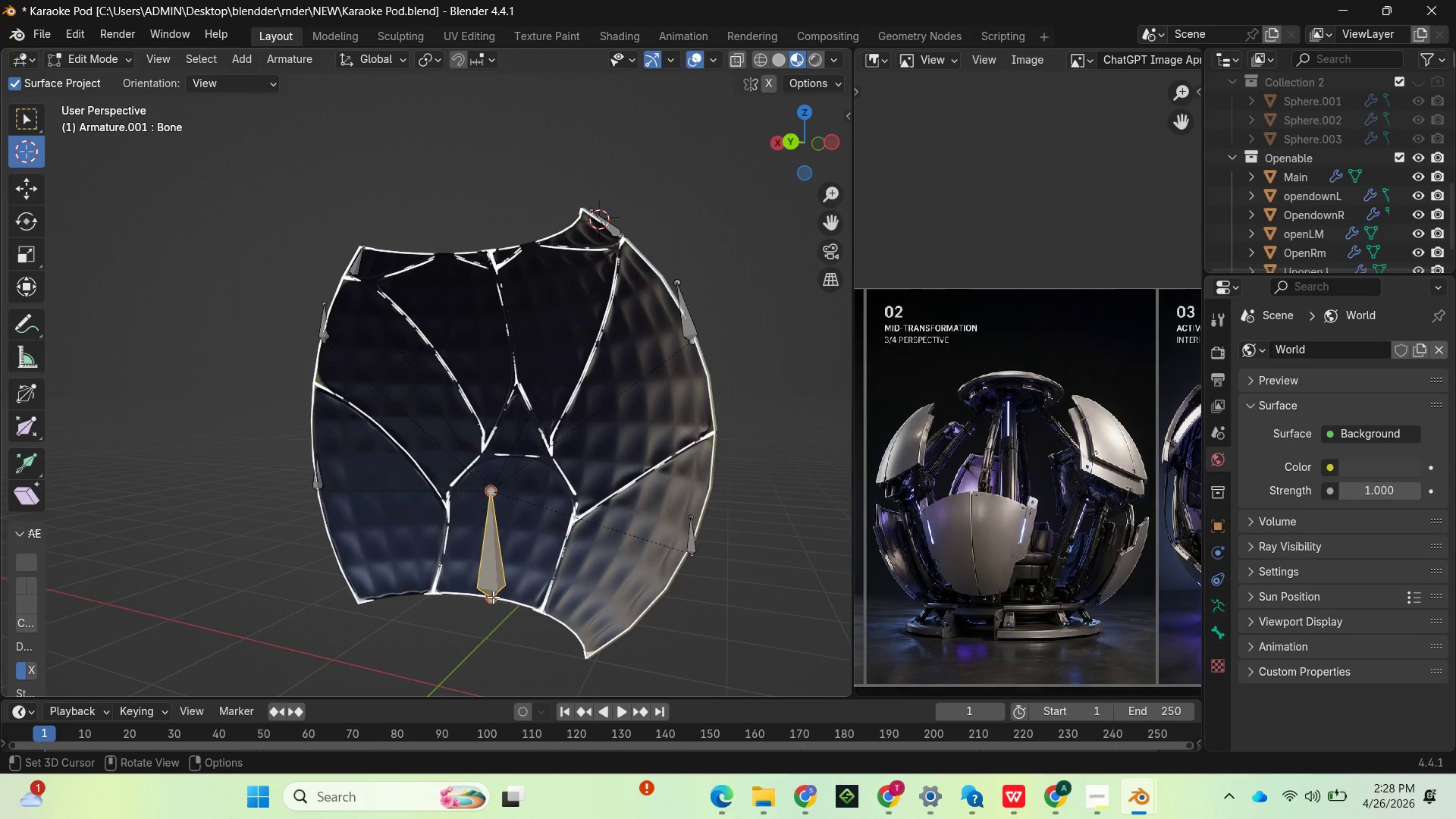 
left_click([493, 597])
 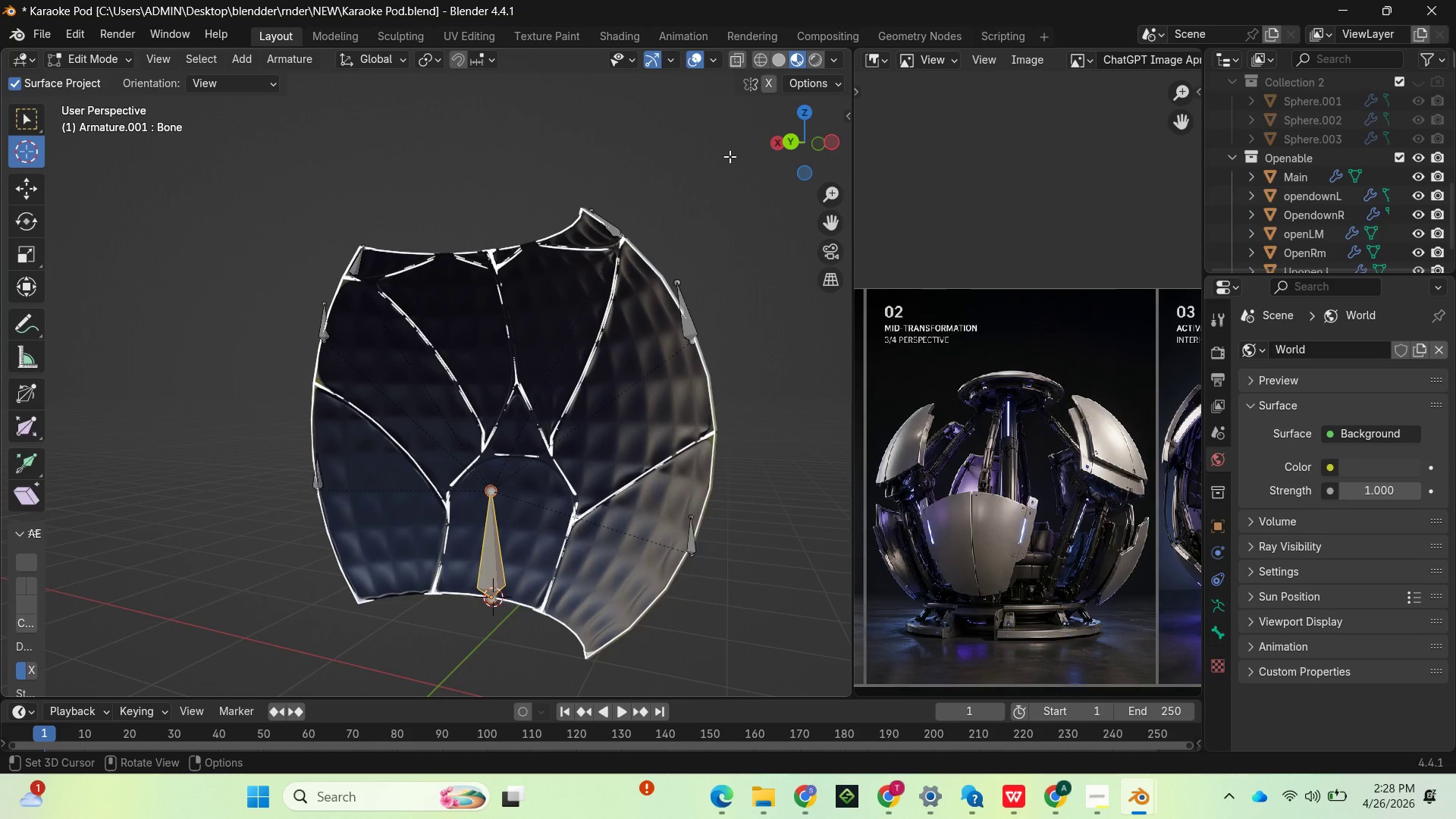 
left_click_drag(start_coordinate=[788, 141], to_coordinate=[774, 160])
 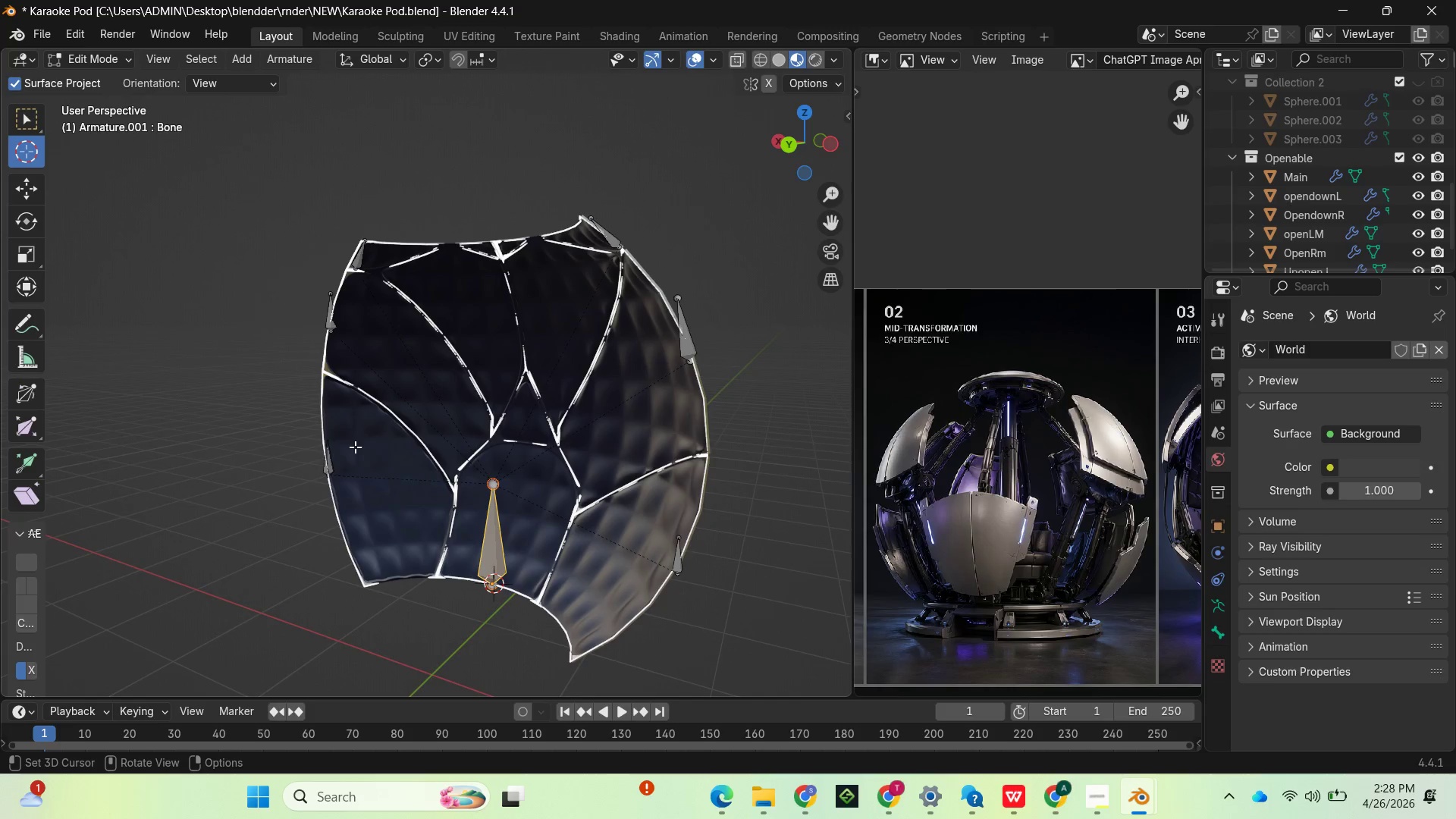 
wait(7.69)
 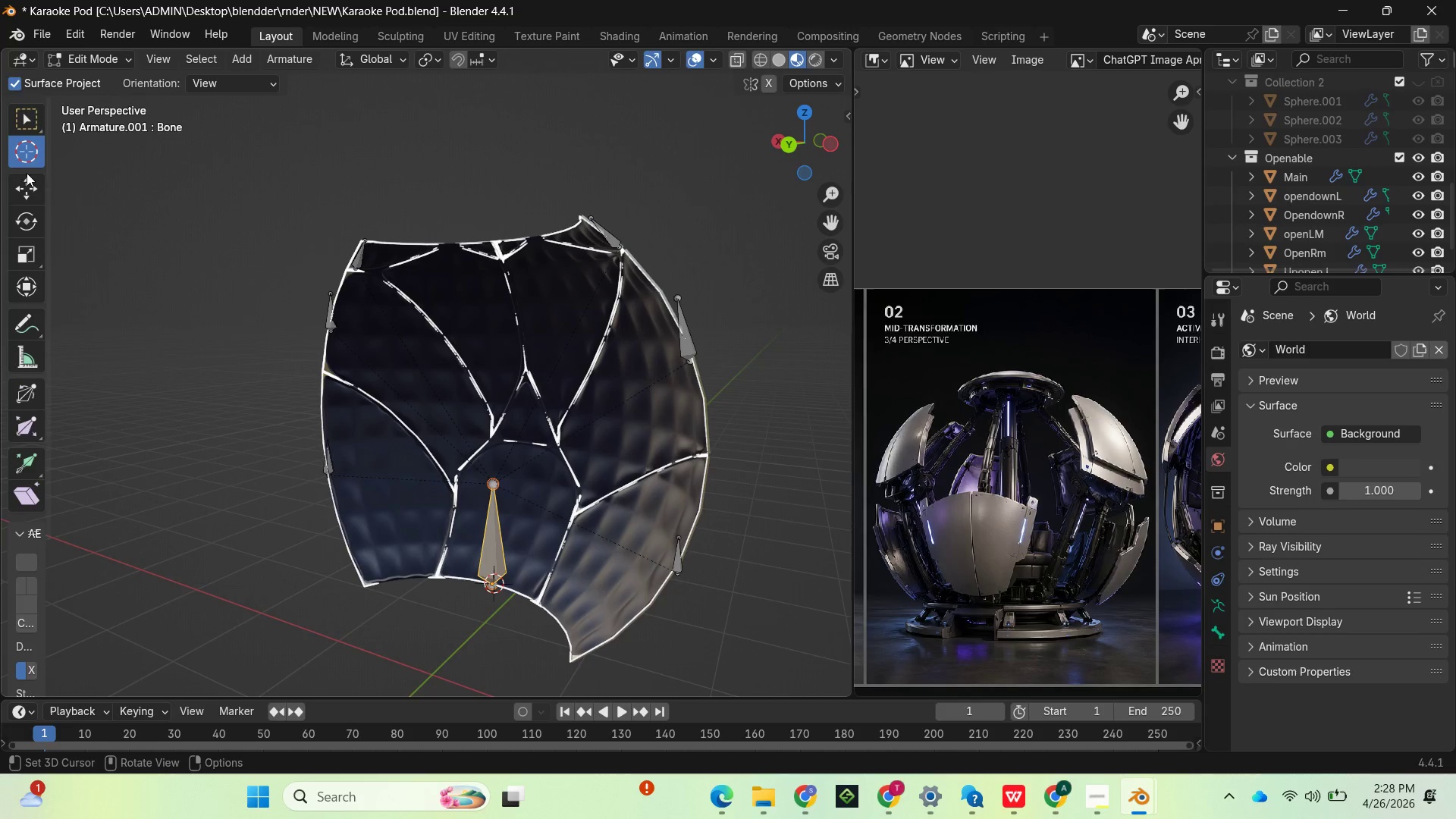 
left_click([33, 189])
 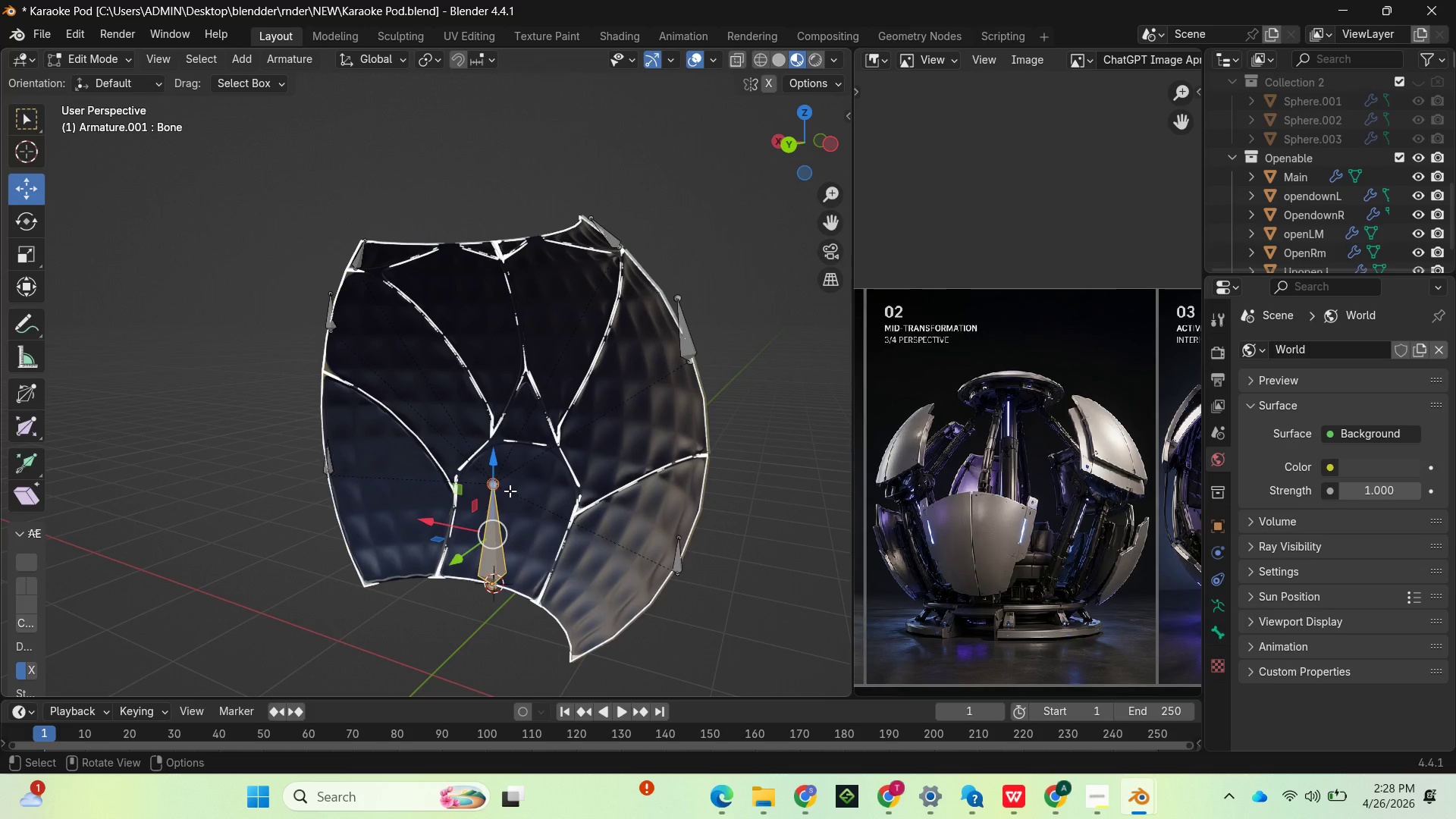 
left_click([504, 488])
 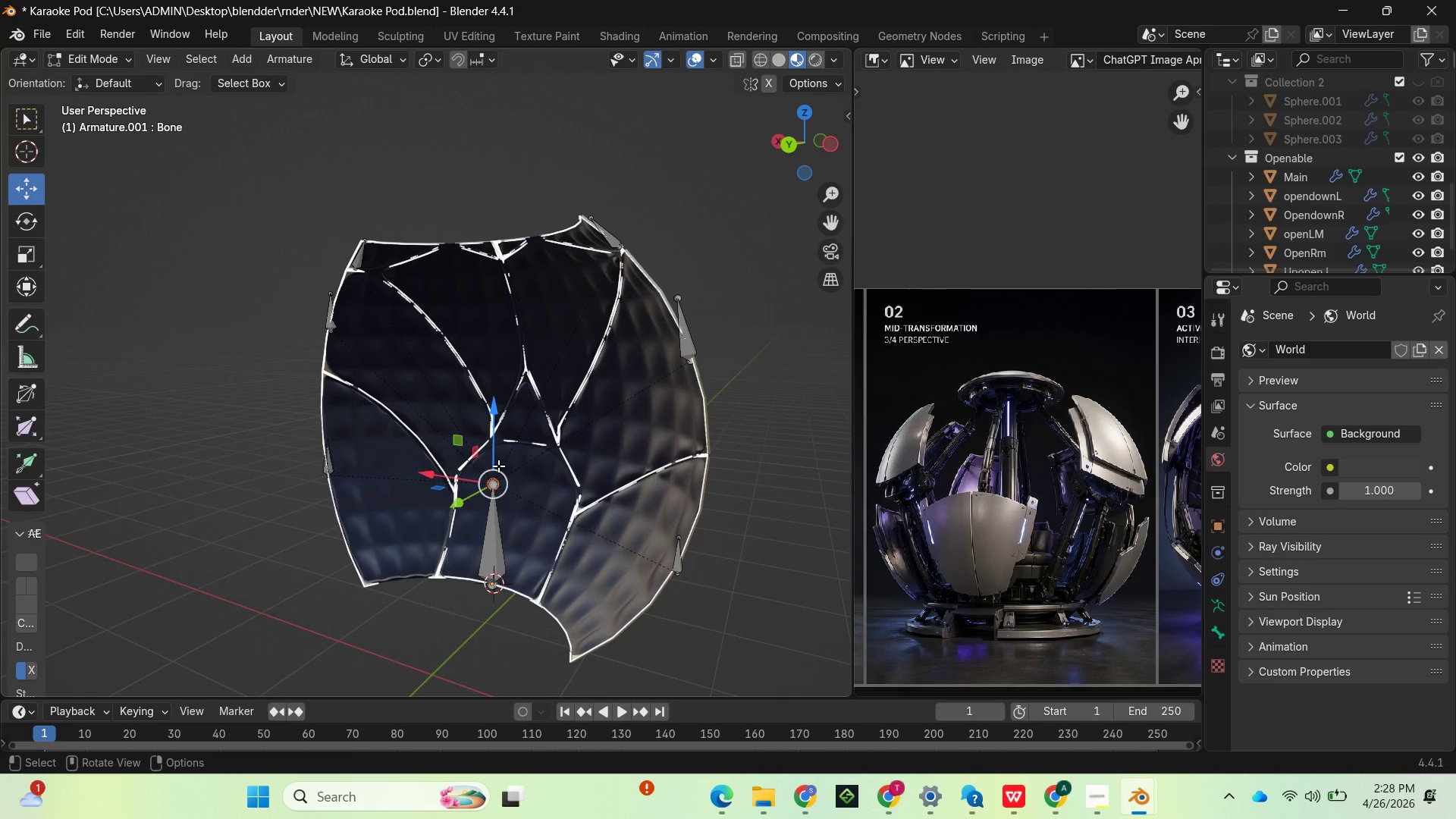 
key(E)
 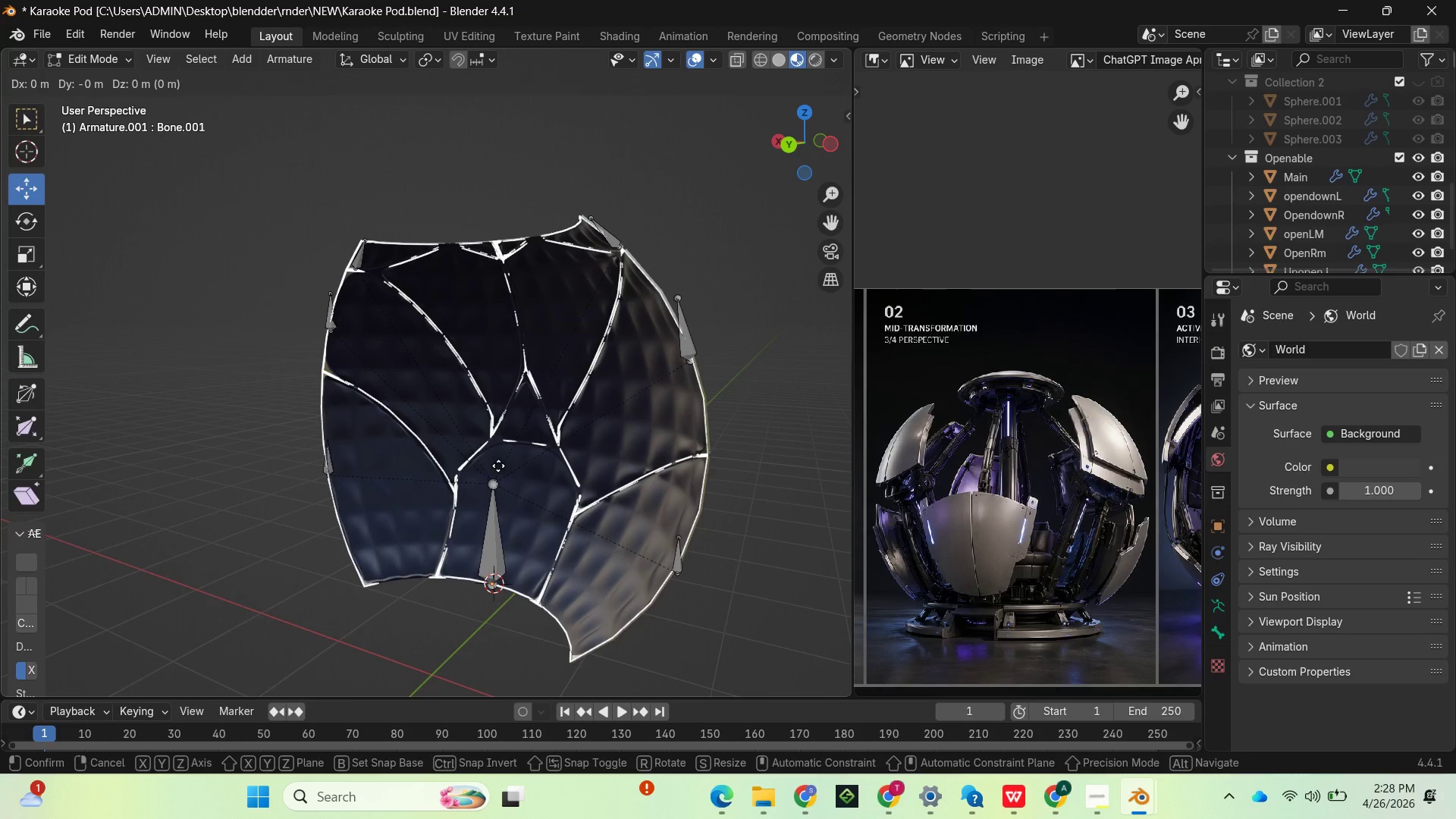 
left_click([498, 466])
 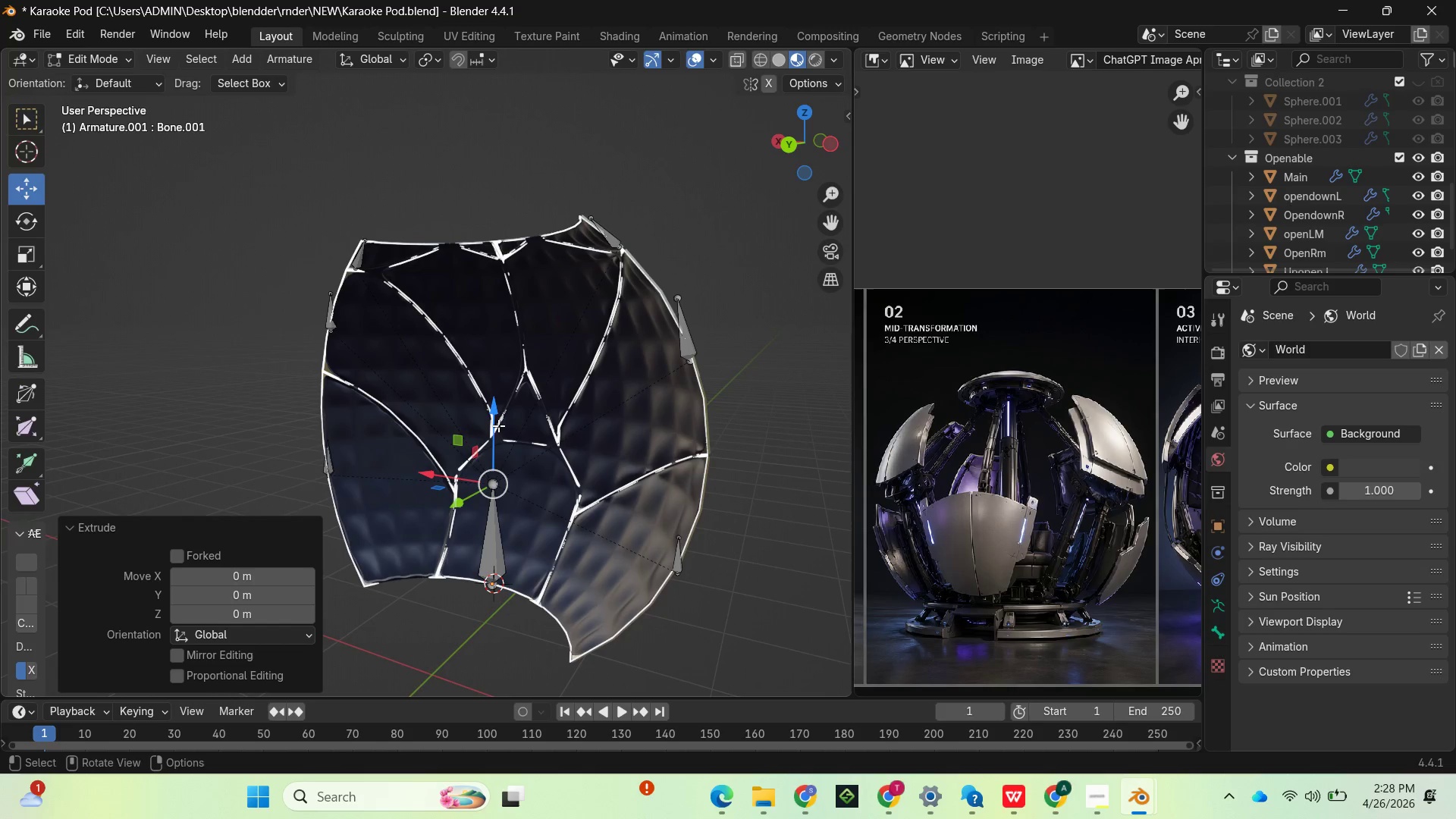 
left_click_drag(start_coordinate=[497, 420], to_coordinate=[497, 384])
 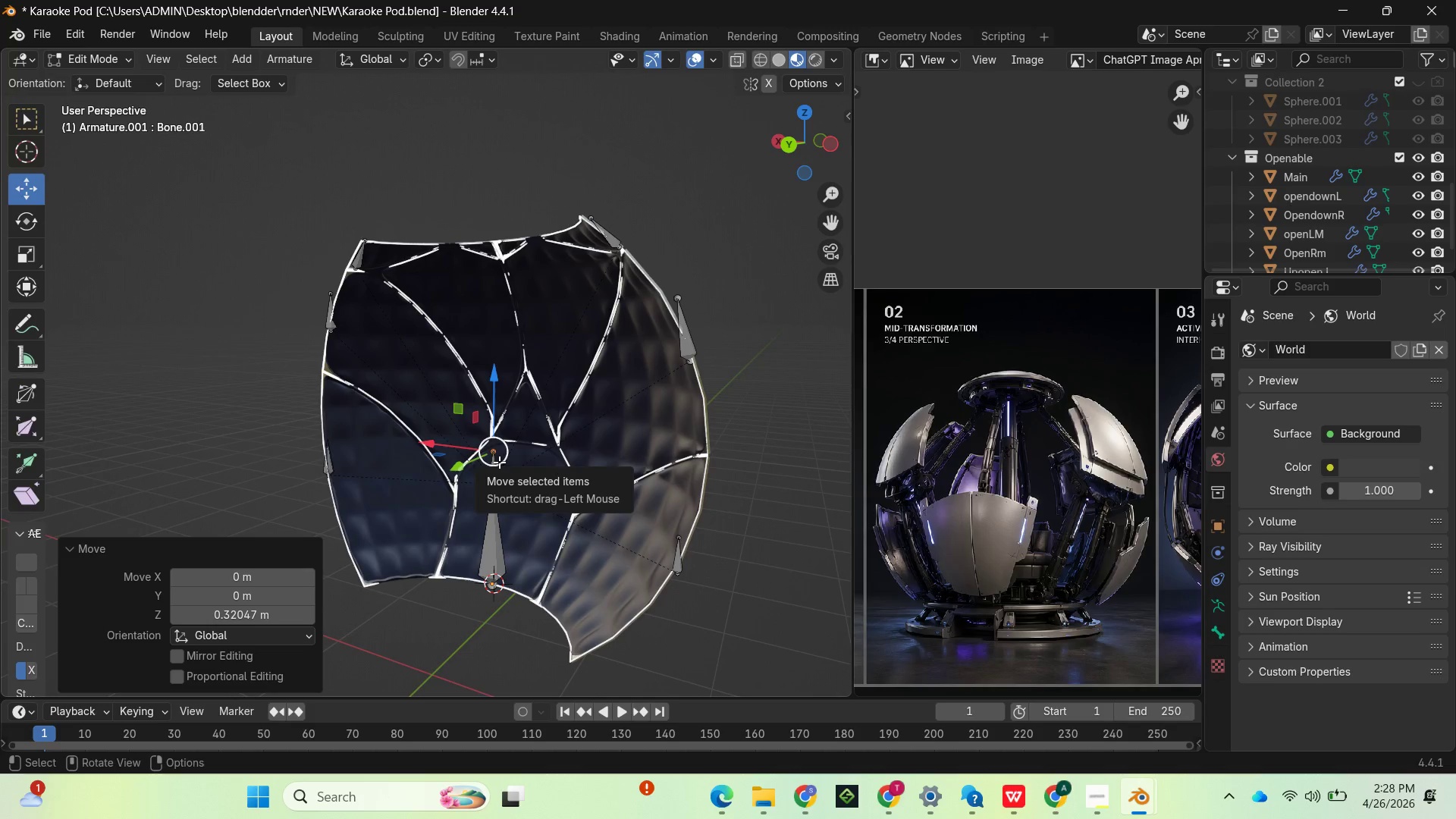 
key(E)
 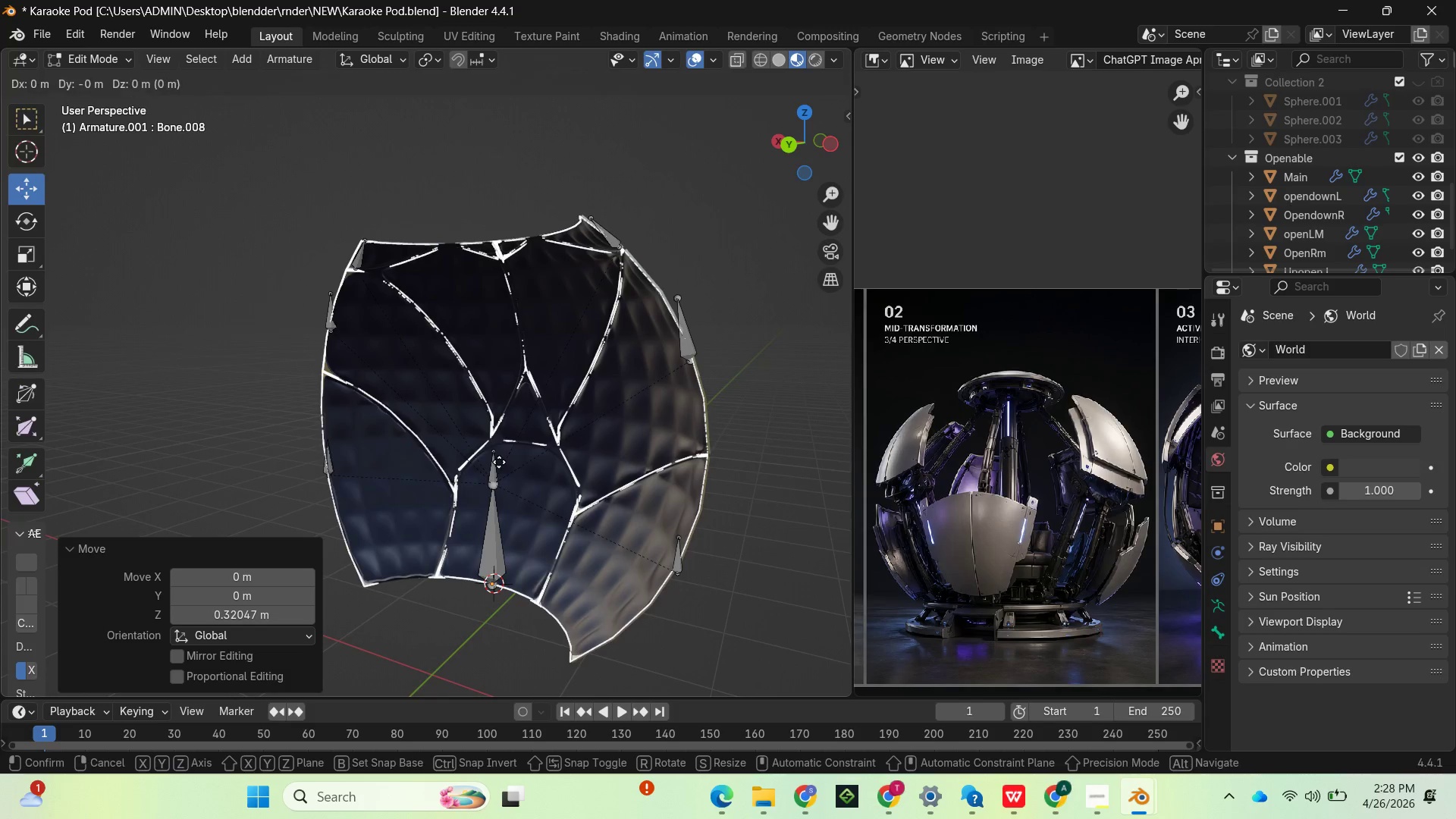 
left_click([499, 462])
 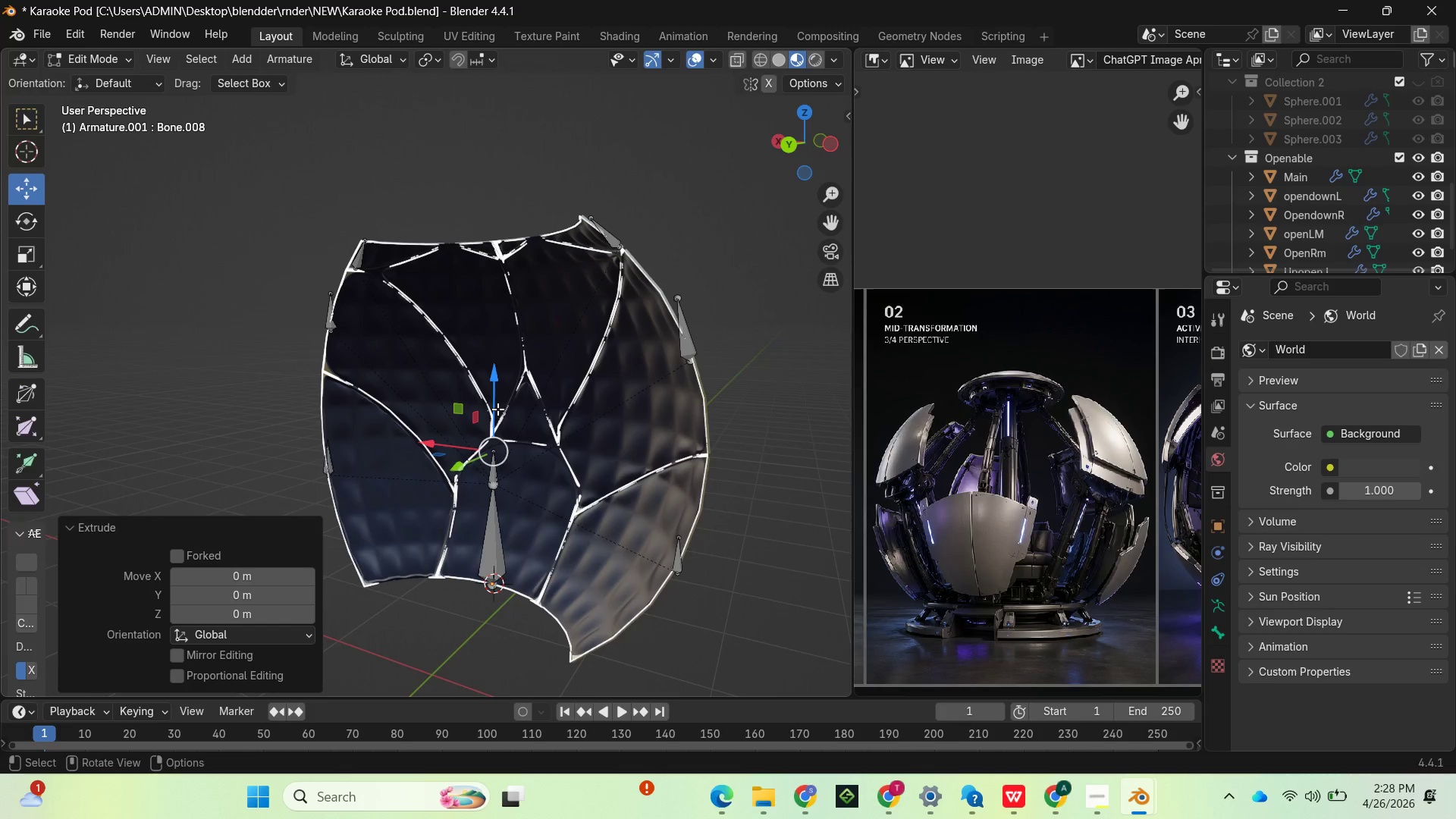 
left_click_drag(start_coordinate=[495, 403], to_coordinate=[499, 367])
 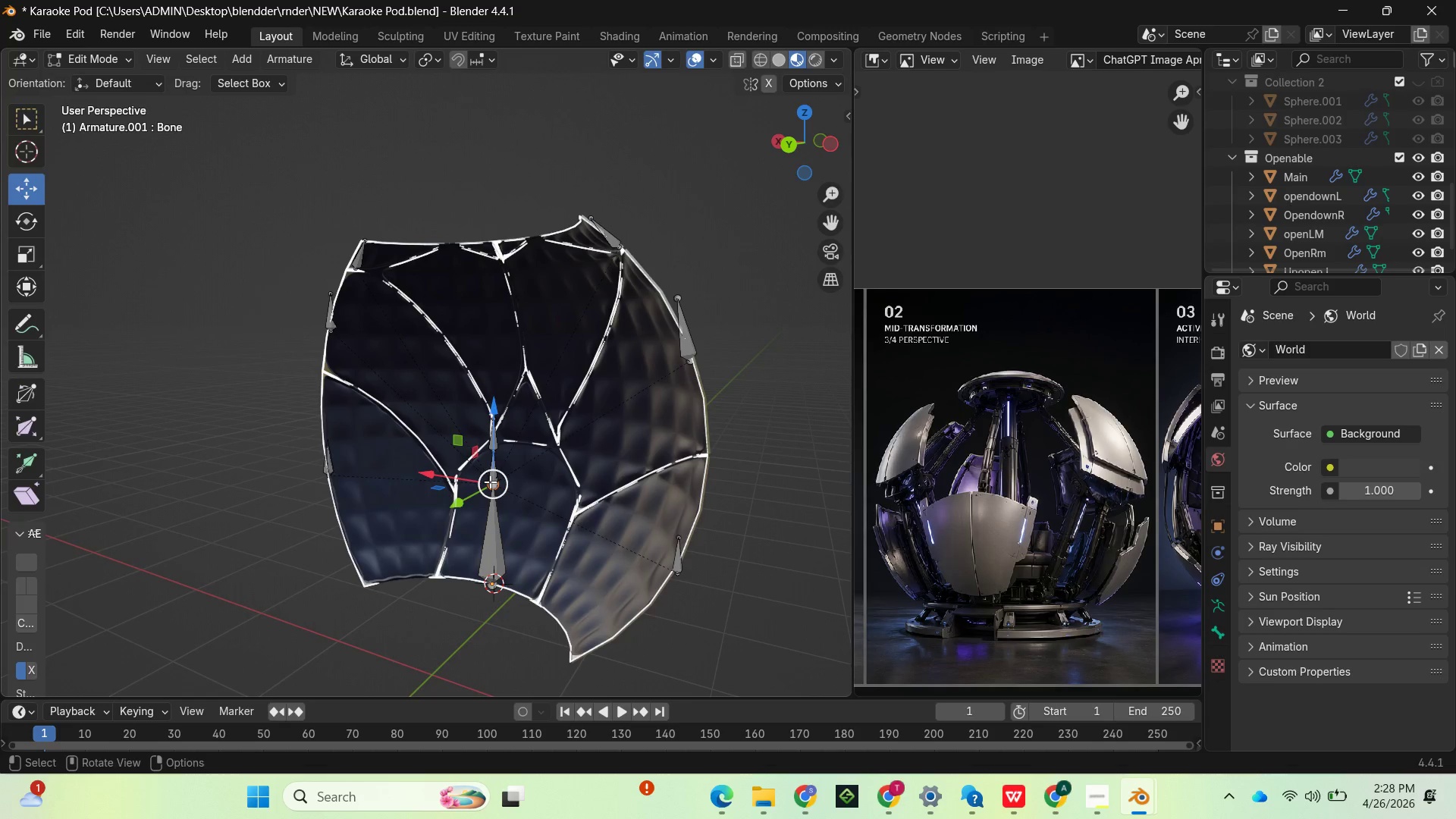 
left_click([495, 471])
 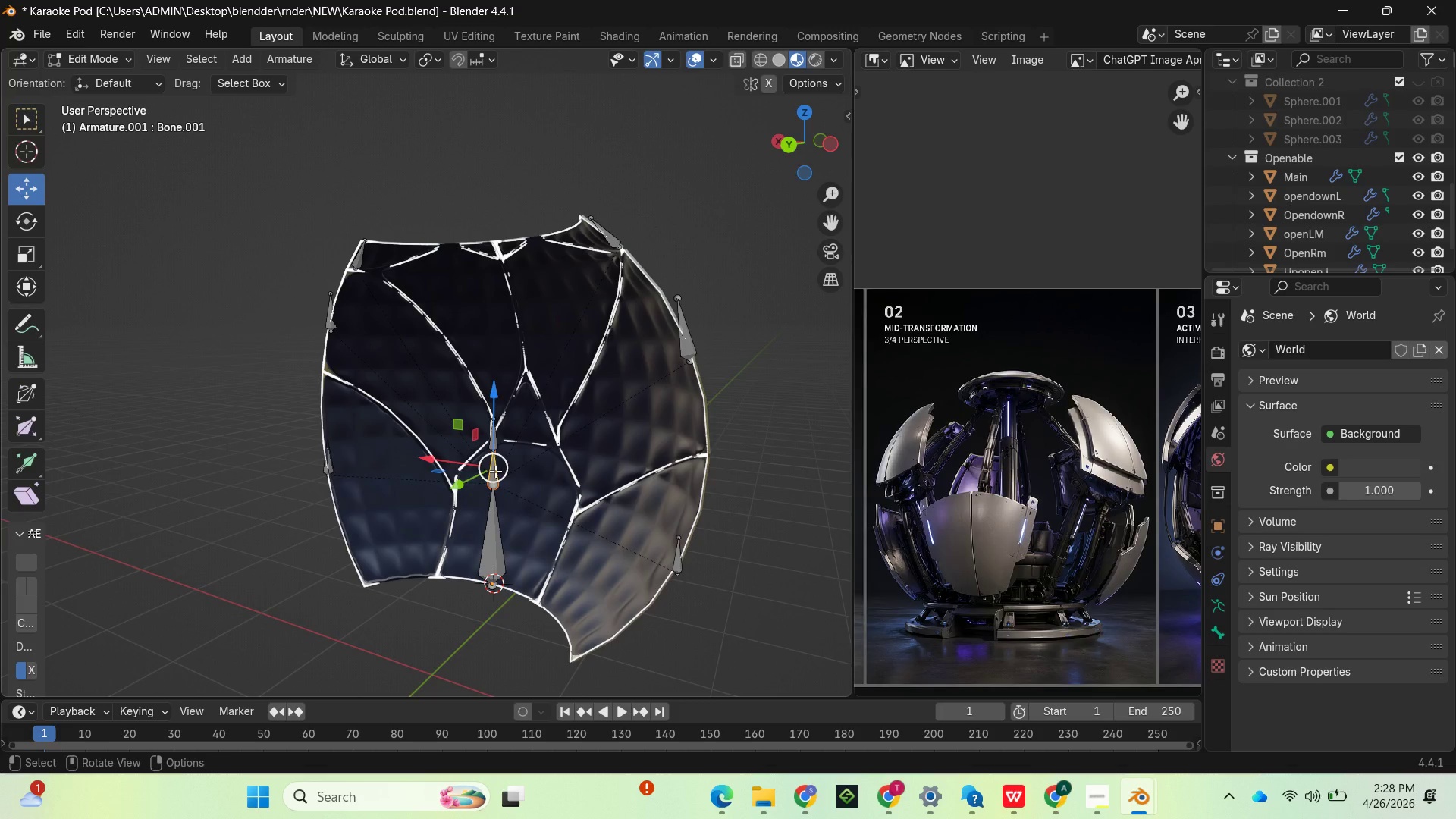 
key(Delete)
 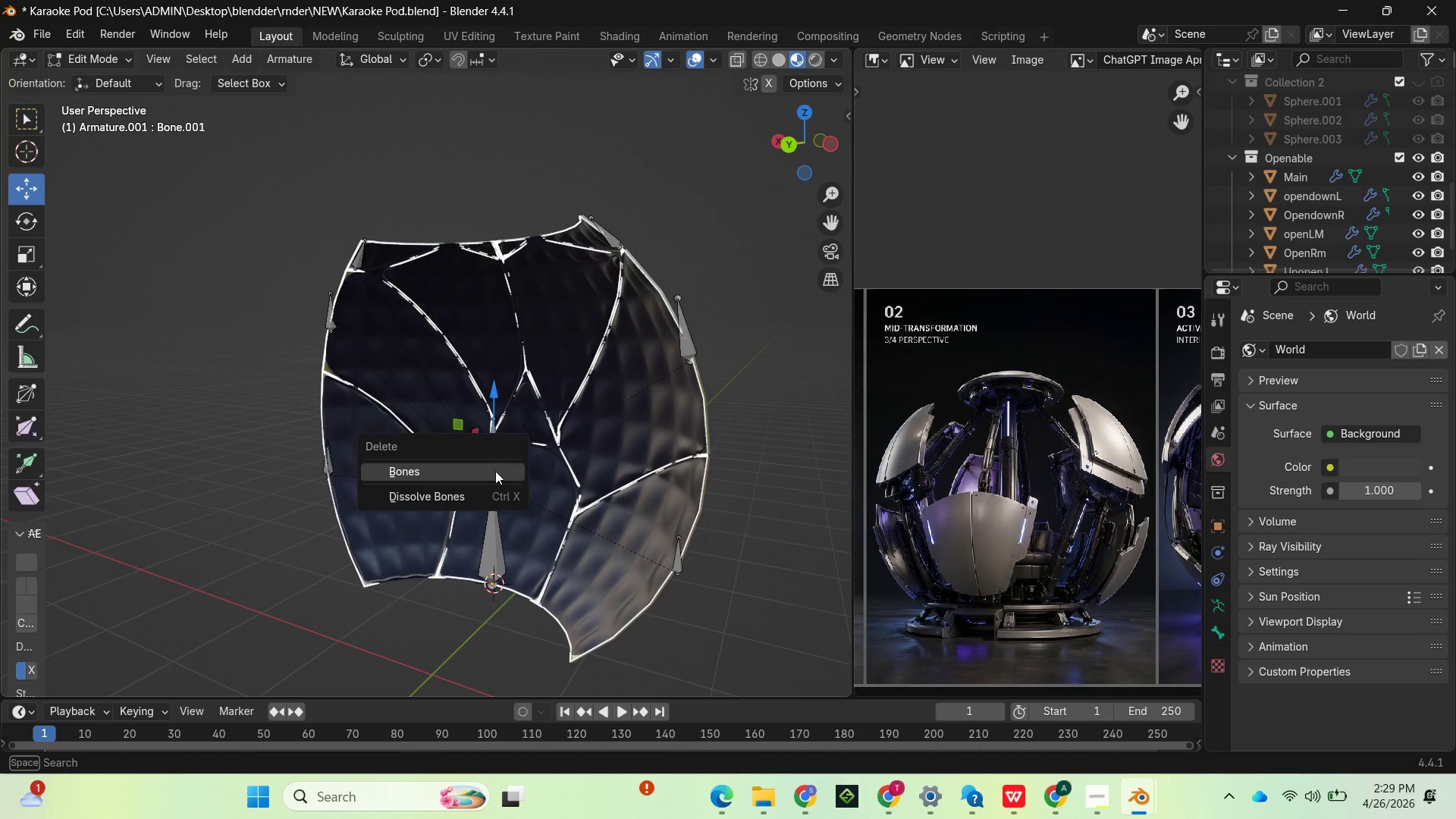 
left_click([495, 471])
 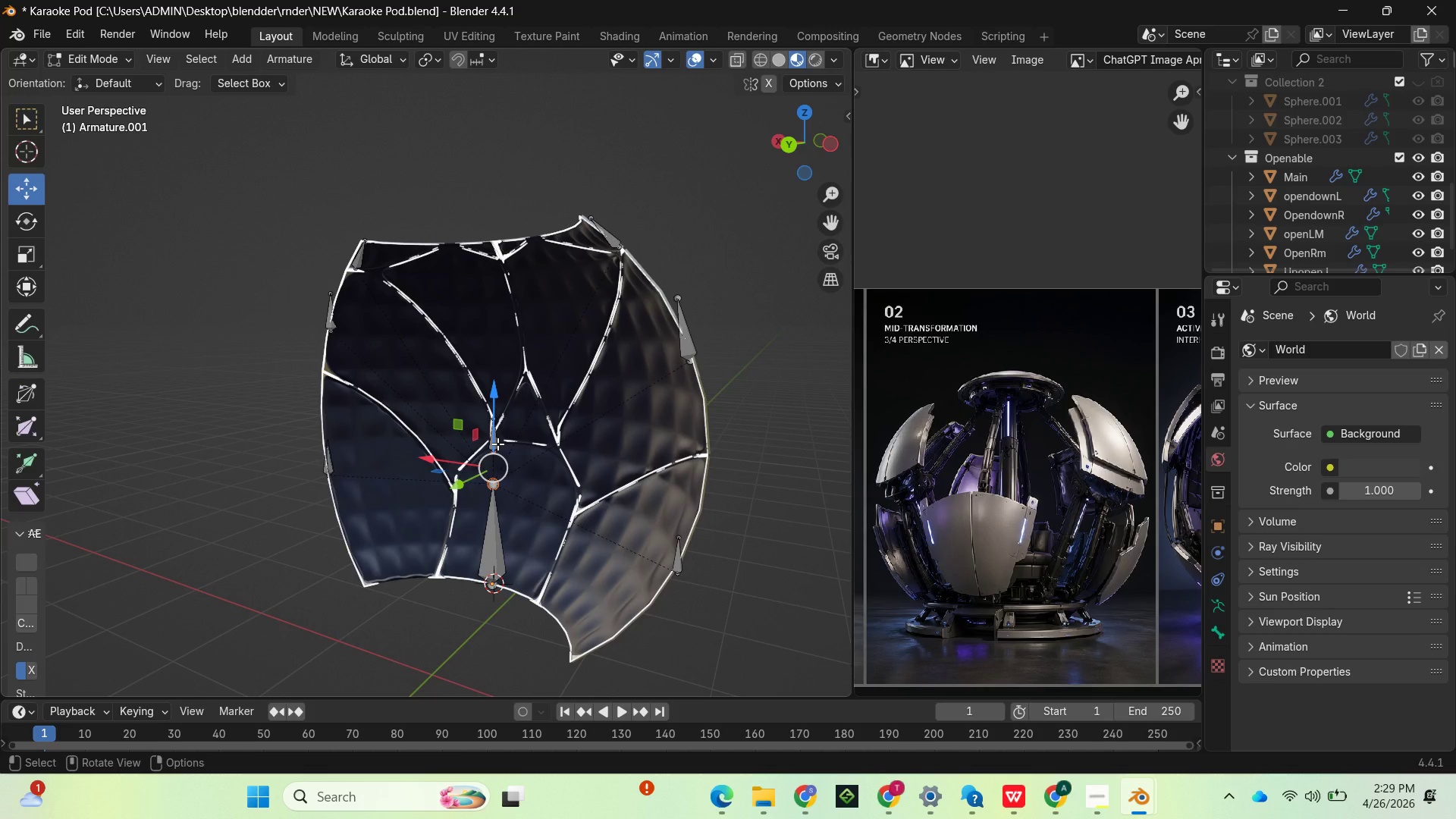 
left_click([497, 444])
 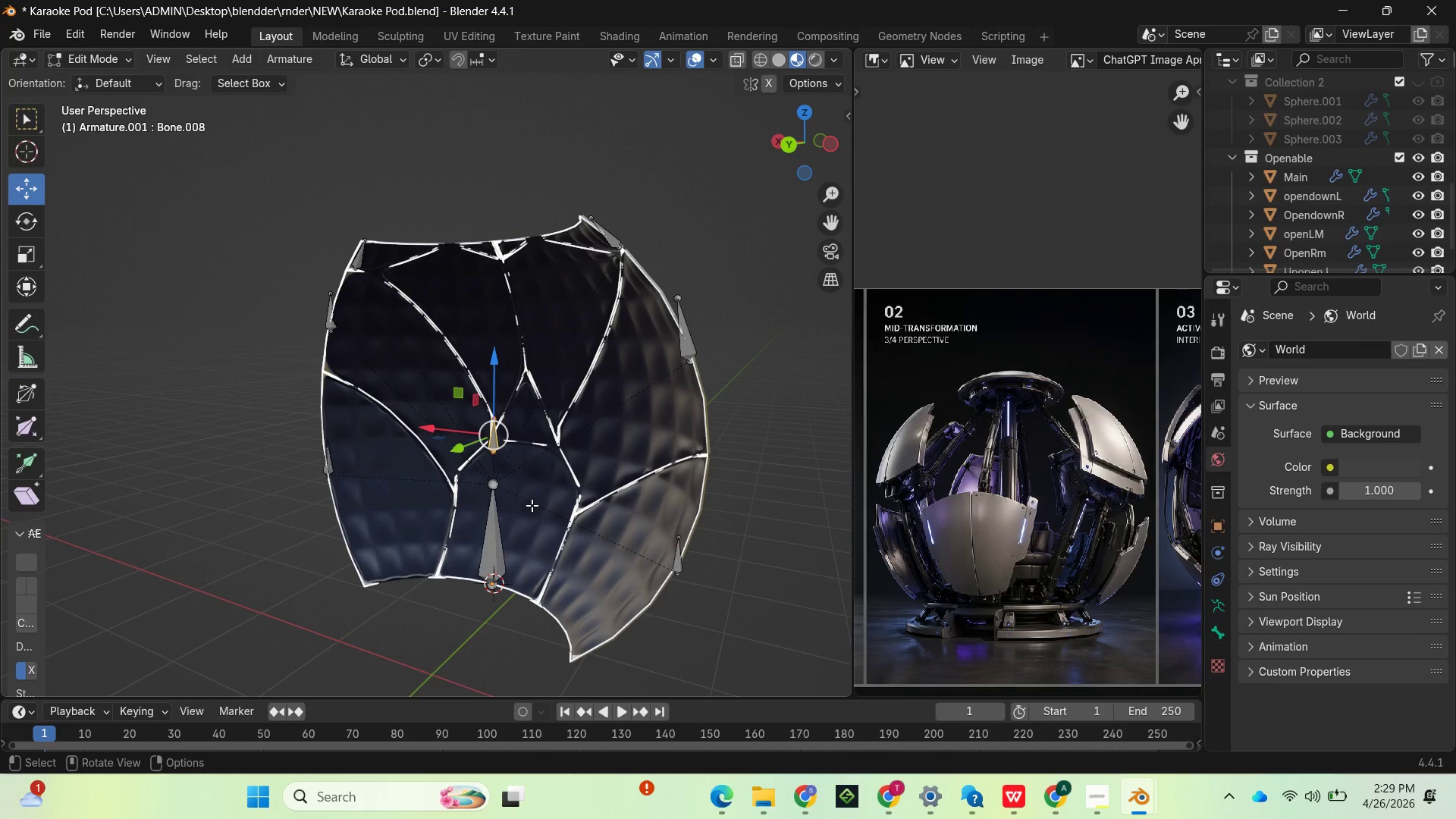 
hold_key(key=ShiftLeft, duration=1.11)
 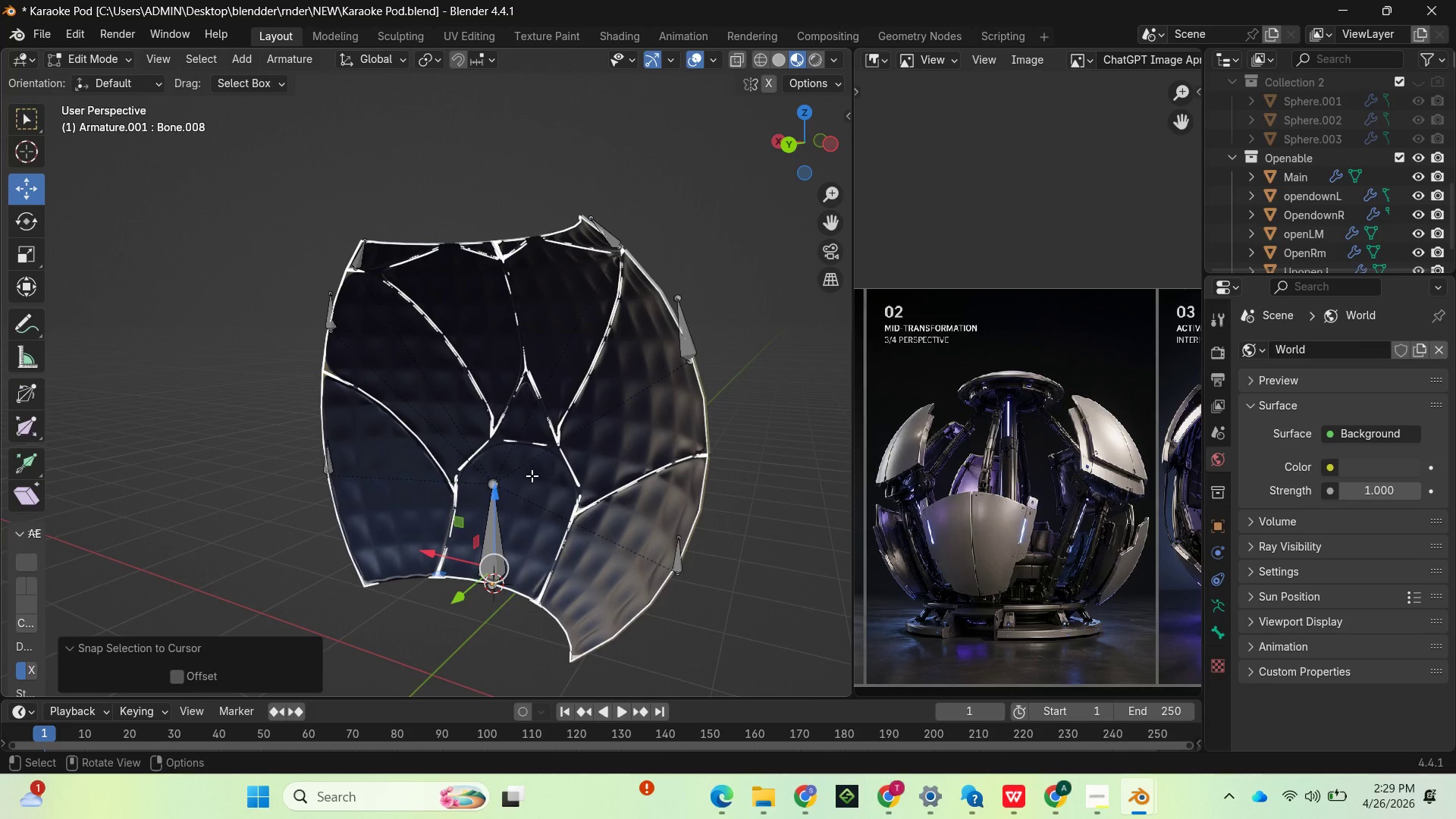 
hold_key(key=S, duration=0.58)
 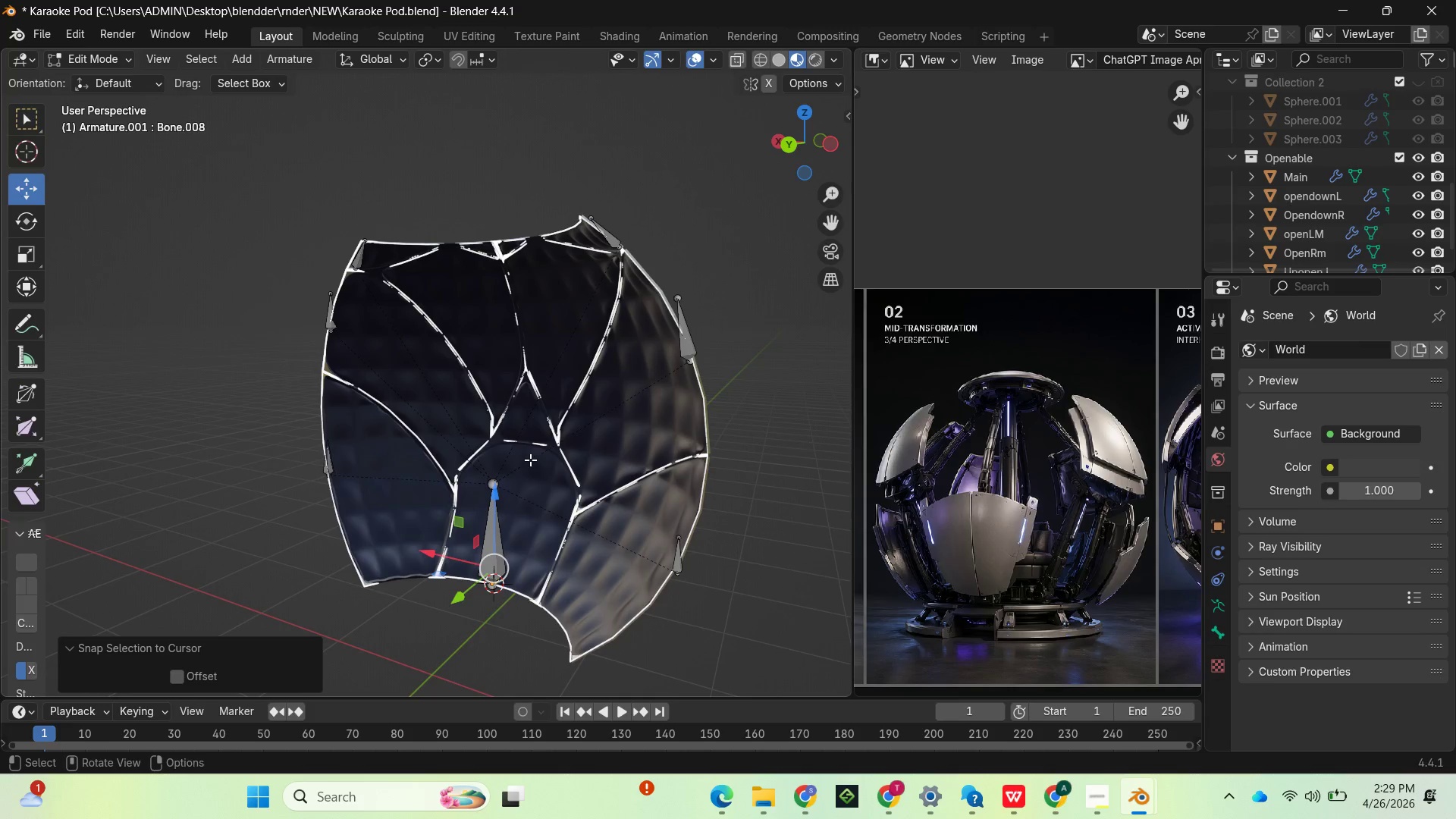 
hold_key(key=ShiftLeft, duration=2.83)
 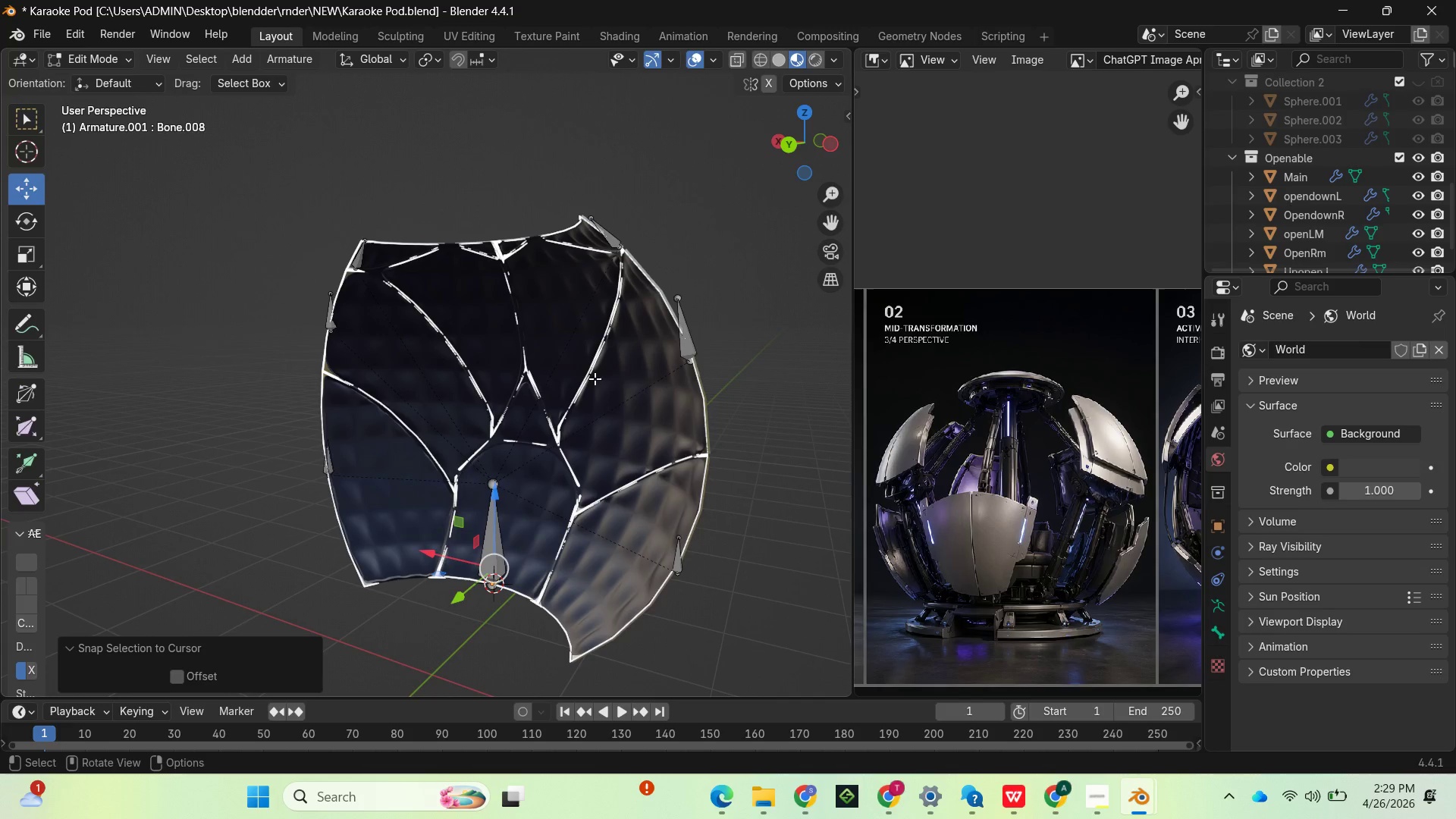 
hold_key(key=S, duration=1.5)
 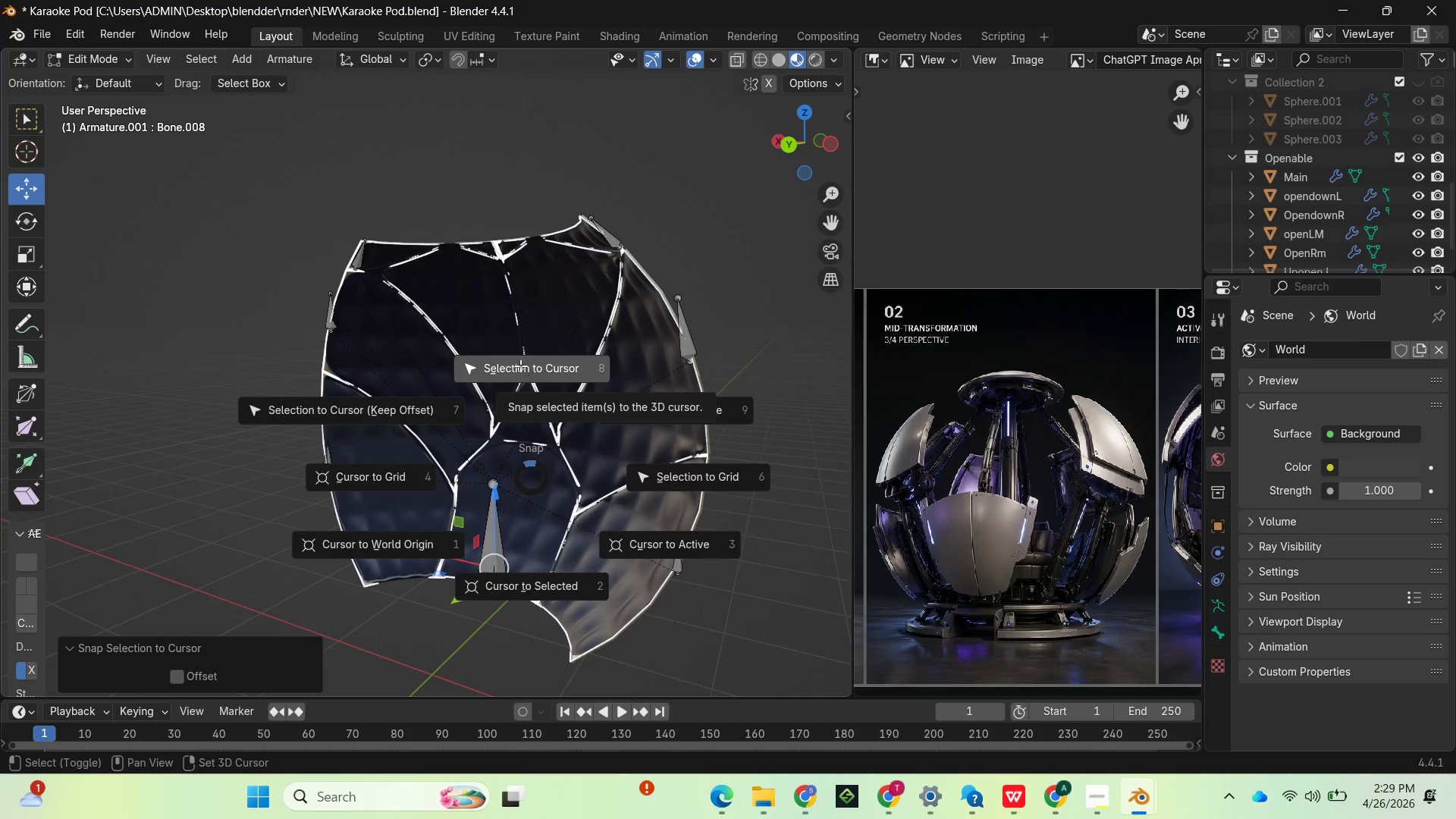 
left_click([520, 366])
 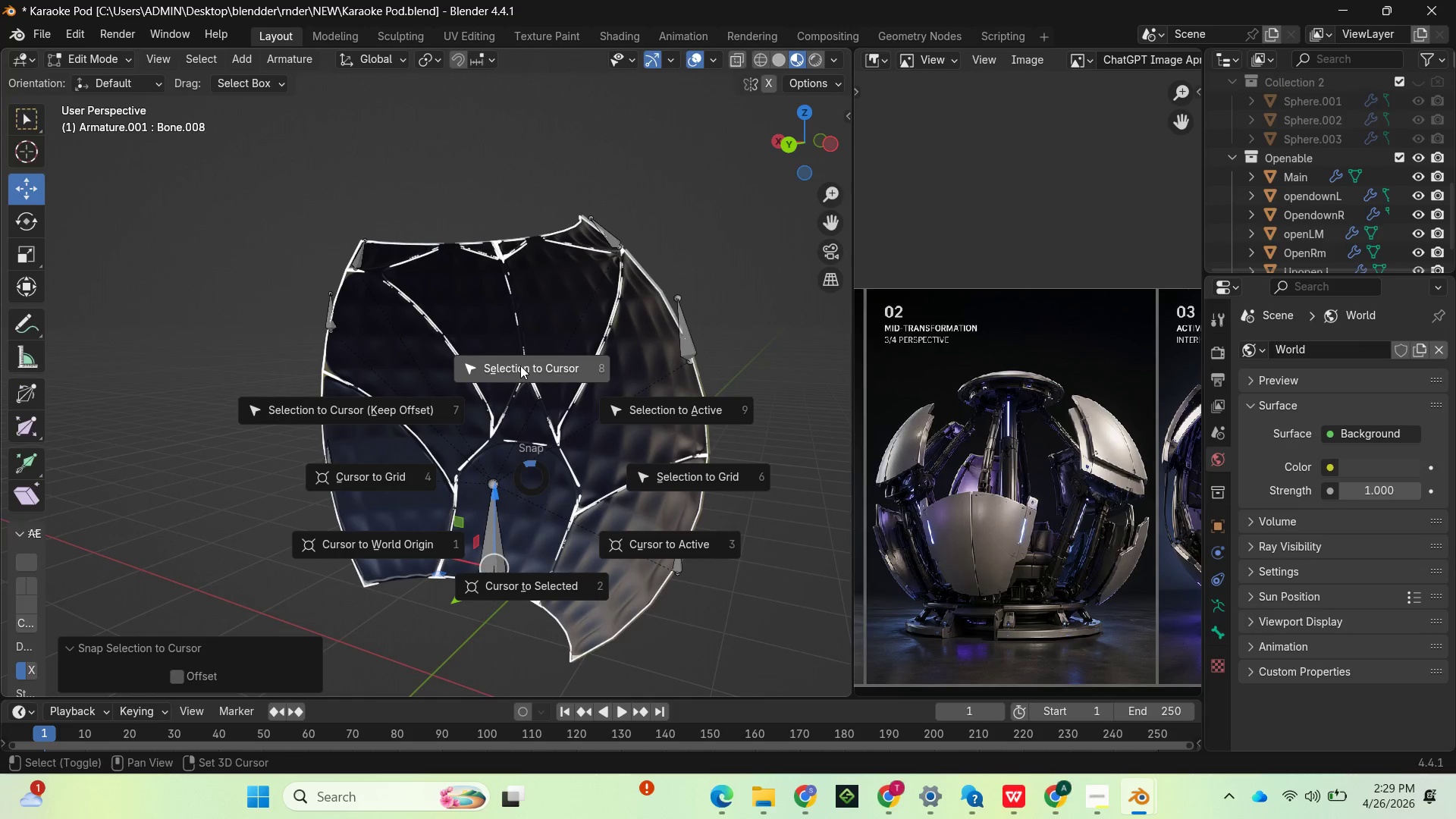 
hold_key(key=S, duration=0.56)
 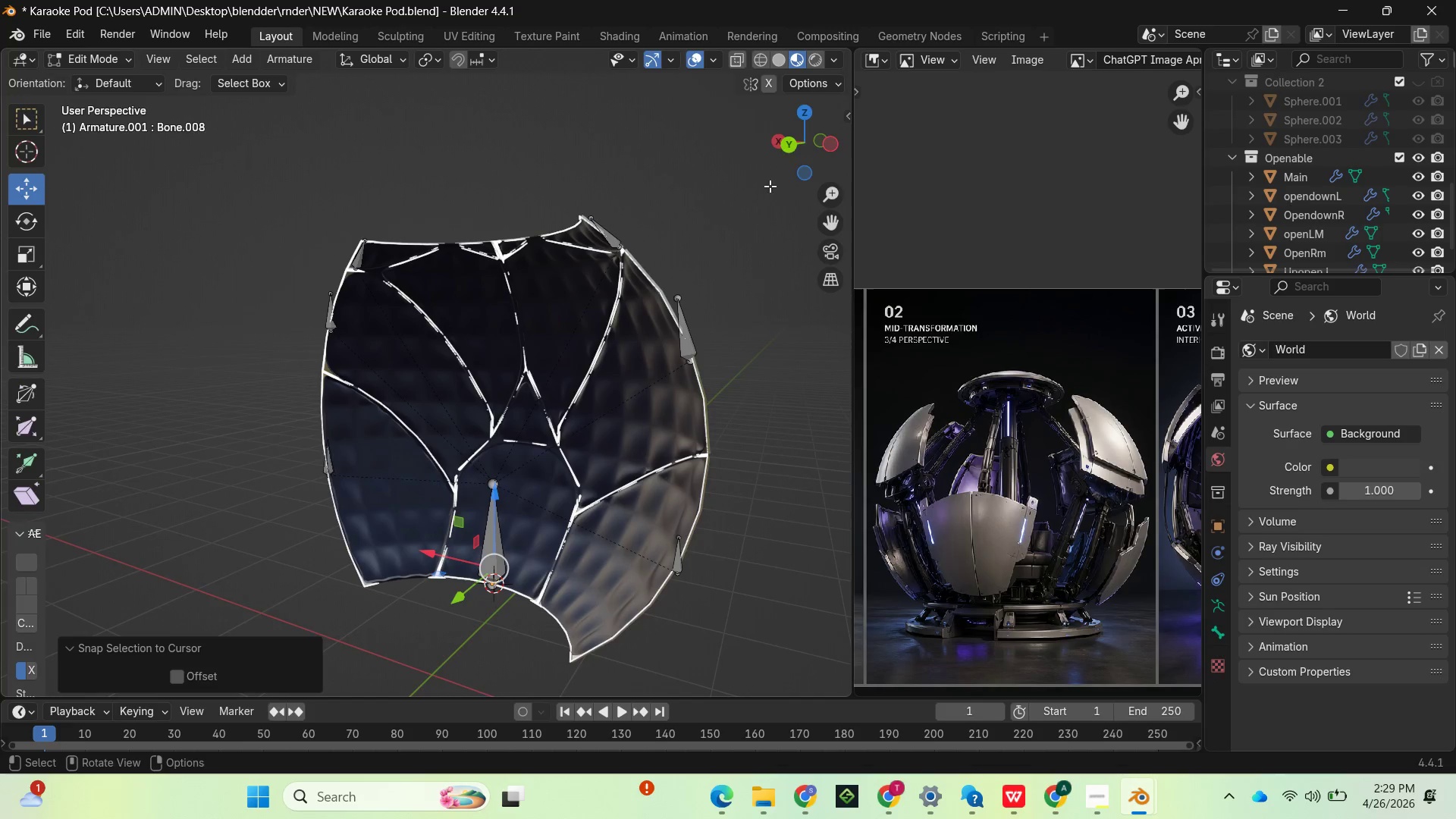 
left_click_drag(start_coordinate=[801, 152], to_coordinate=[151, 154])
 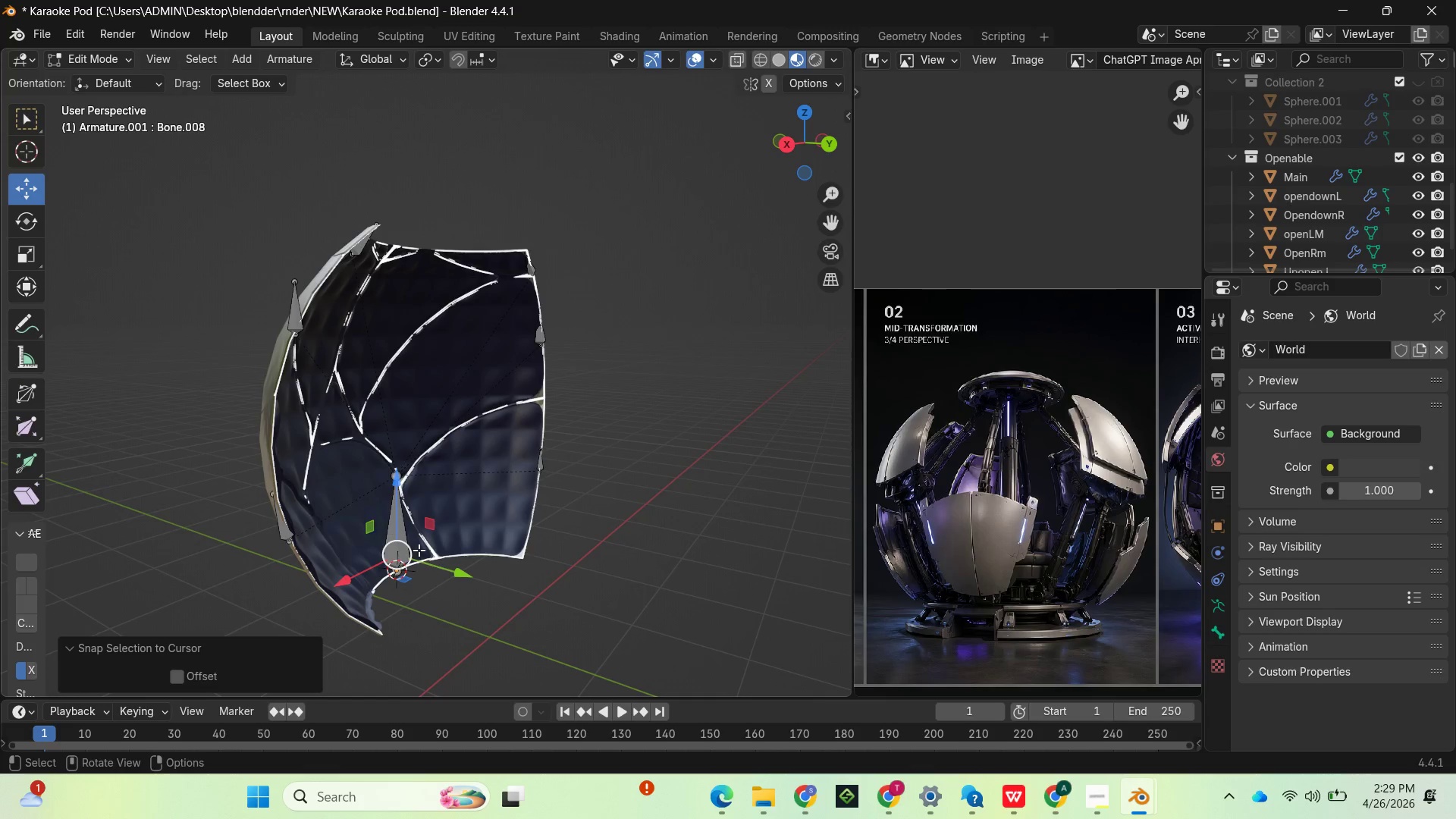 
left_click_drag(start_coordinate=[463, 574], to_coordinate=[455, 573])
 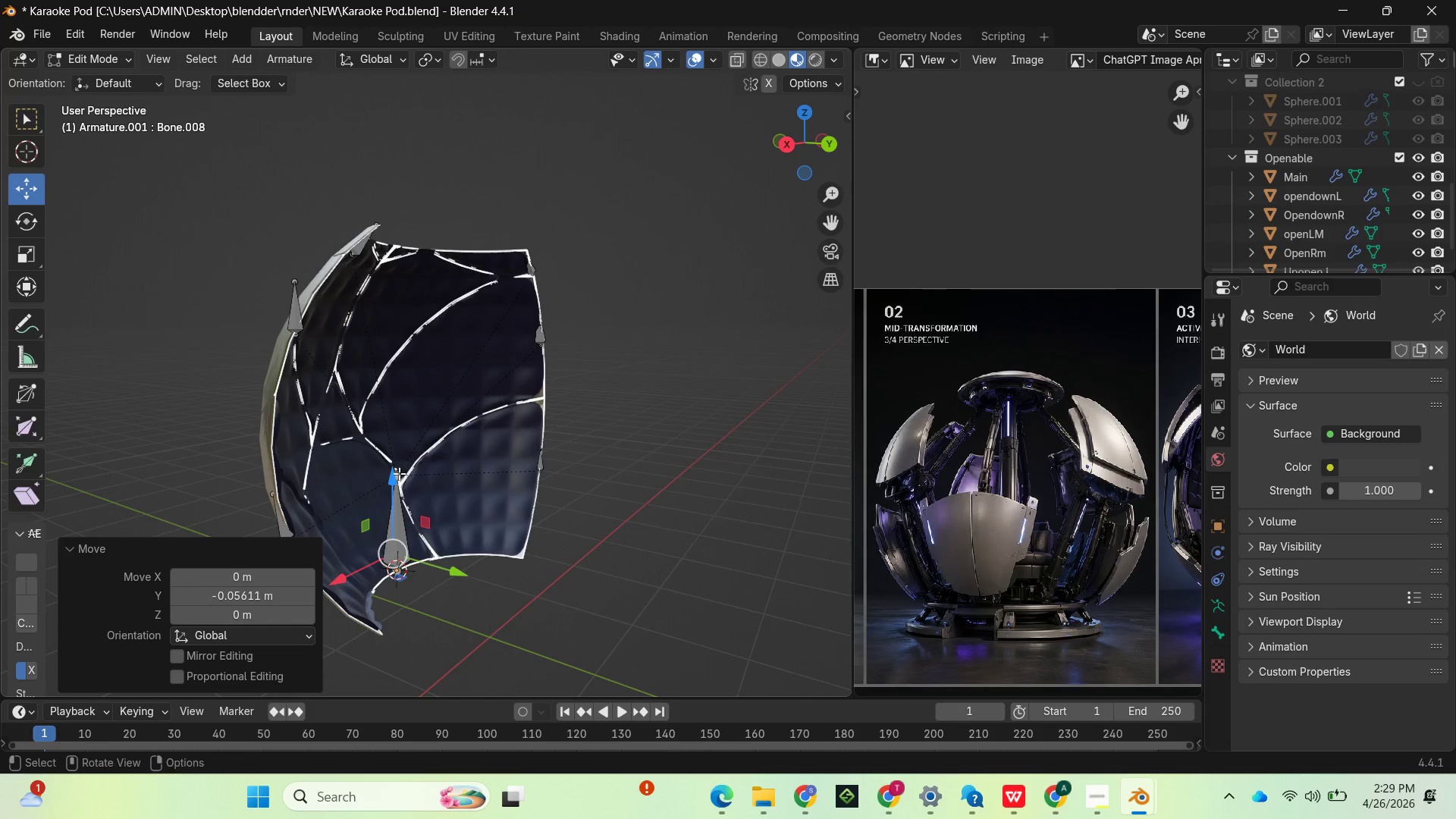 
left_click_drag(start_coordinate=[391, 473], to_coordinate=[390, 485])
 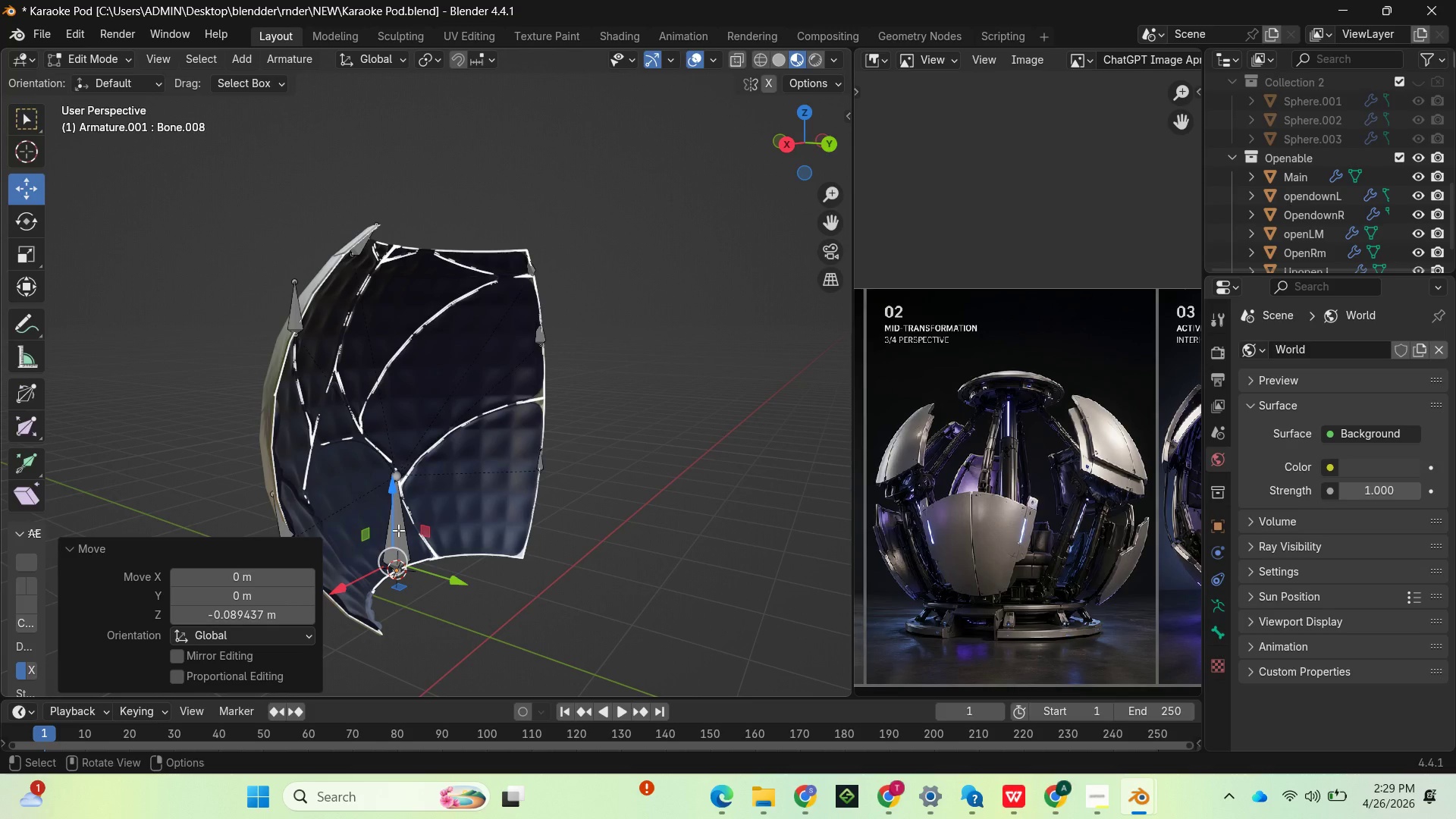 
left_click([398, 530])
 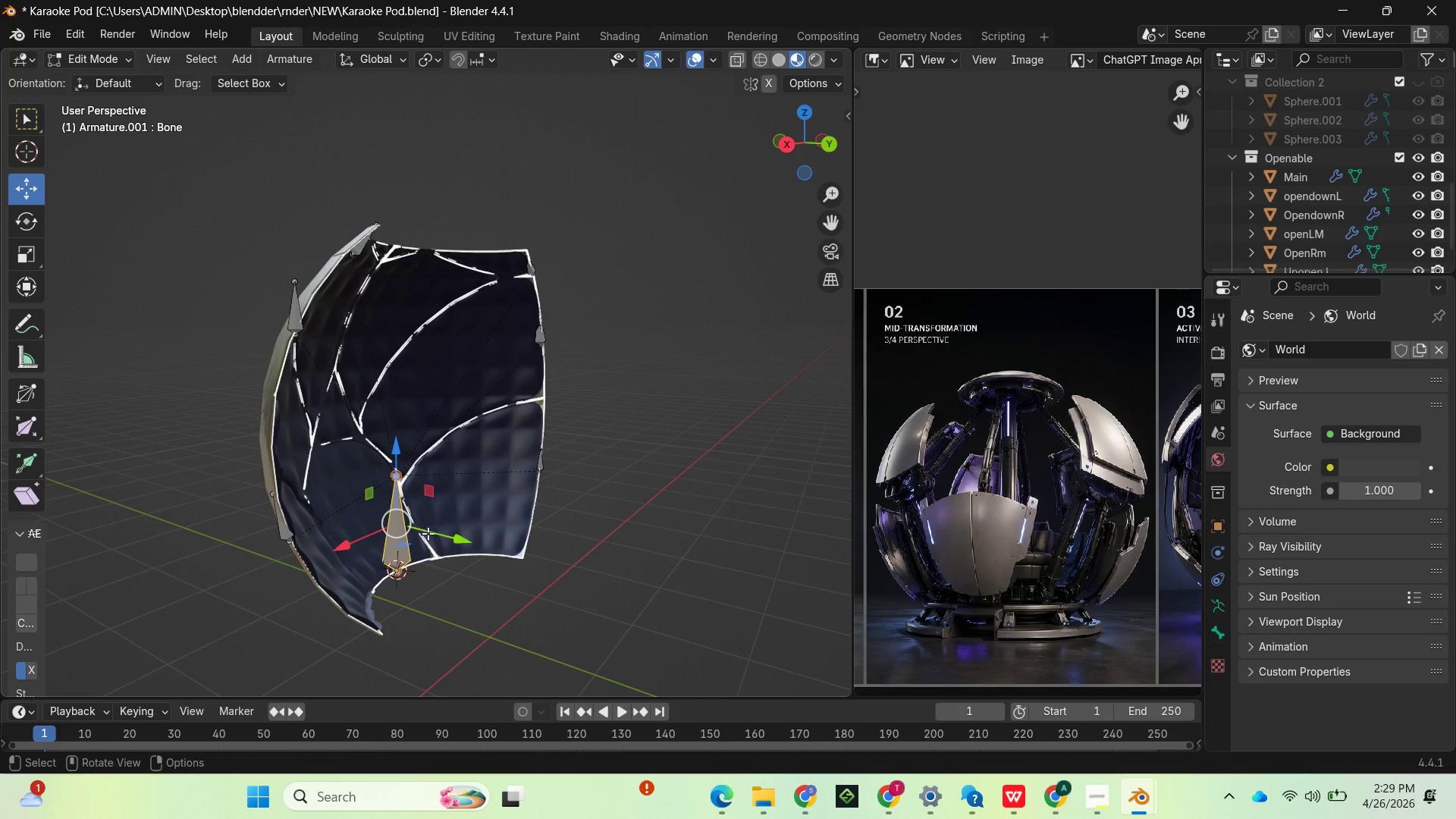 
left_click_drag(start_coordinate=[441, 541], to_coordinate=[476, 559])
 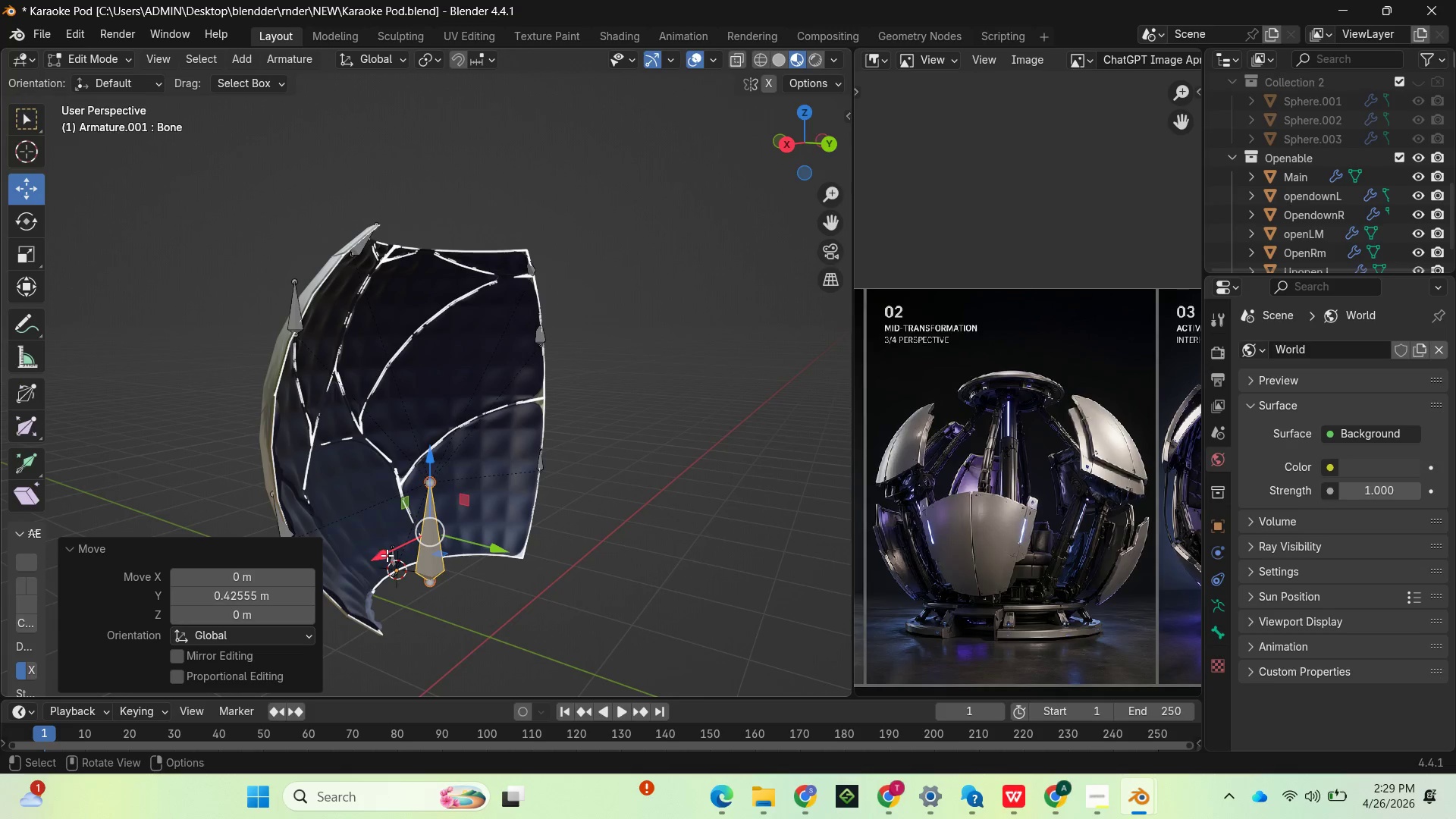 
left_click([389, 553])
 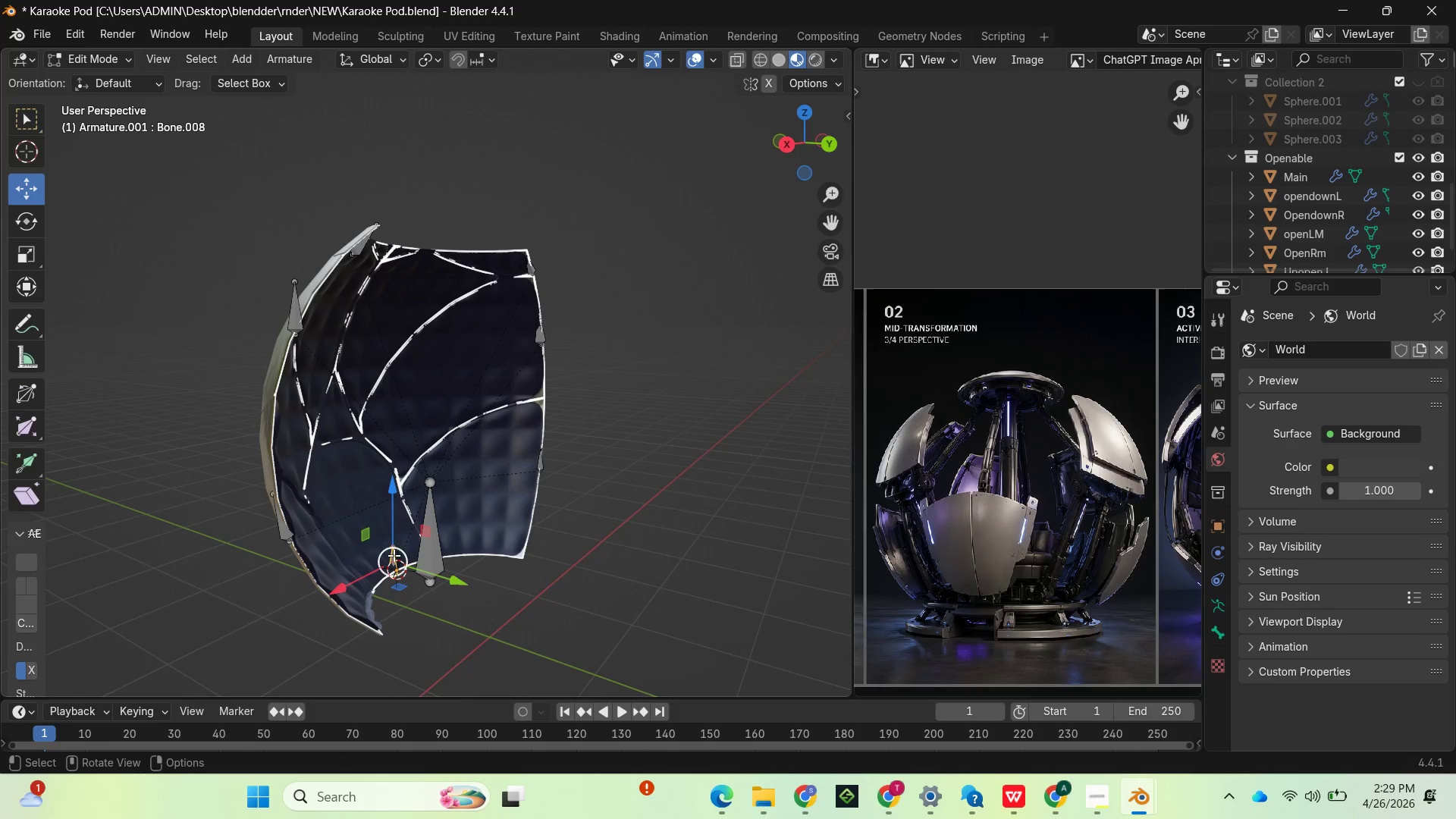 
left_click([394, 548])
 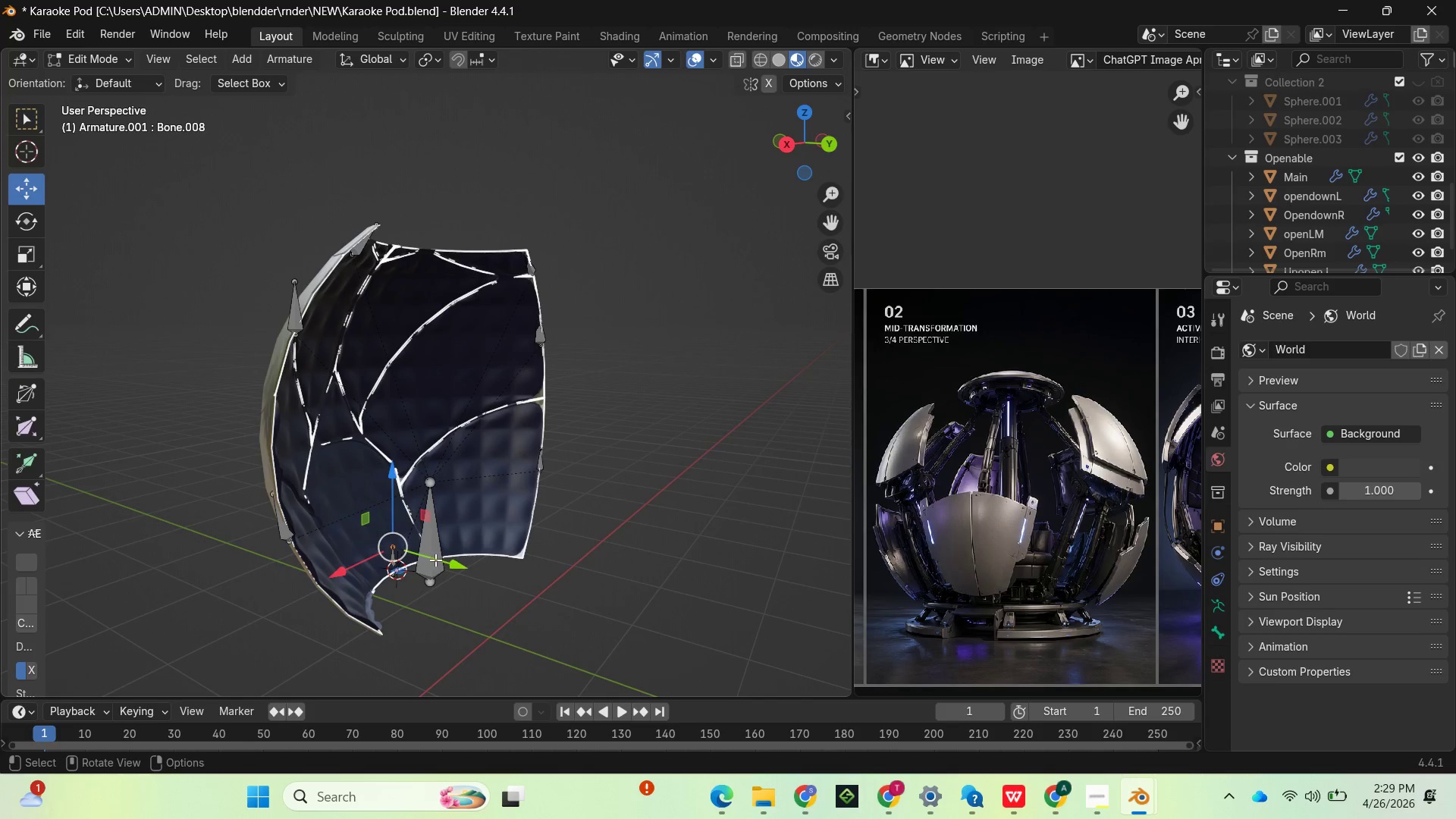 
left_click_drag(start_coordinate=[439, 559], to_coordinate=[428, 548])
 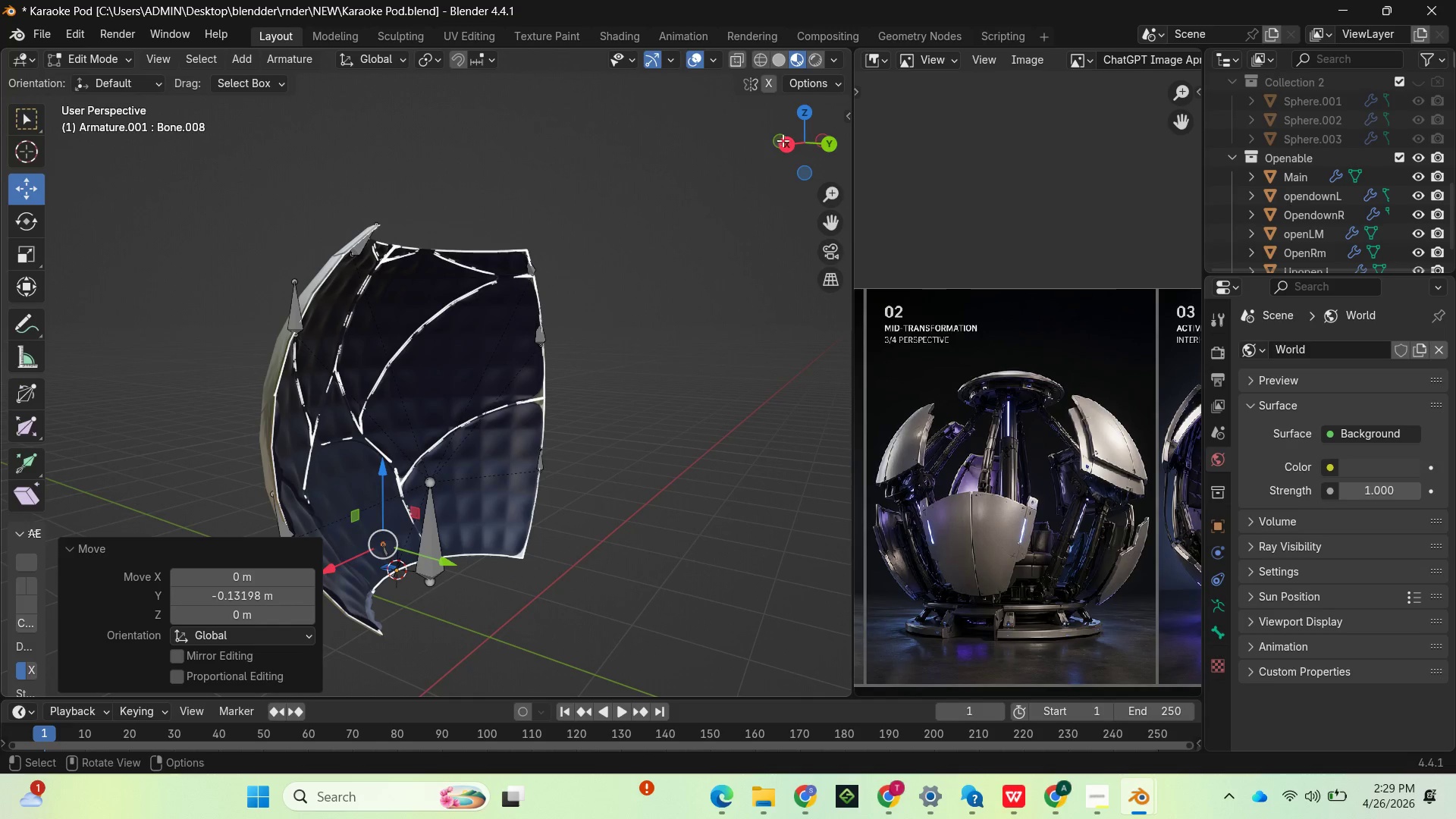 
left_click_drag(start_coordinate=[789, 140], to_coordinate=[23, 653])
 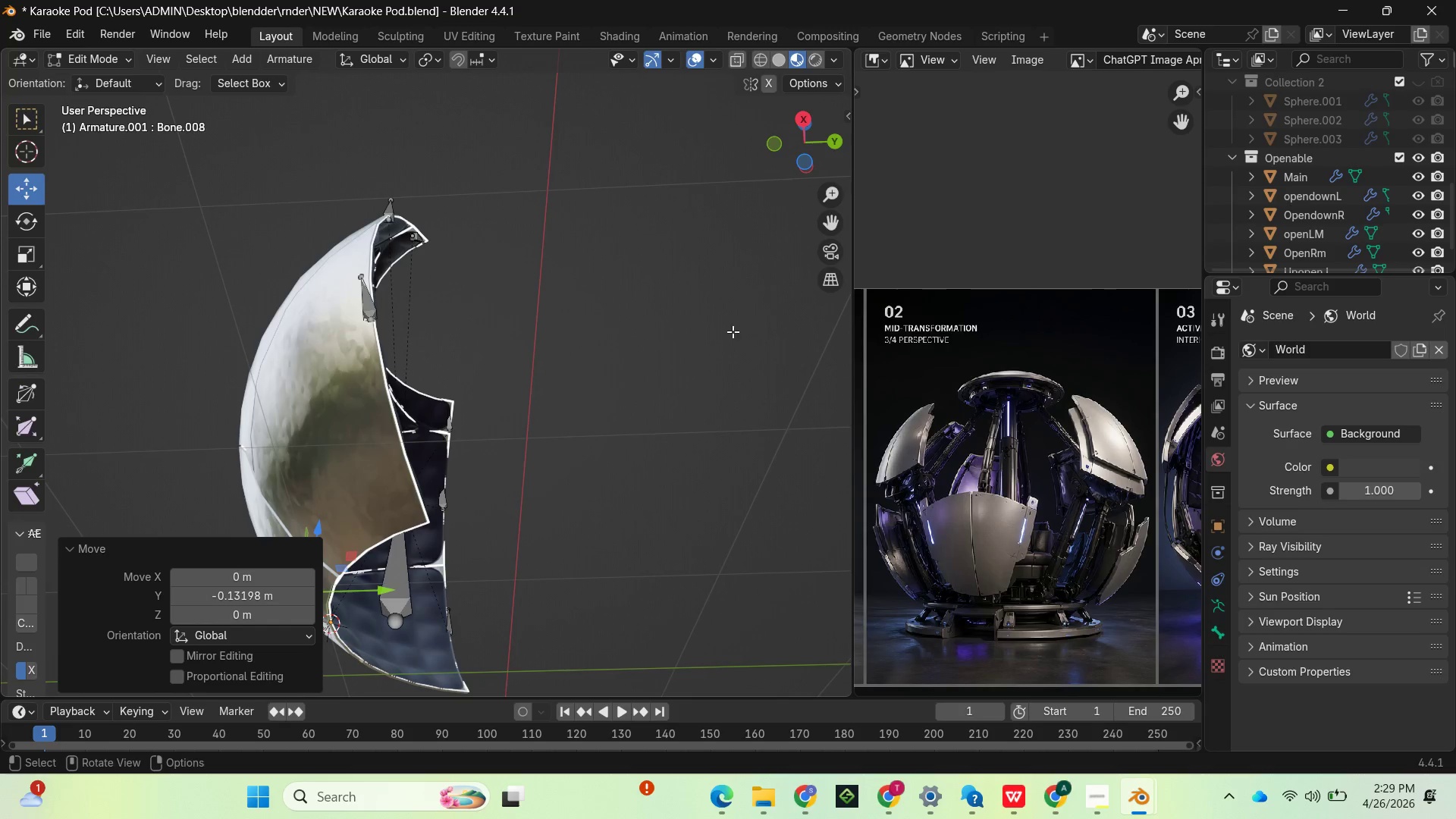 
scroll: coordinate [708, 367], scroll_direction: down, amount: 2.0
 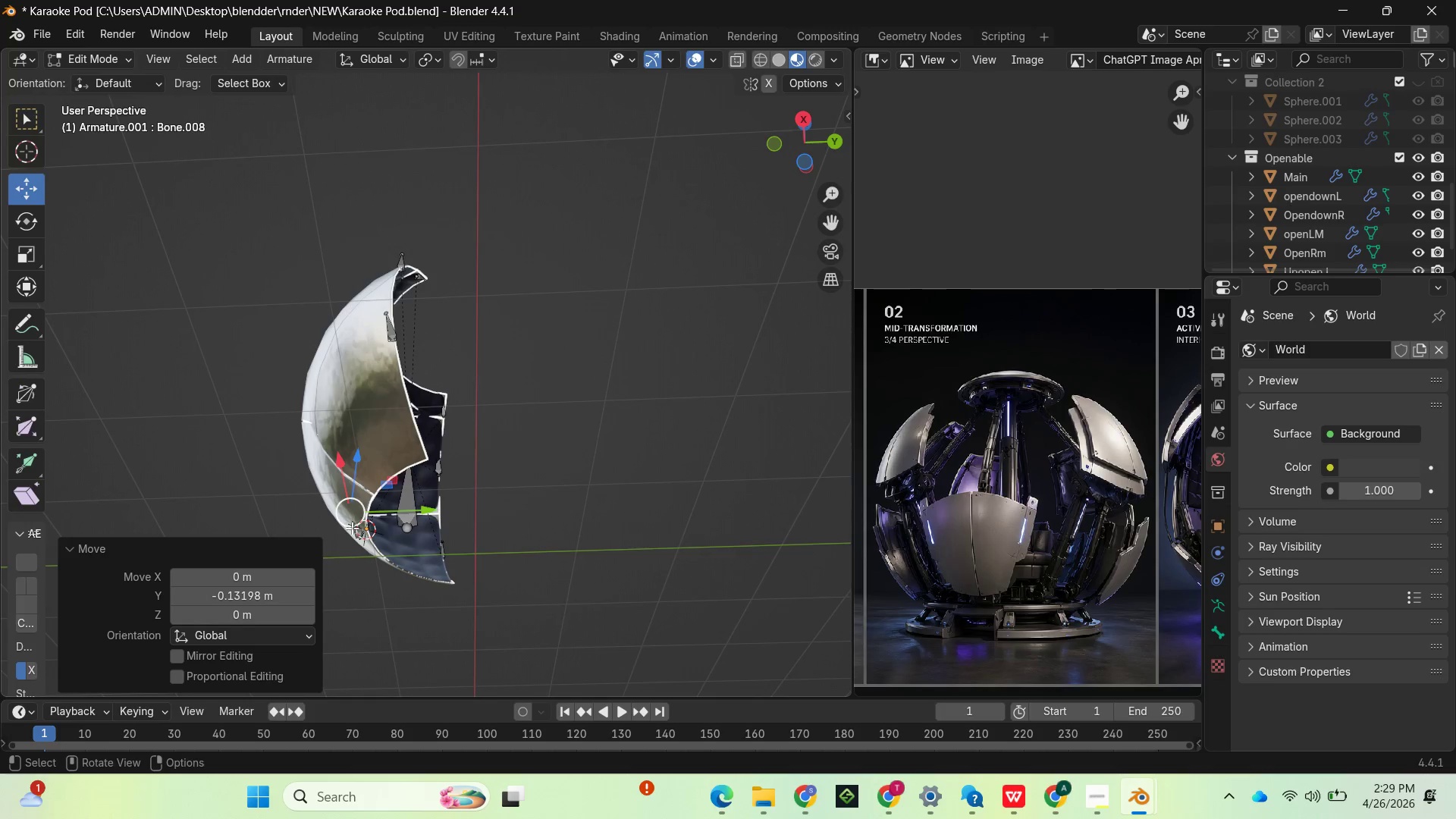 
left_click([360, 541])
 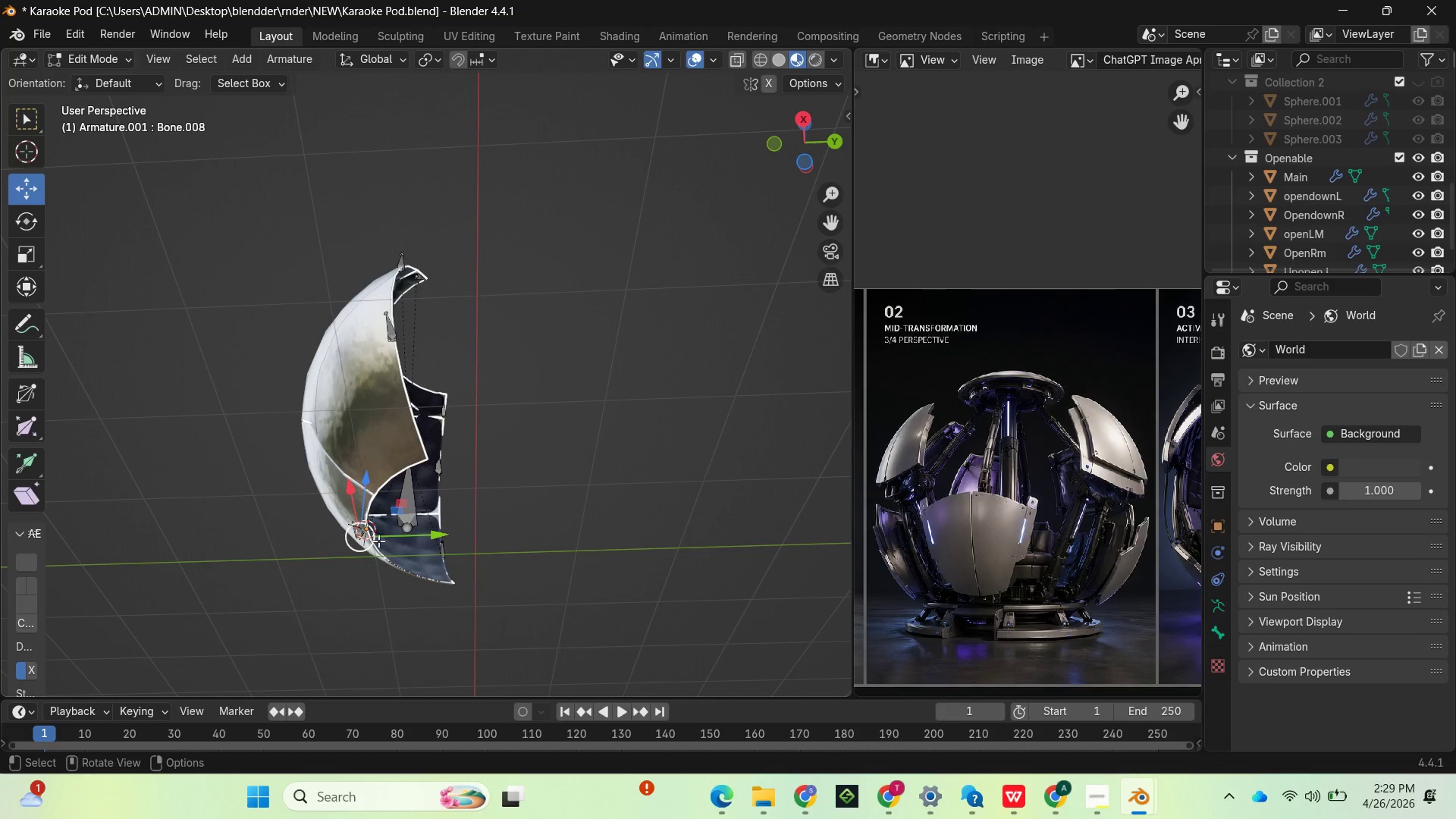 
scroll: coordinate [379, 540], scroll_direction: up, amount: 2.0
 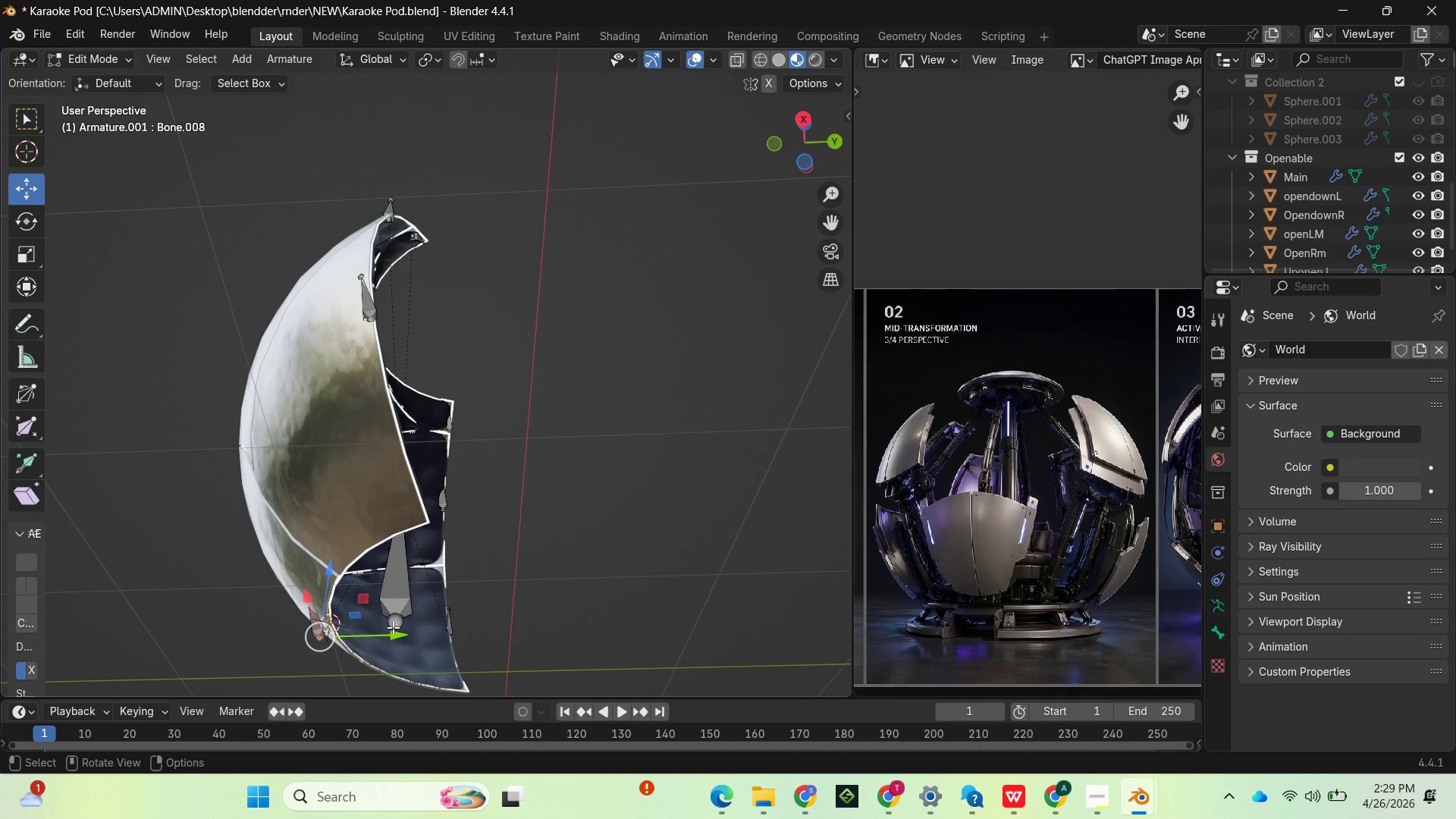 
left_click_drag(start_coordinate=[392, 636], to_coordinate=[413, 624])
 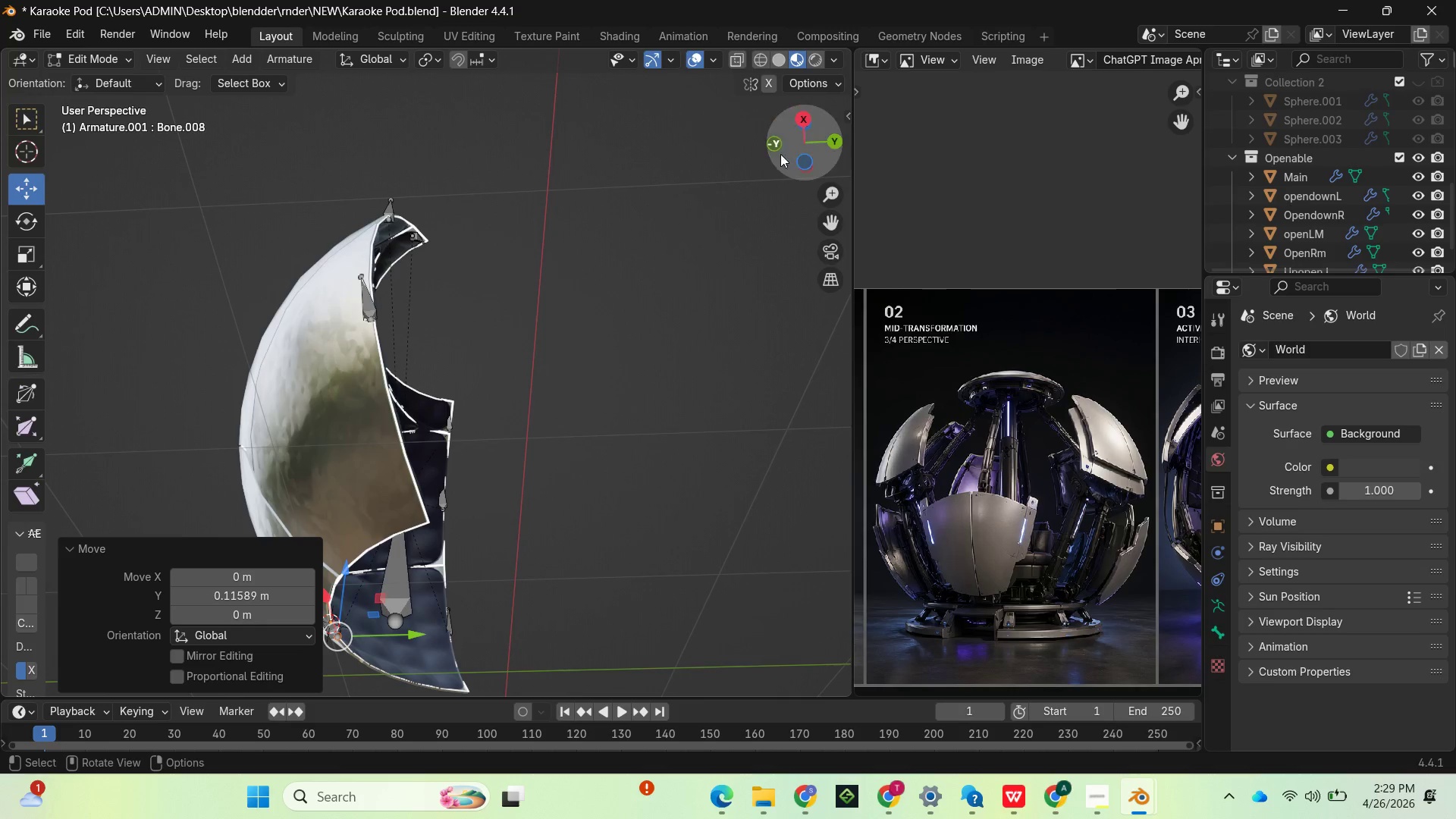 
left_click_drag(start_coordinate=[804, 153], to_coordinate=[648, 316])
 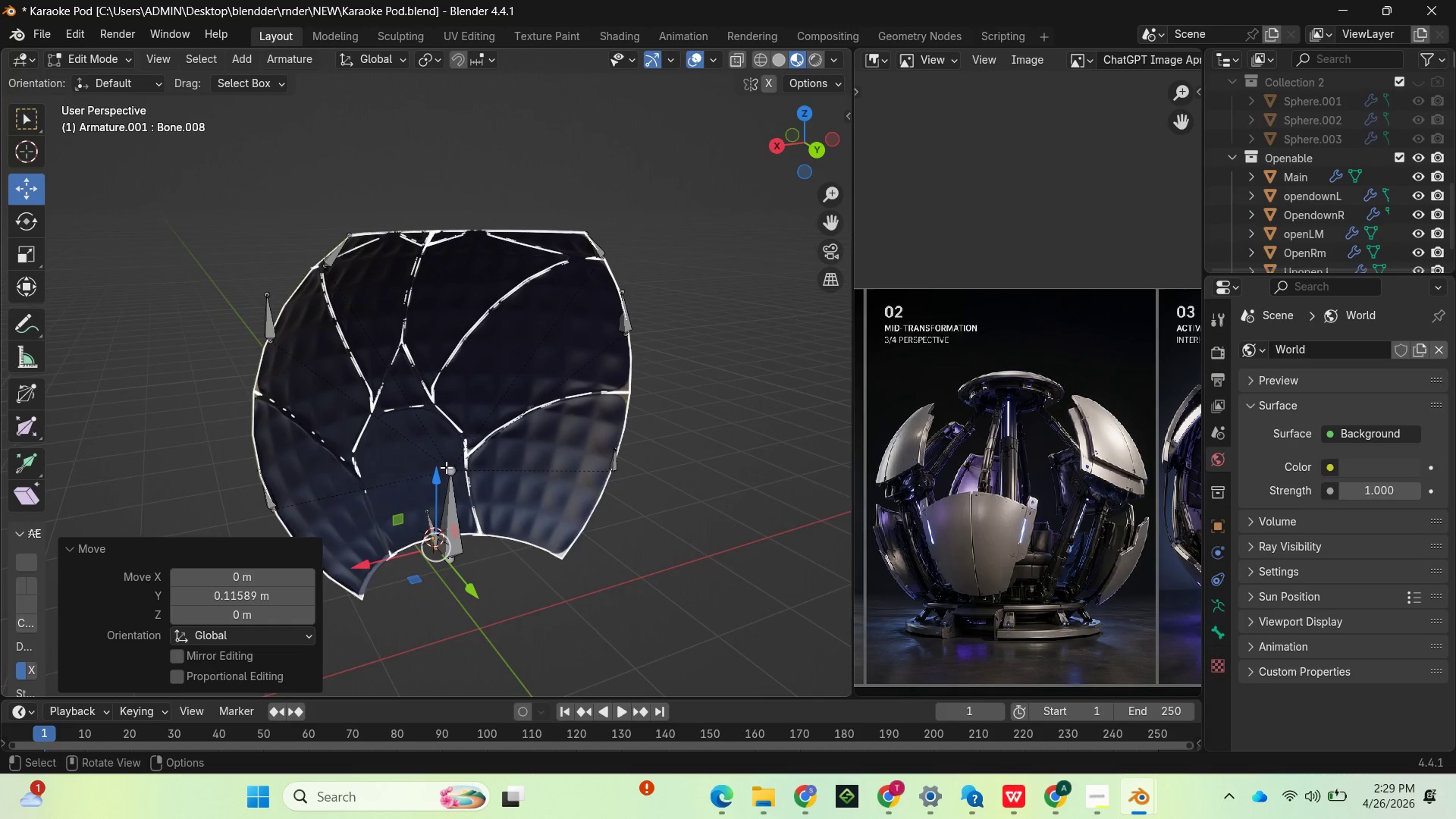 
left_click_drag(start_coordinate=[440, 469], to_coordinate=[425, 463])
 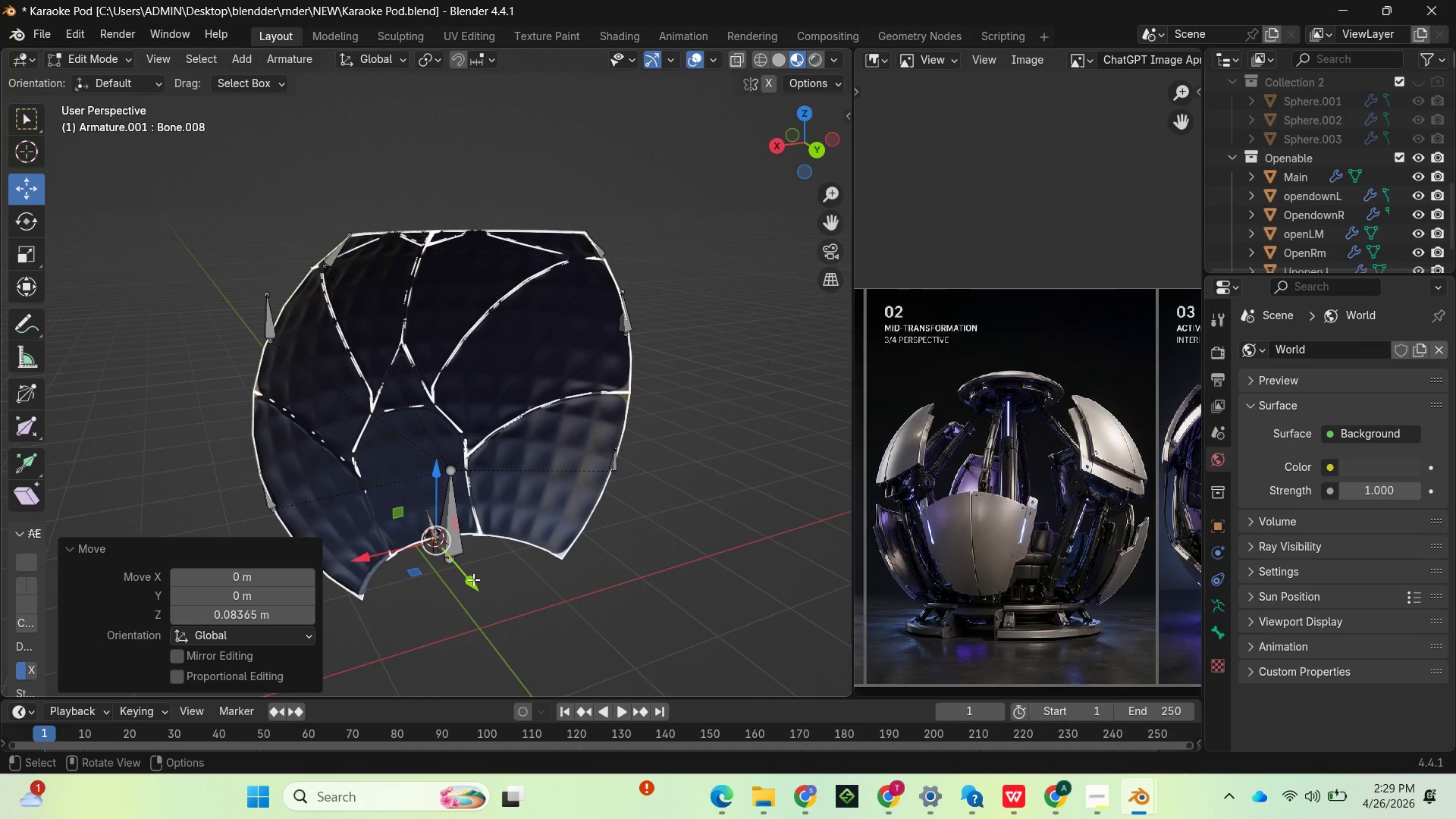 
left_click_drag(start_coordinate=[472, 579], to_coordinate=[463, 579])
 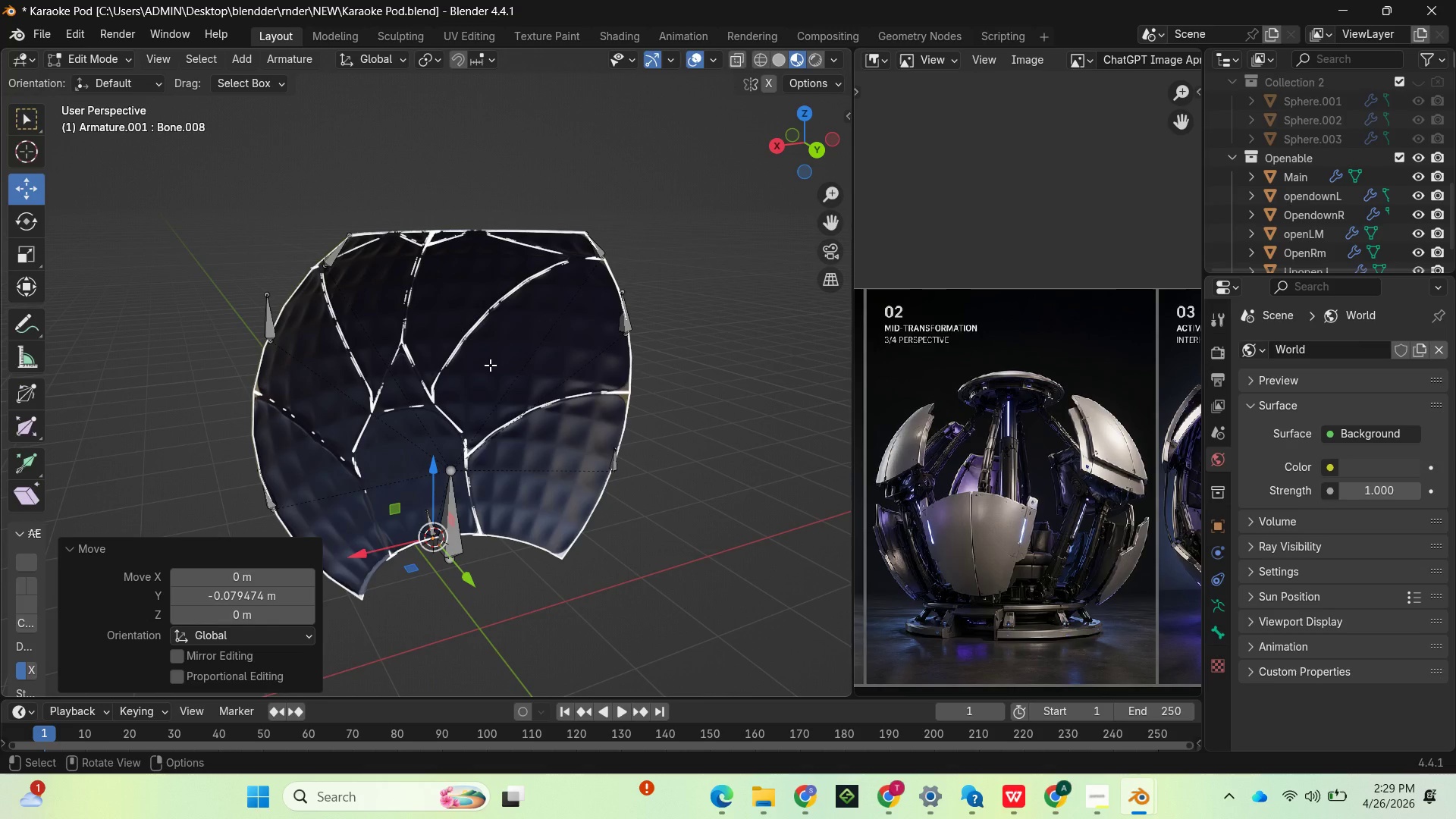 
key(Tab)
 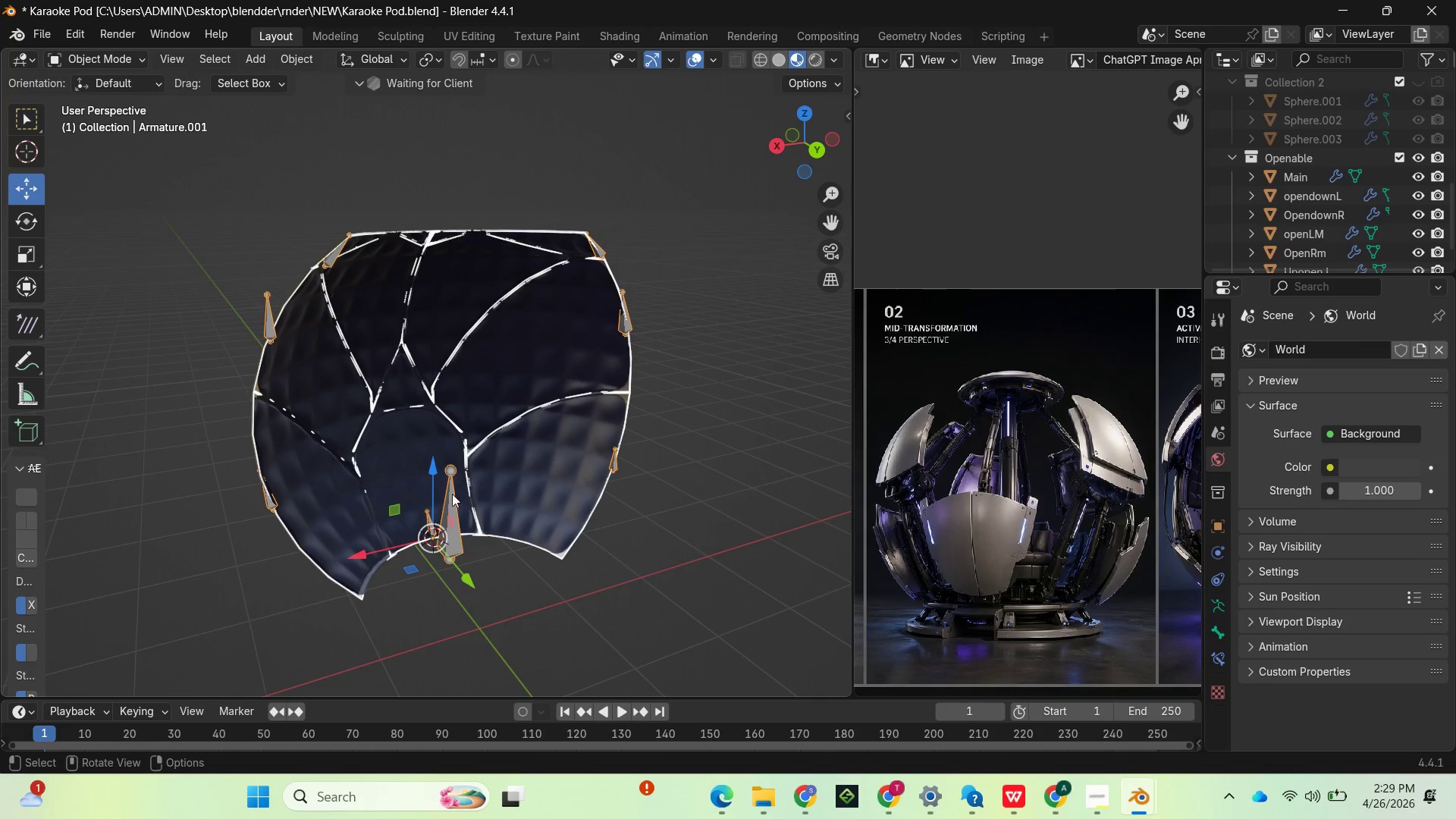 
left_click([447, 504])
 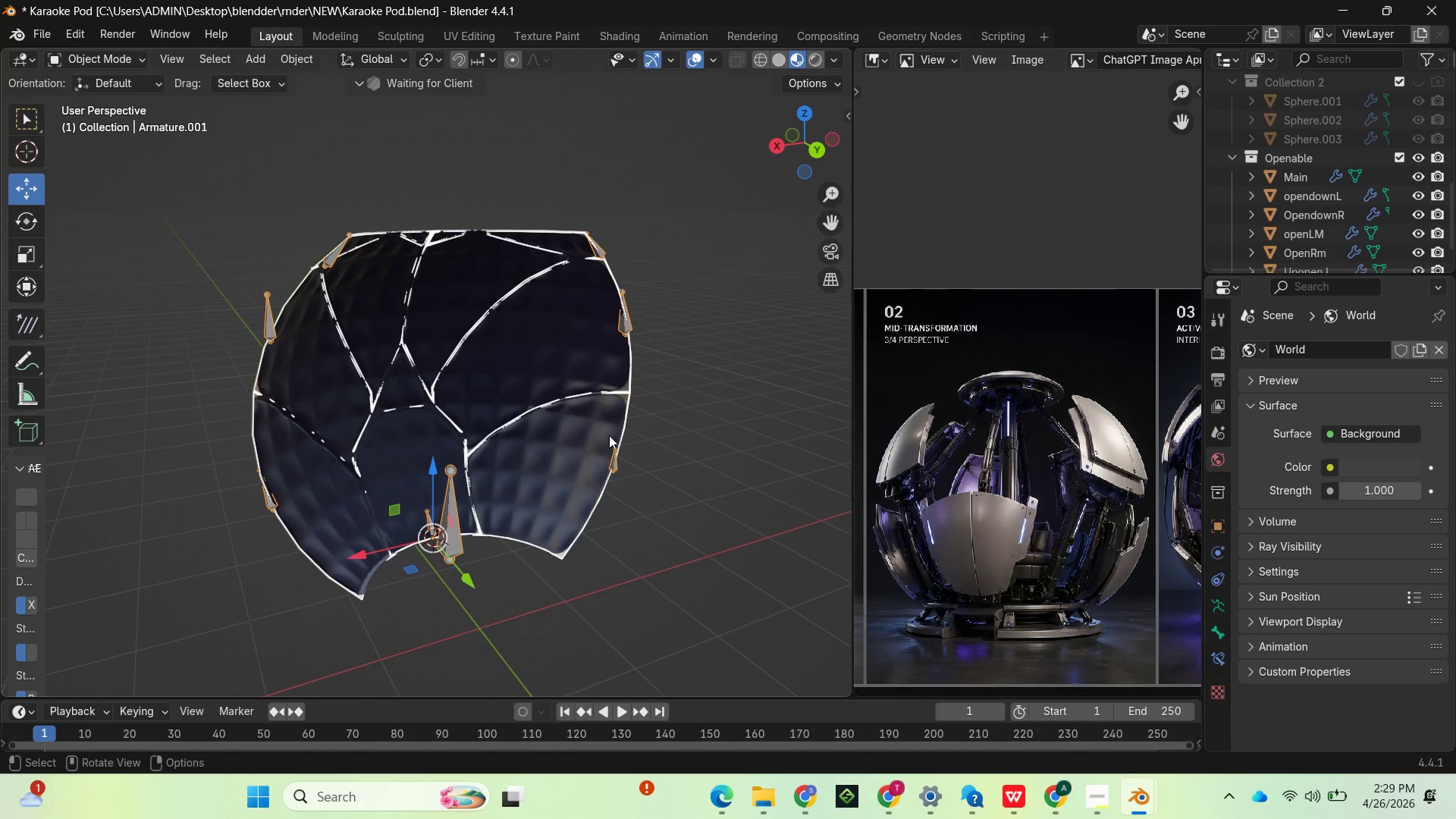 
key(A)
 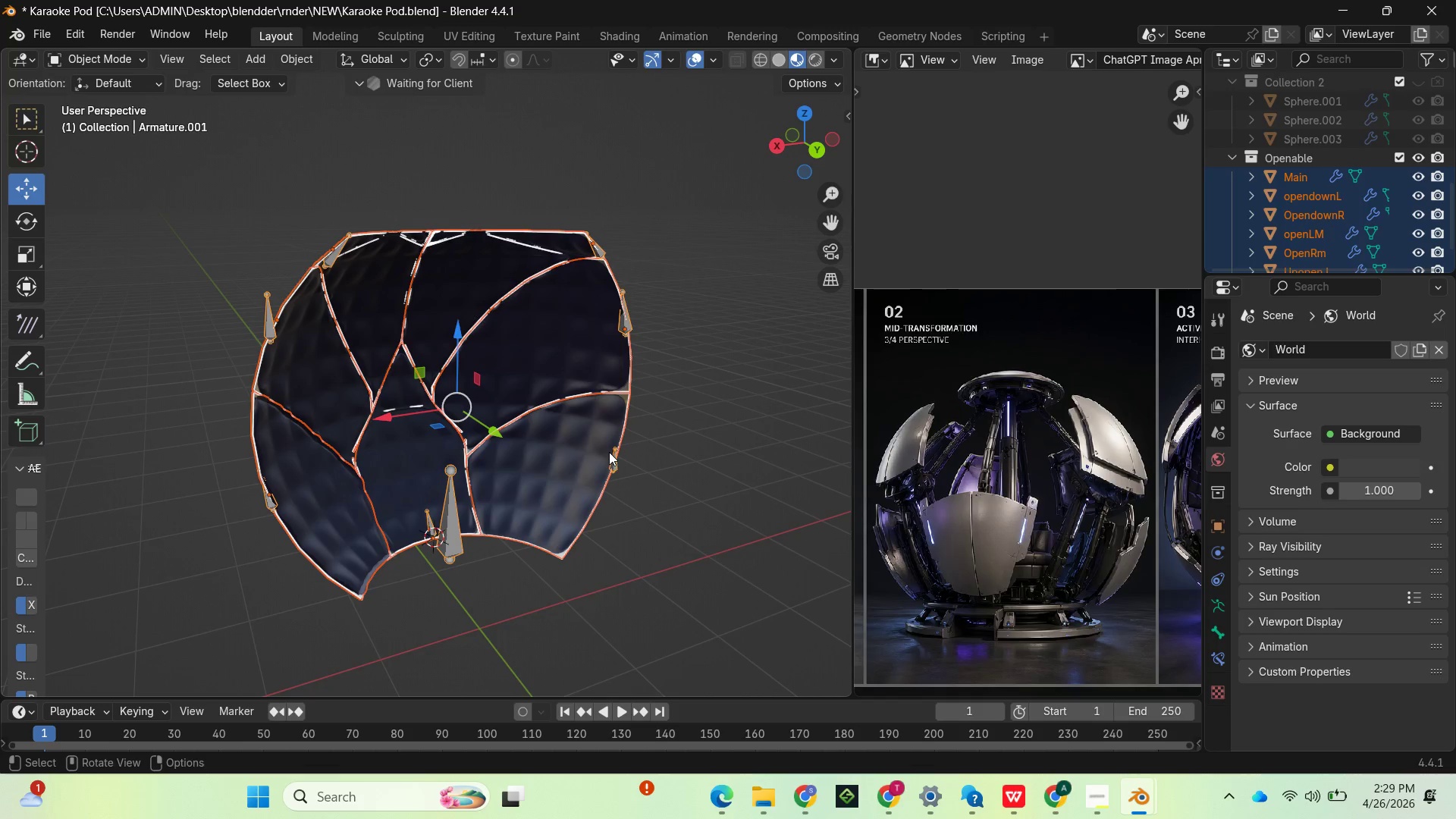 
hold_key(key=ShiftLeft, duration=2.17)
left_click([446, 522])
 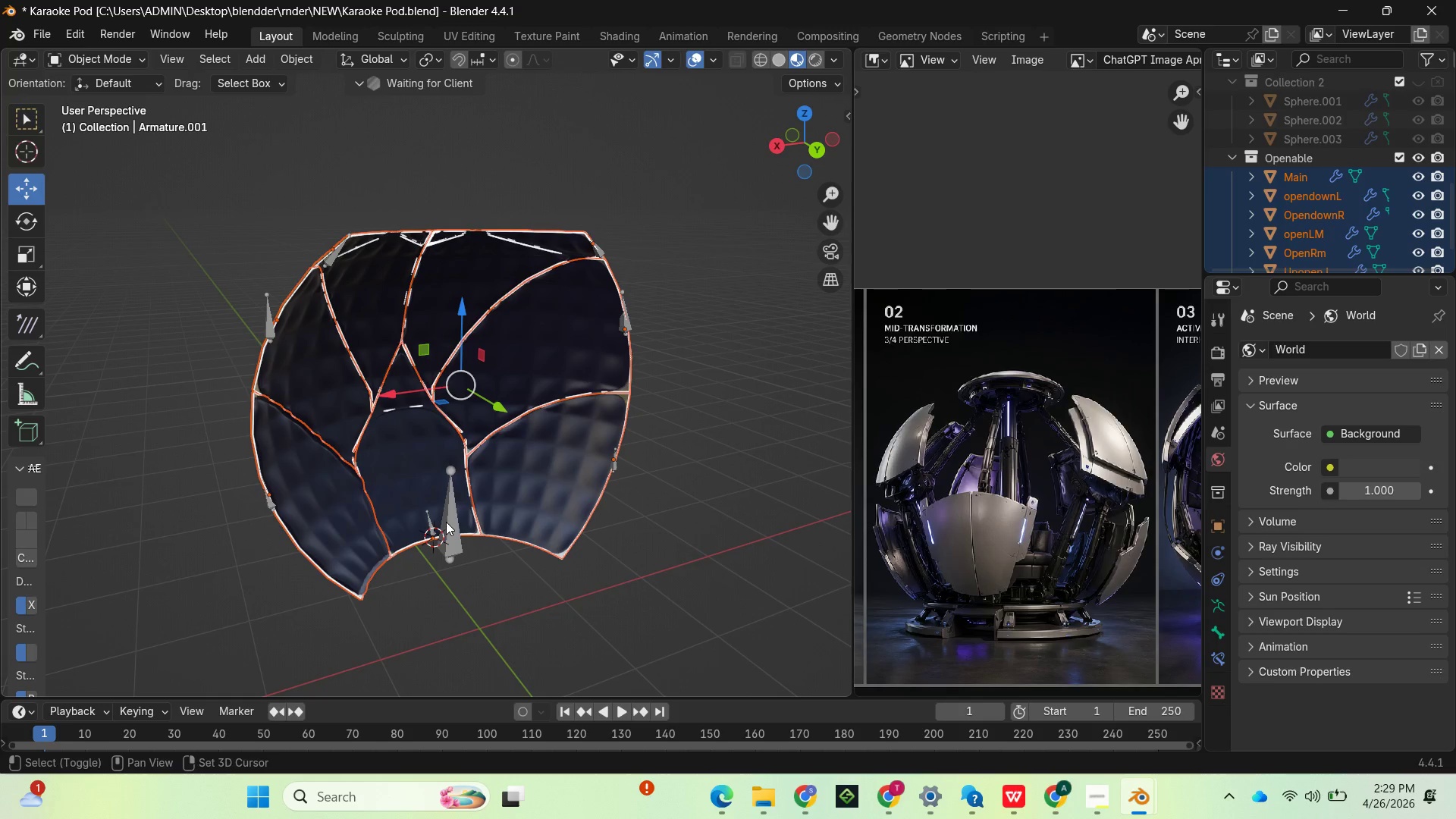 
left_click([446, 522])
 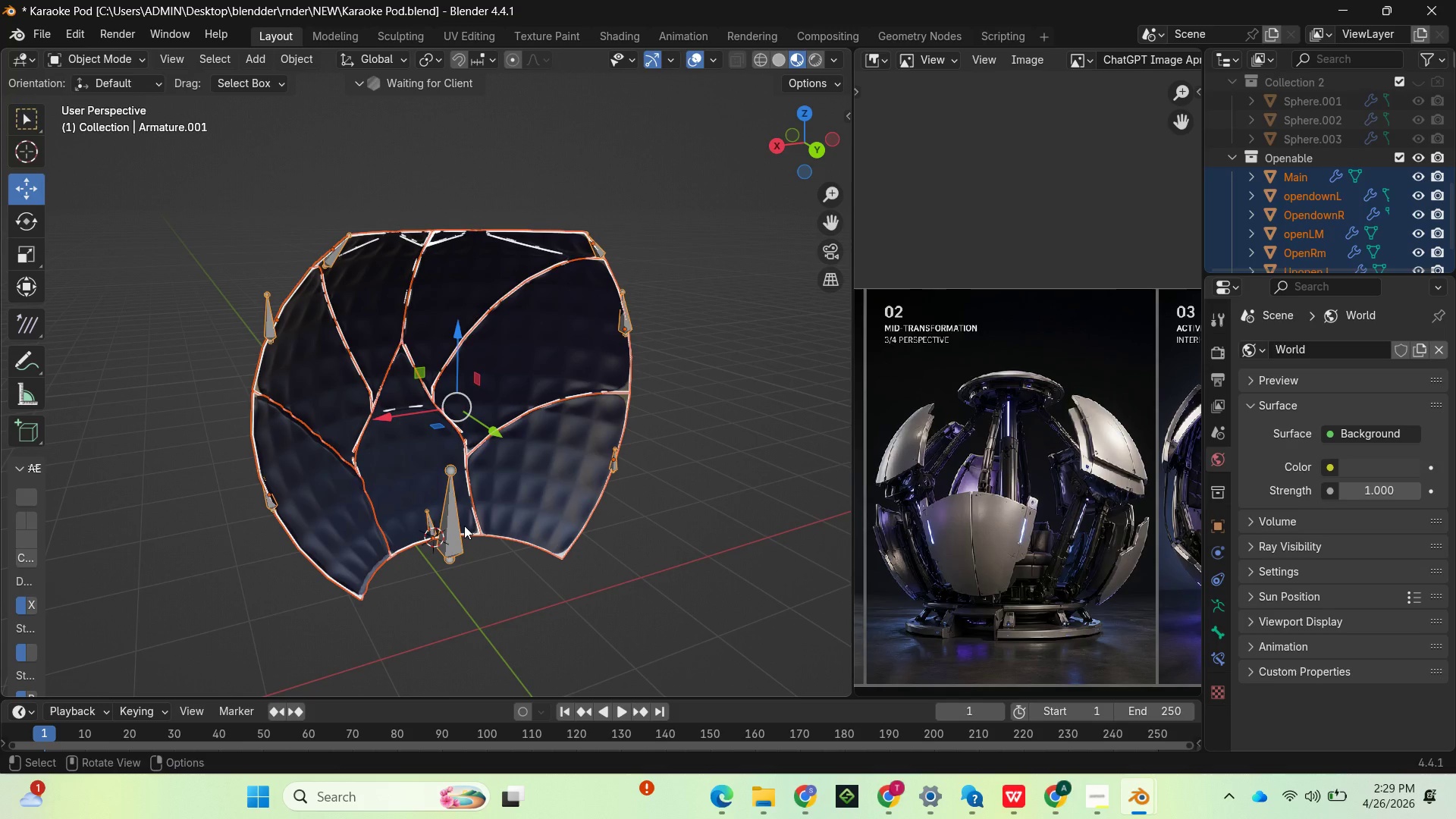 
right_click([464, 526])
 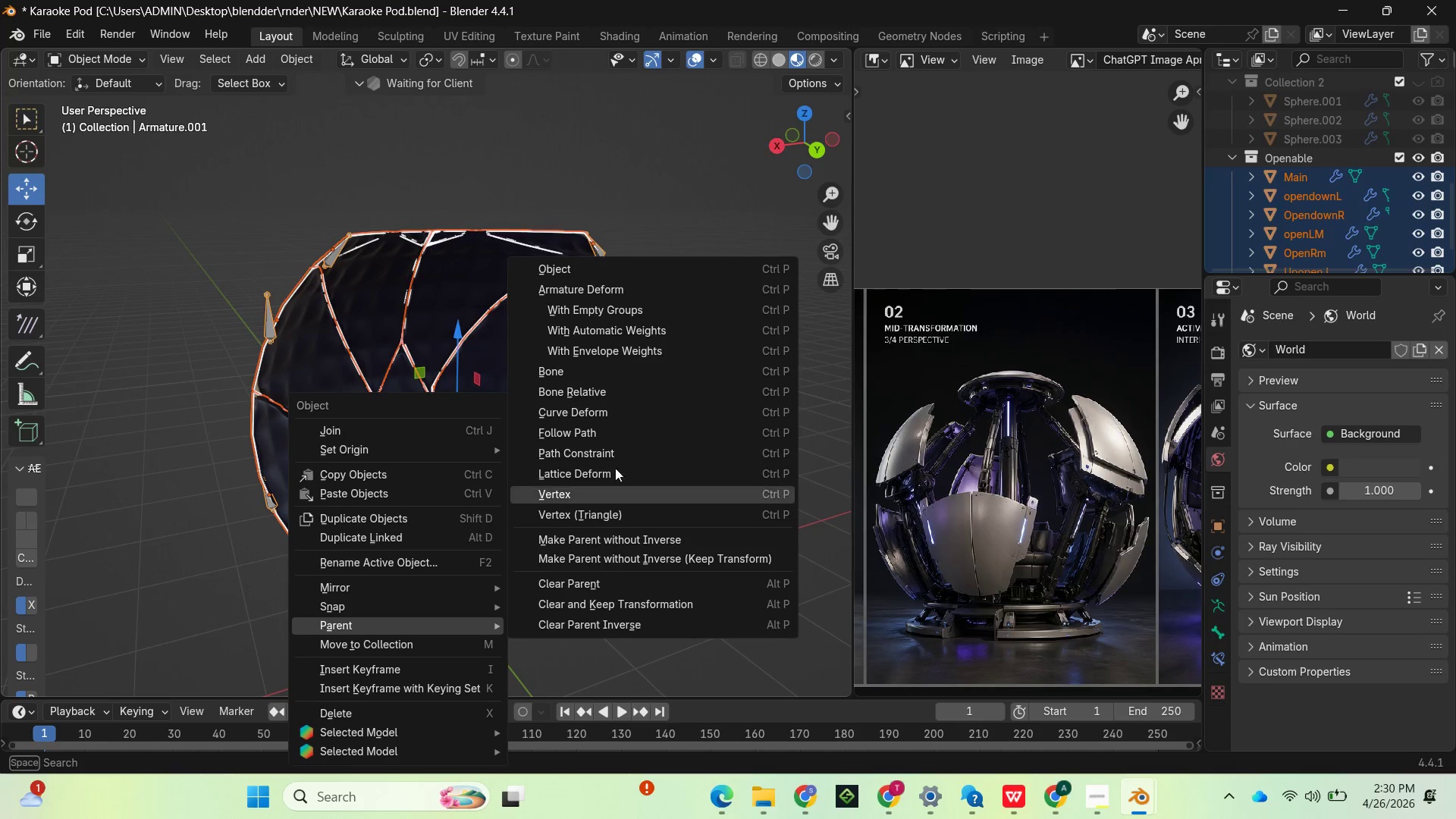 
left_click([618, 331])
 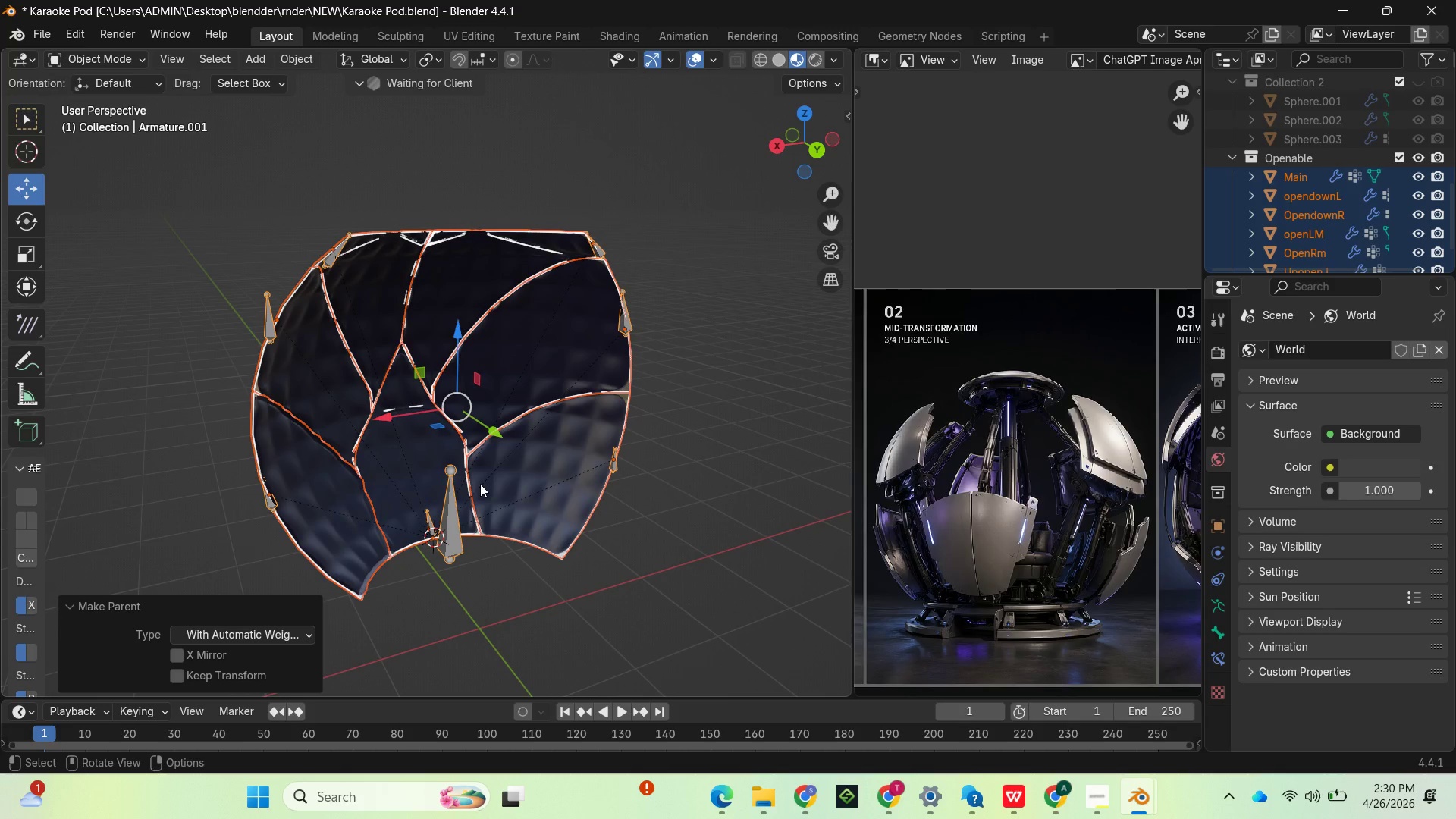 
left_click([457, 499])
 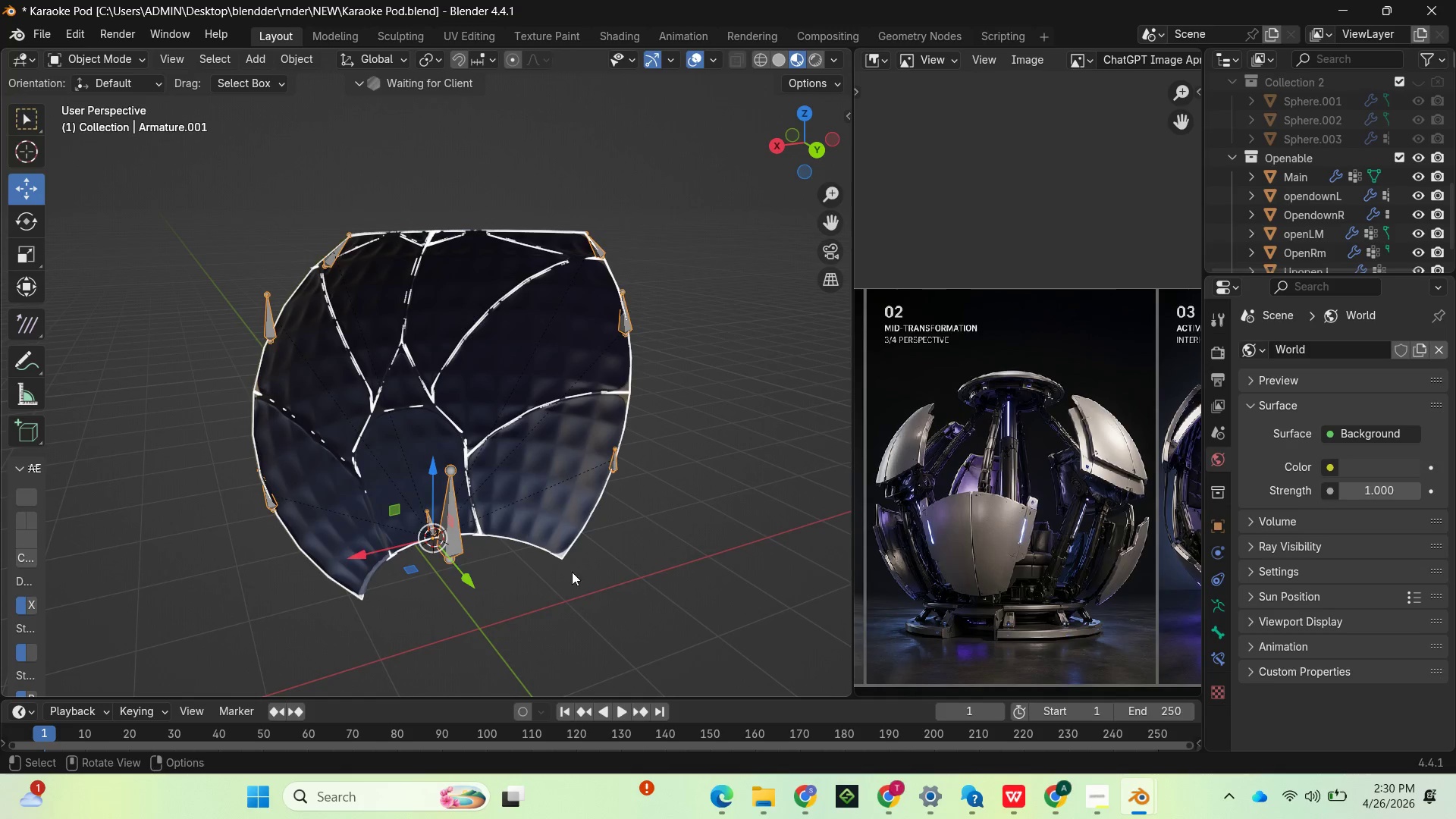 
key(R)
 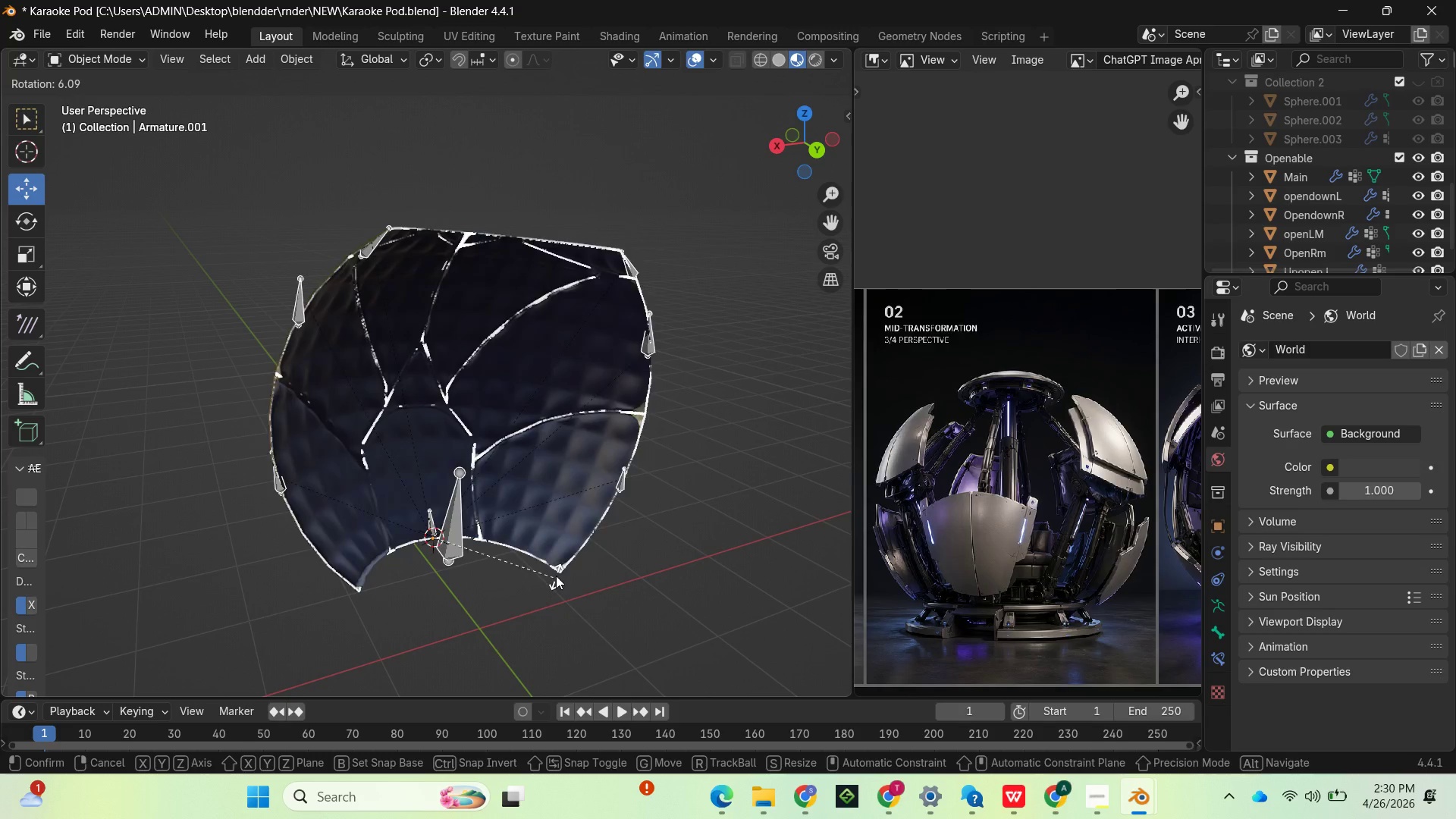 
right_click([564, 565])
 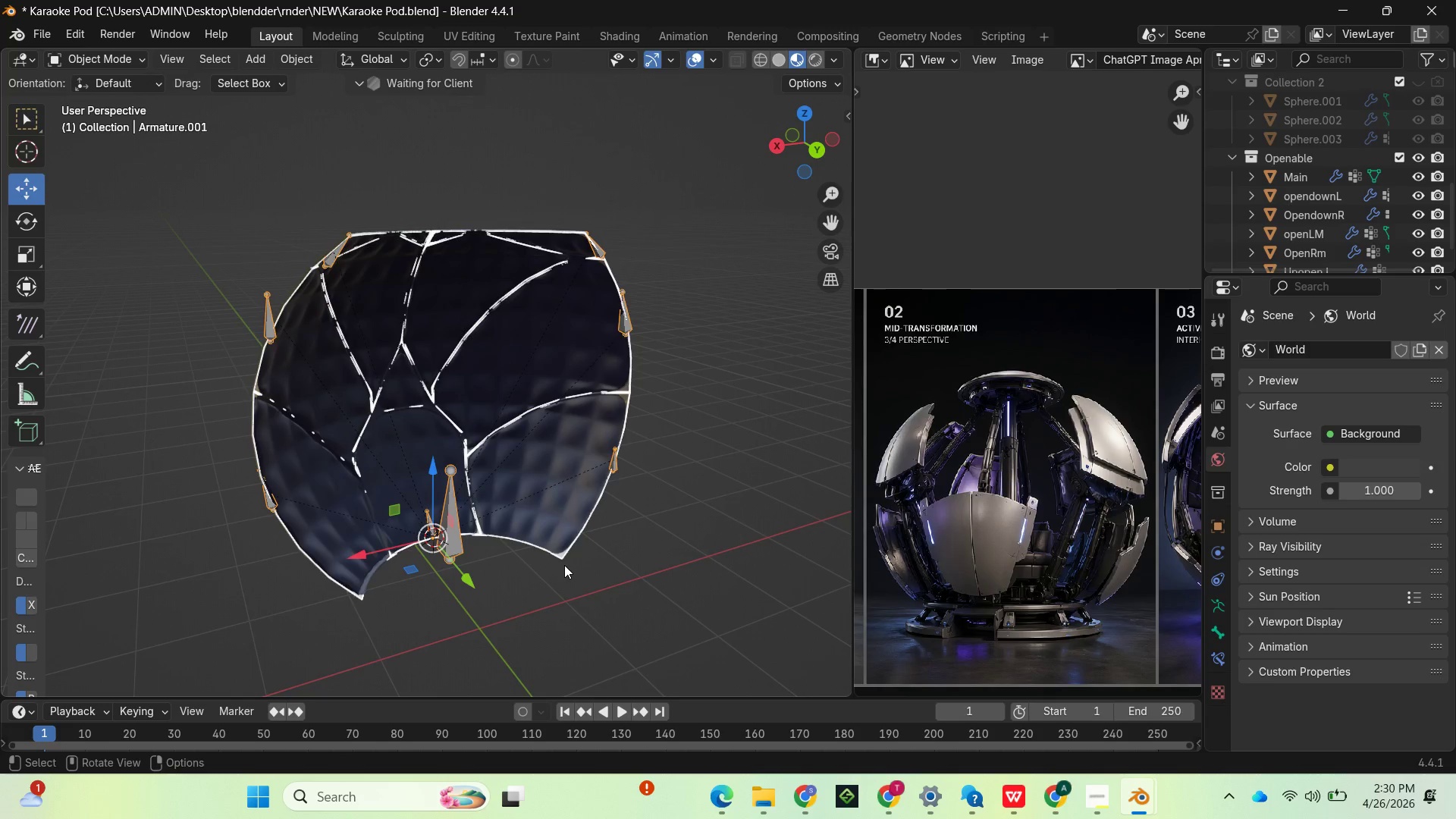 
key(Control+Z)
 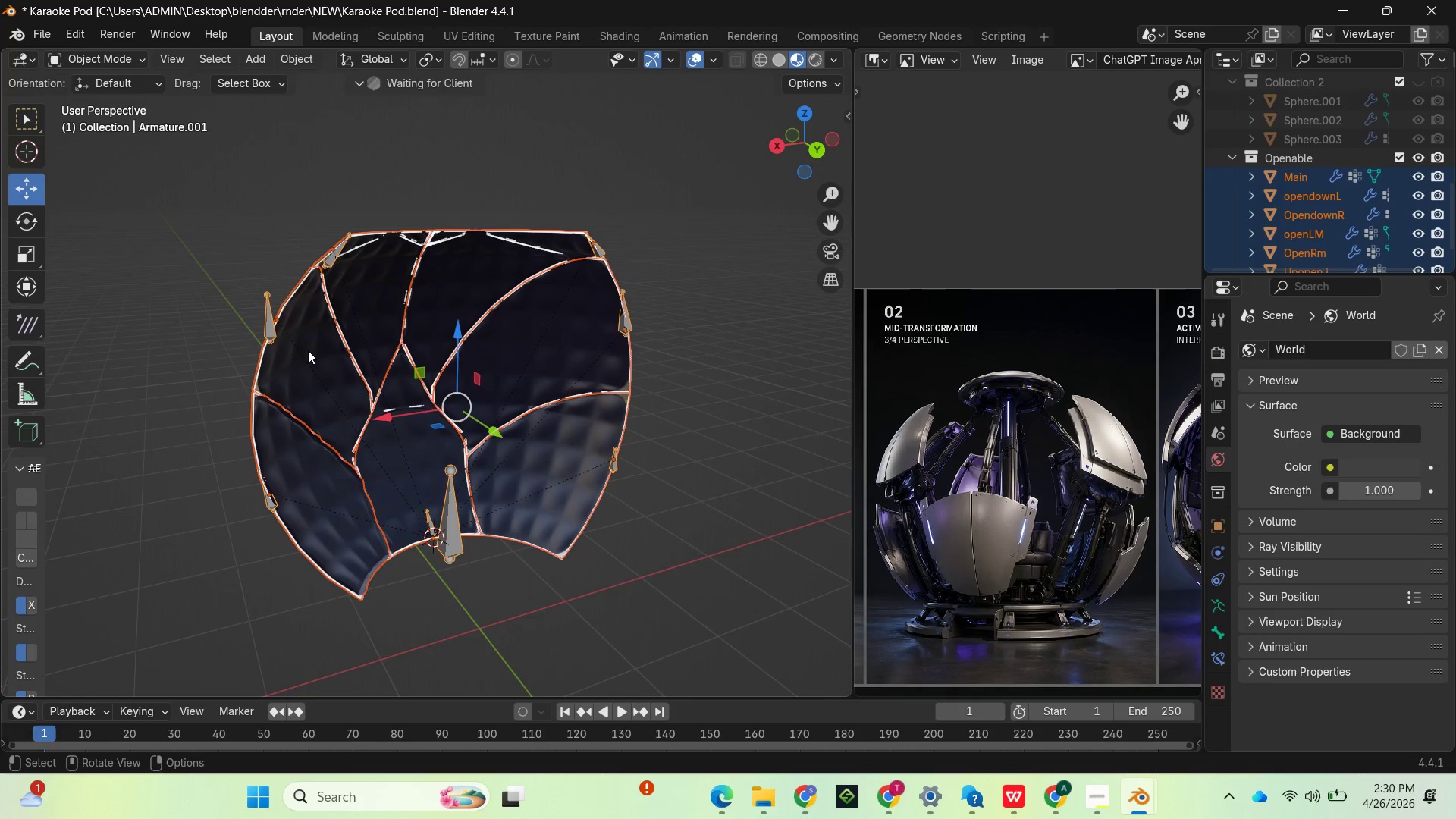 
left_click([268, 311])
 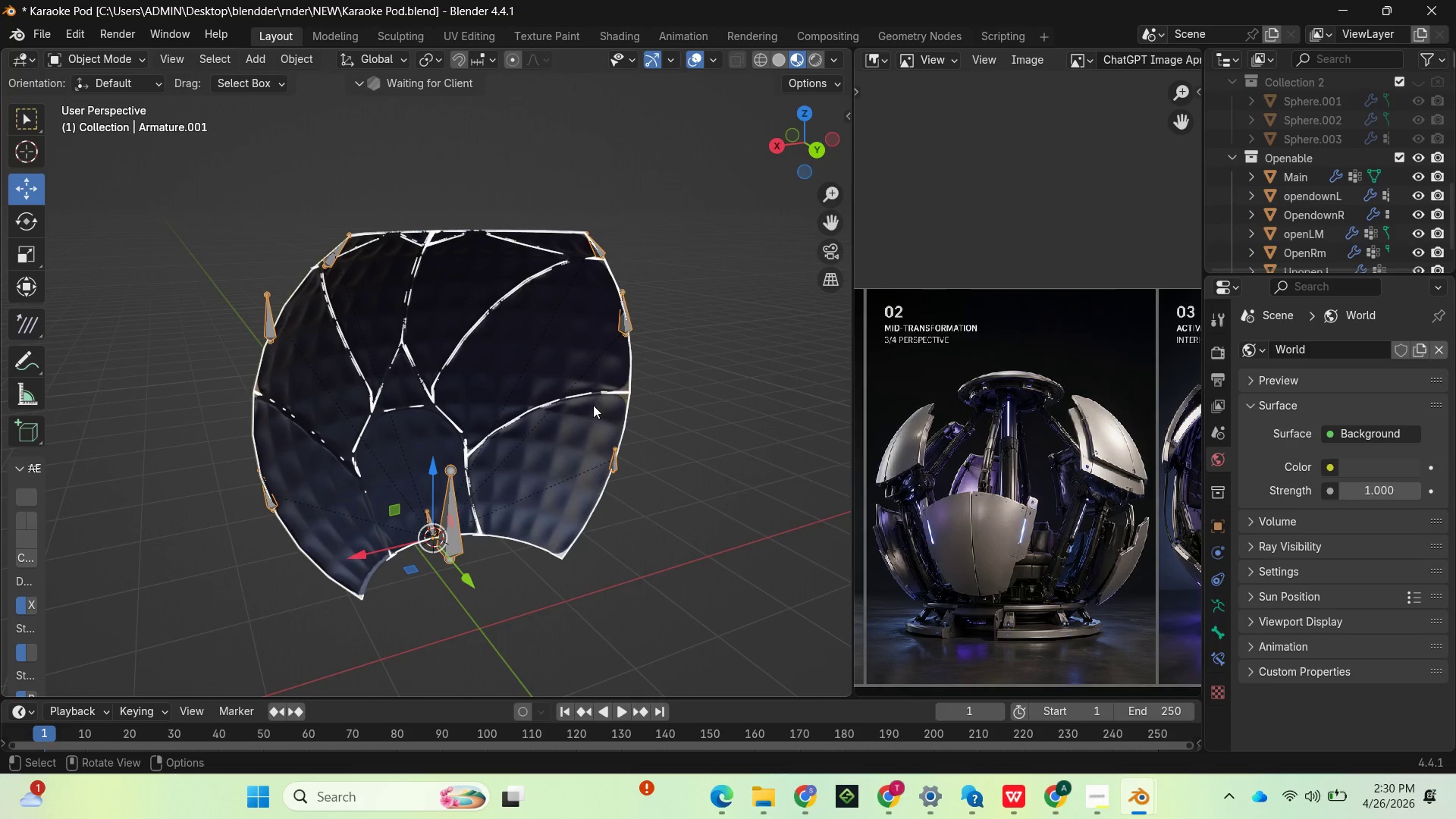 
key(R)
 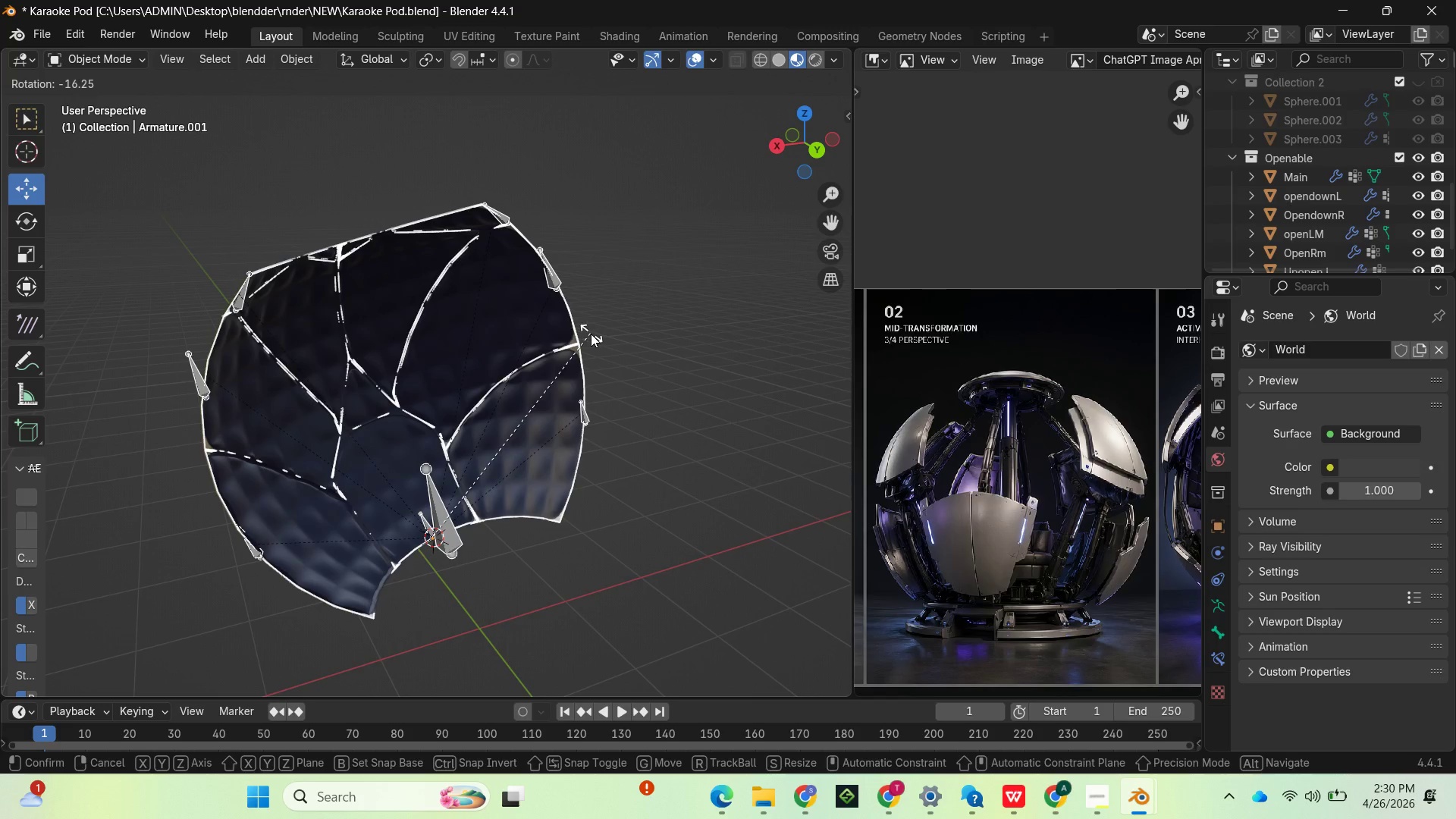 
right_click([591, 334])
 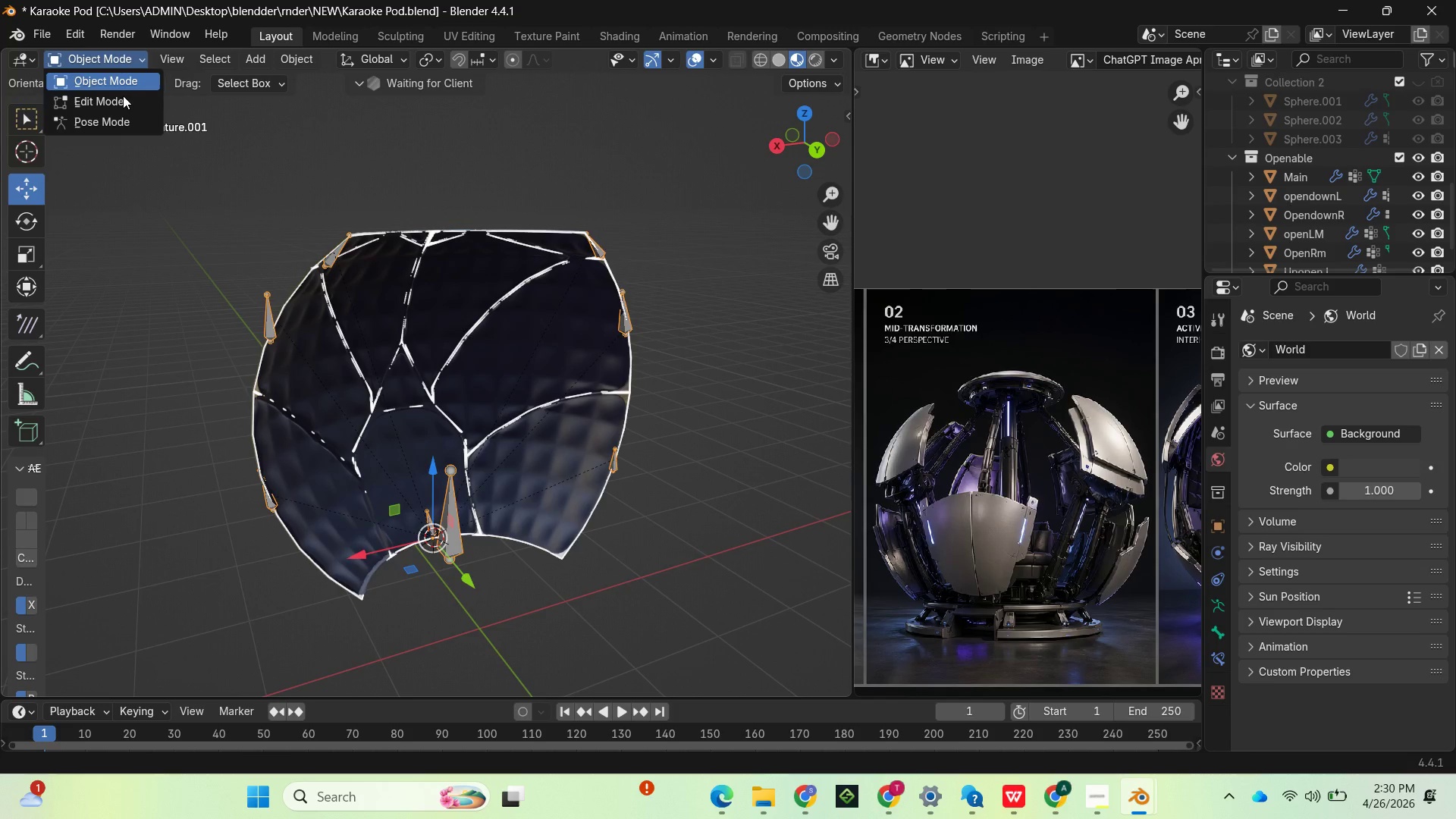 
left_click([115, 121])
 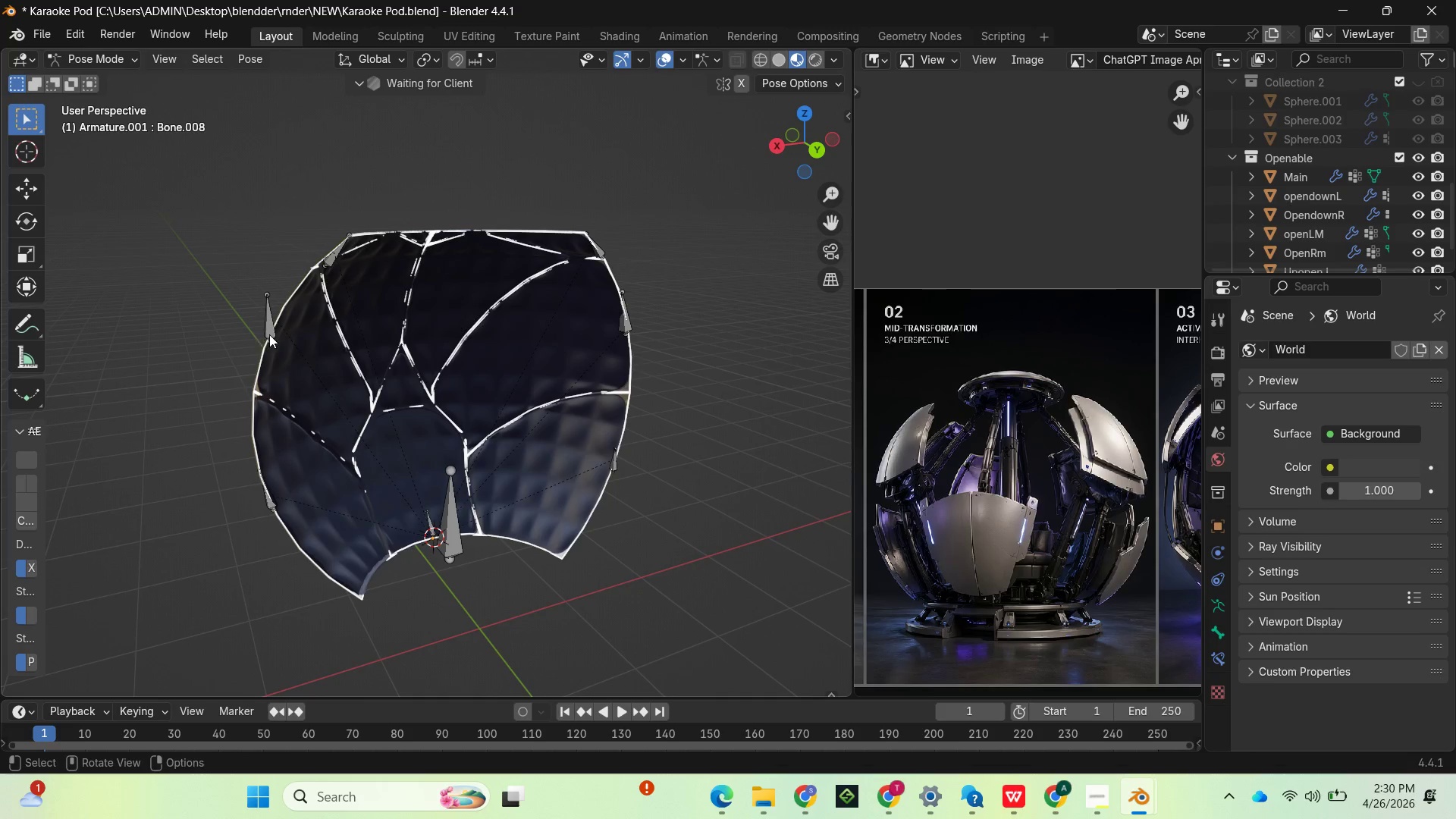 
left_click([269, 334])
 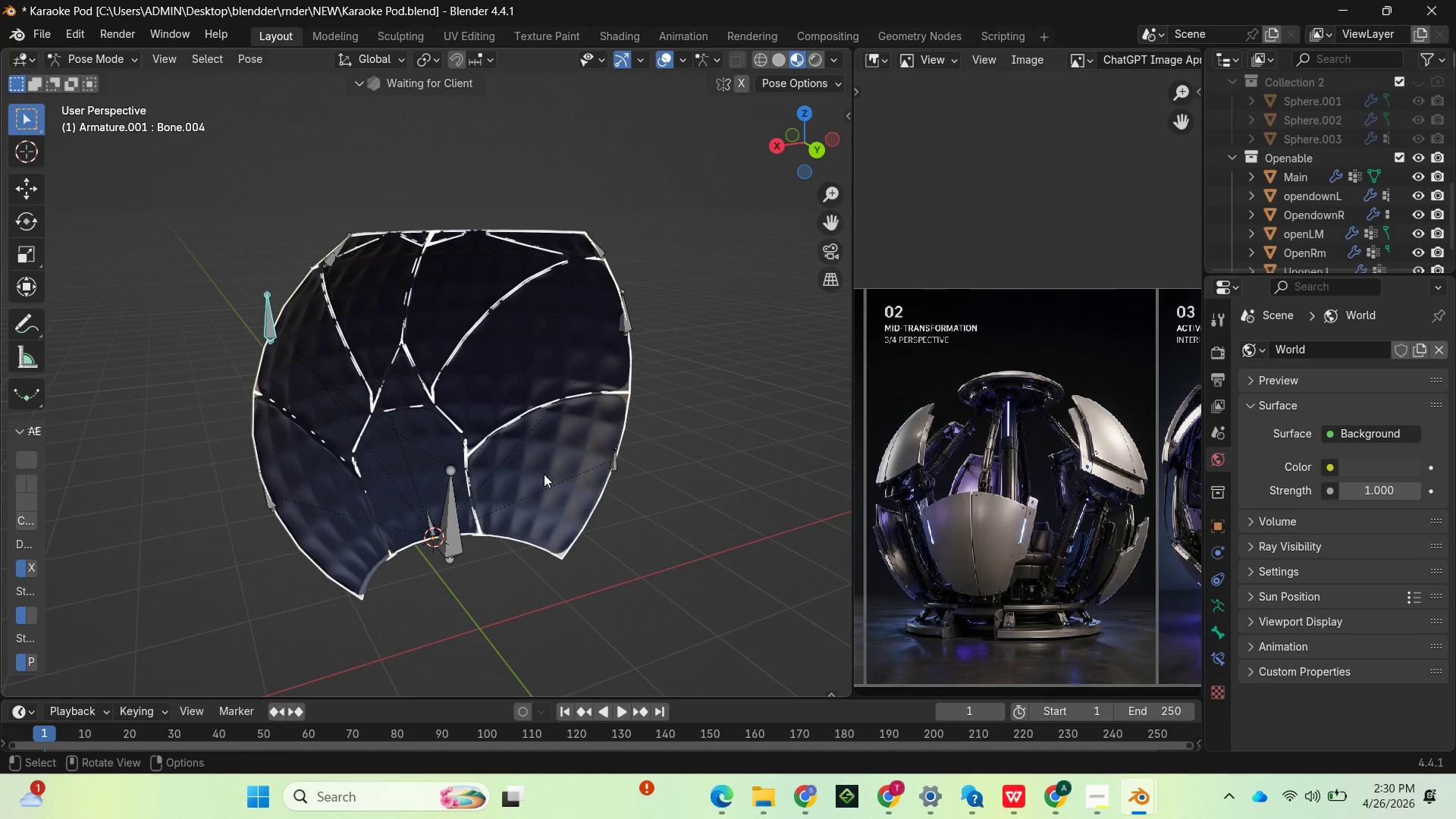 
key(R)
 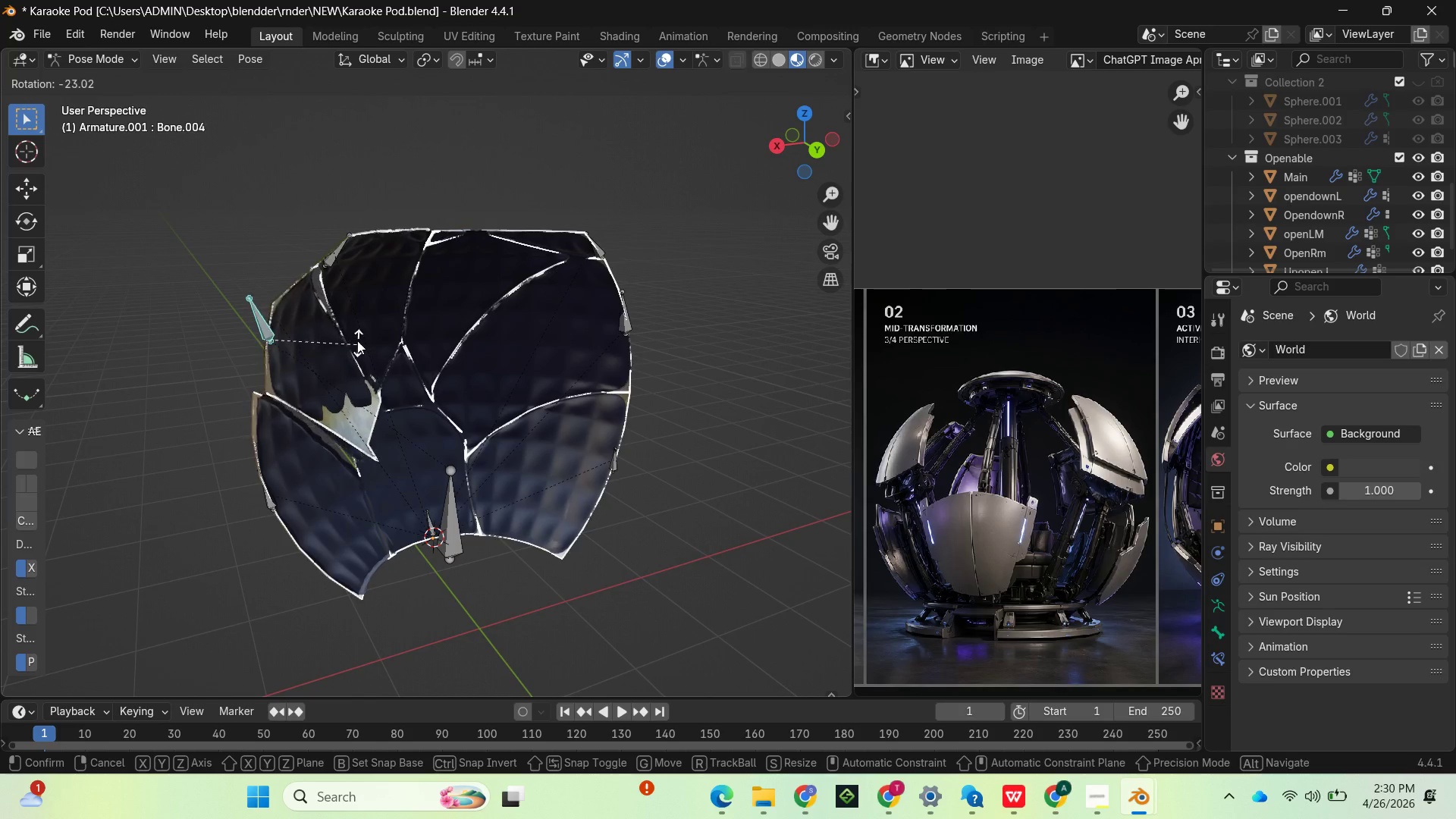 
wait(10.95)
 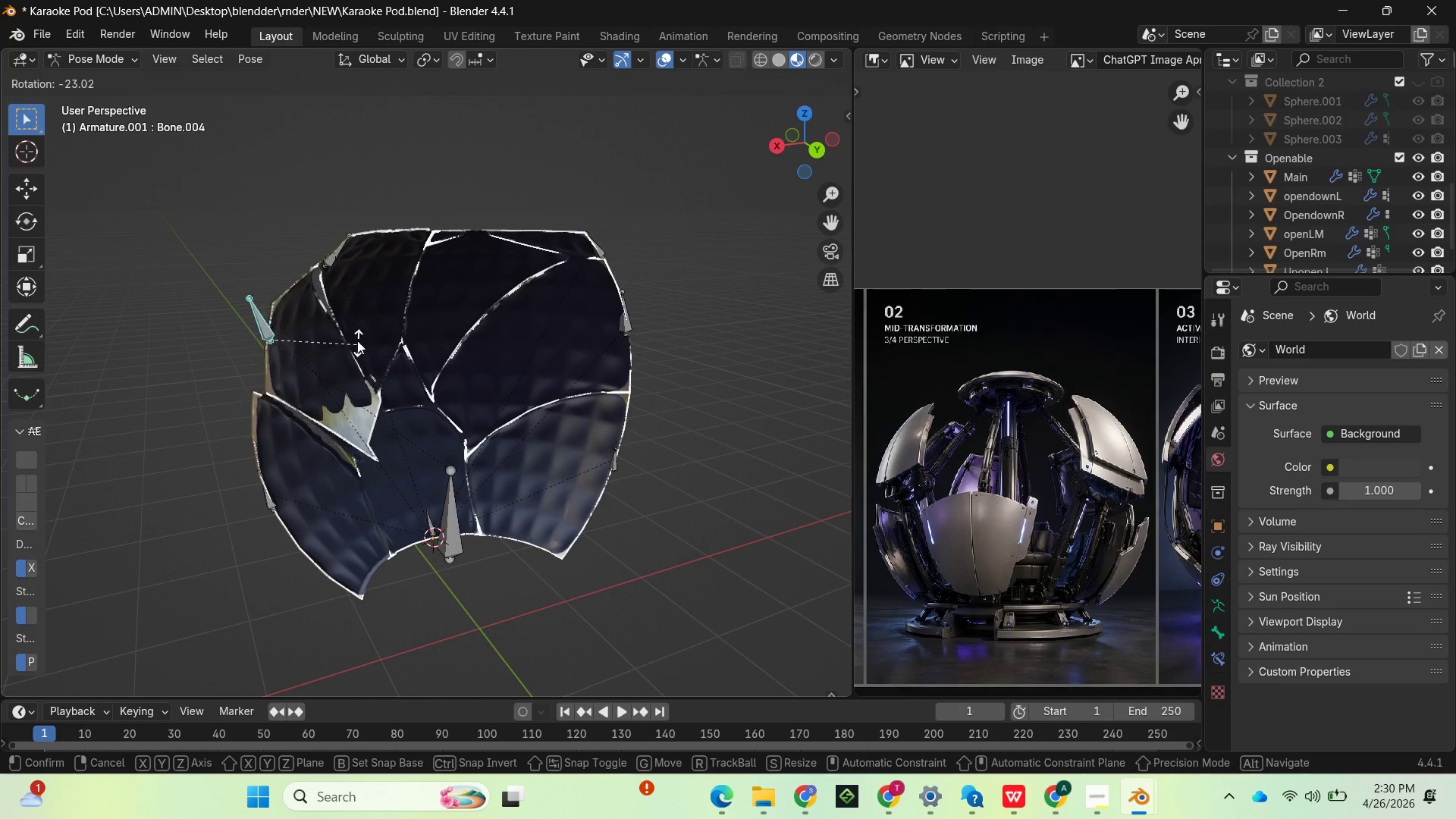 
right_click([327, 347])
 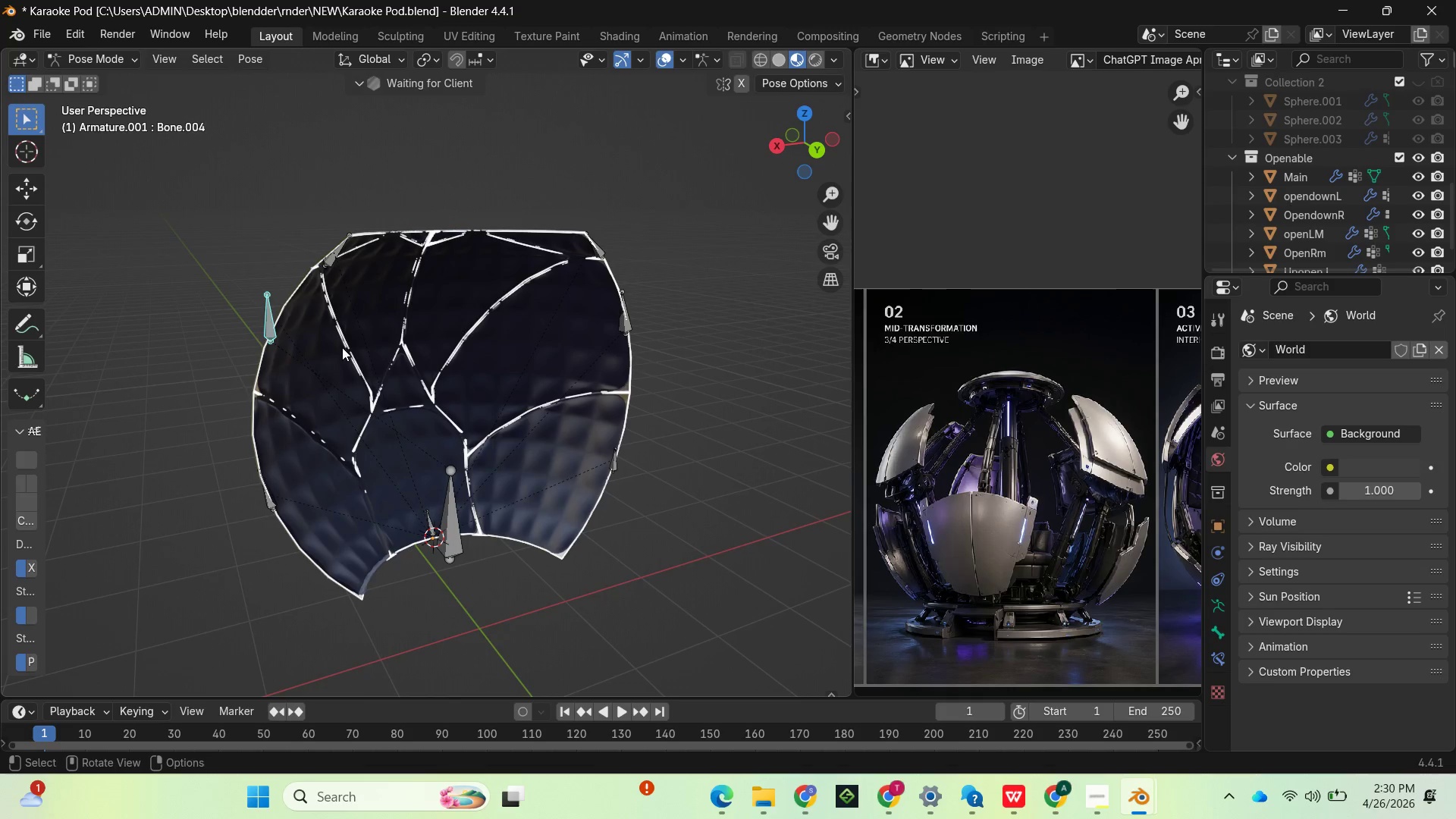 
key(Control+Z)
 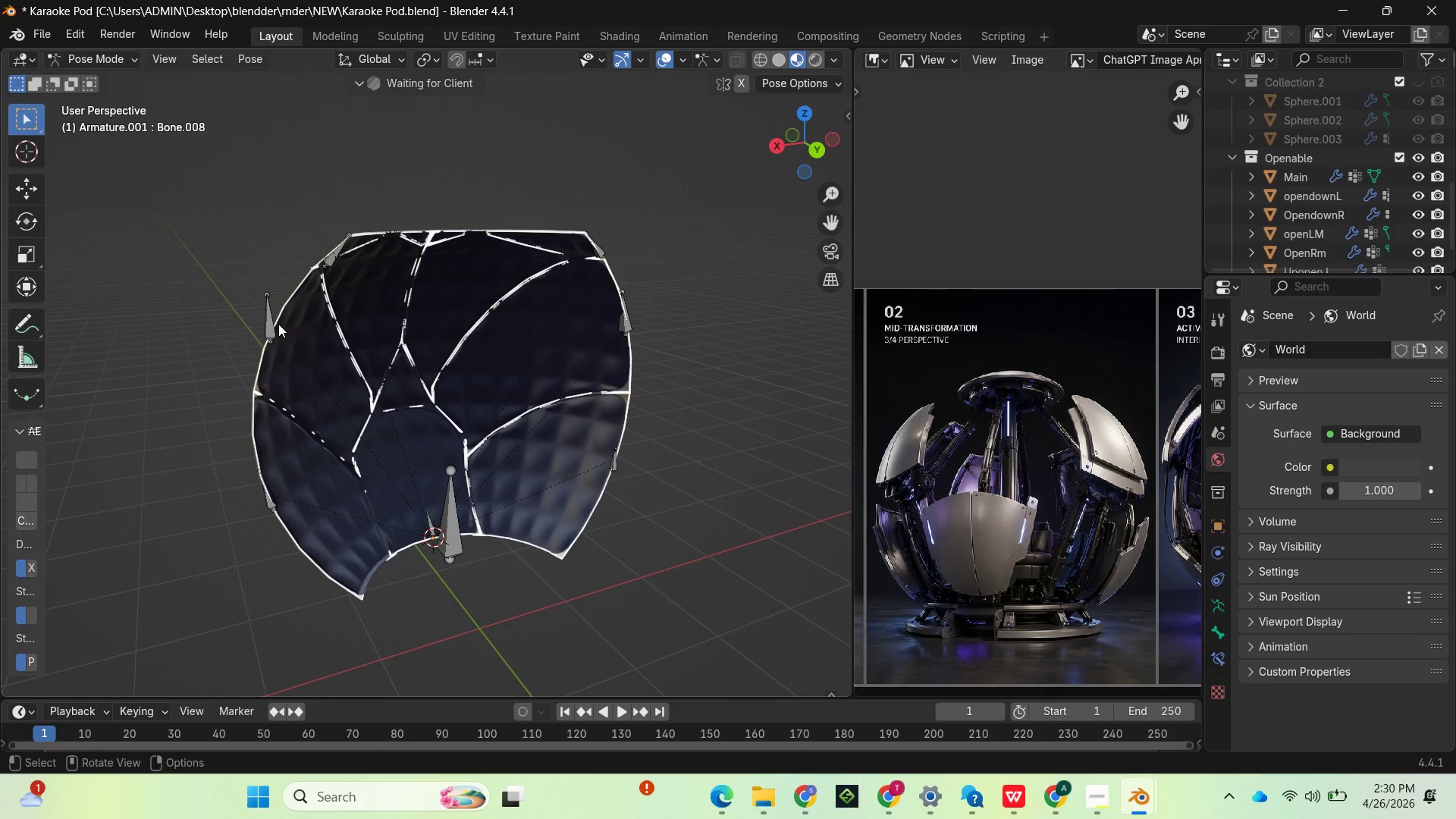 
left_click([271, 321])
 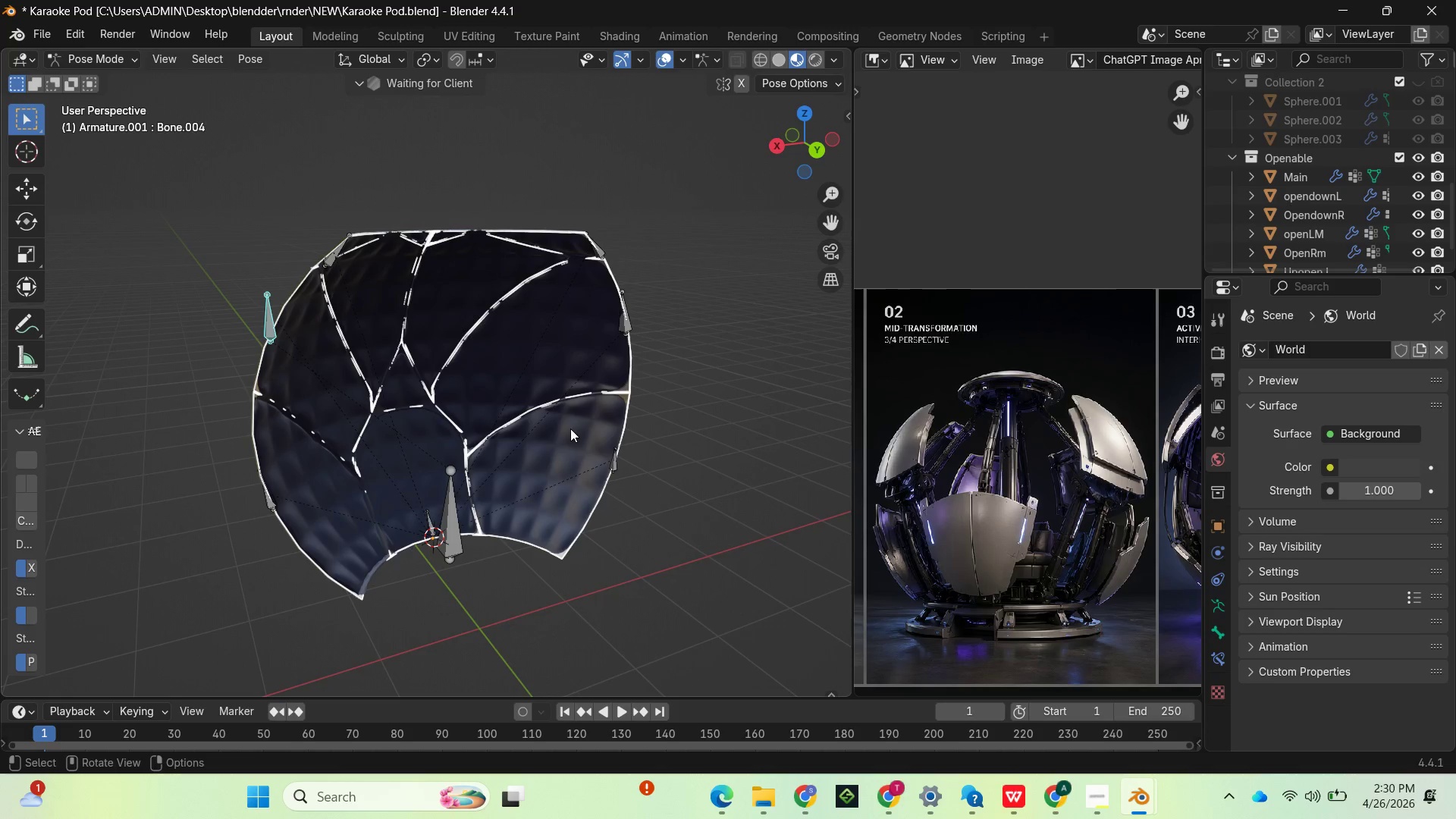 
key(Tab)
 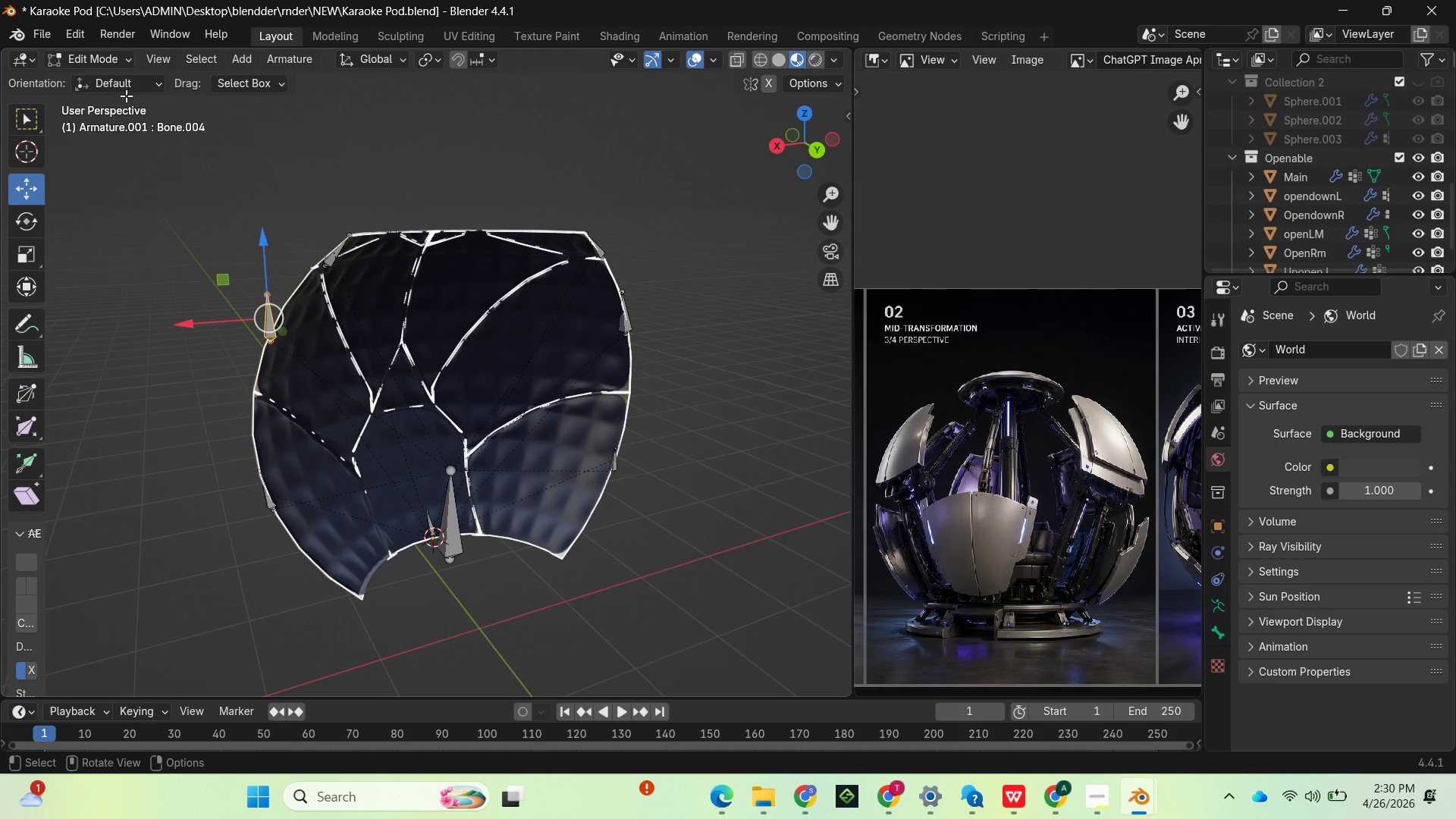 
left_click([122, 59])
 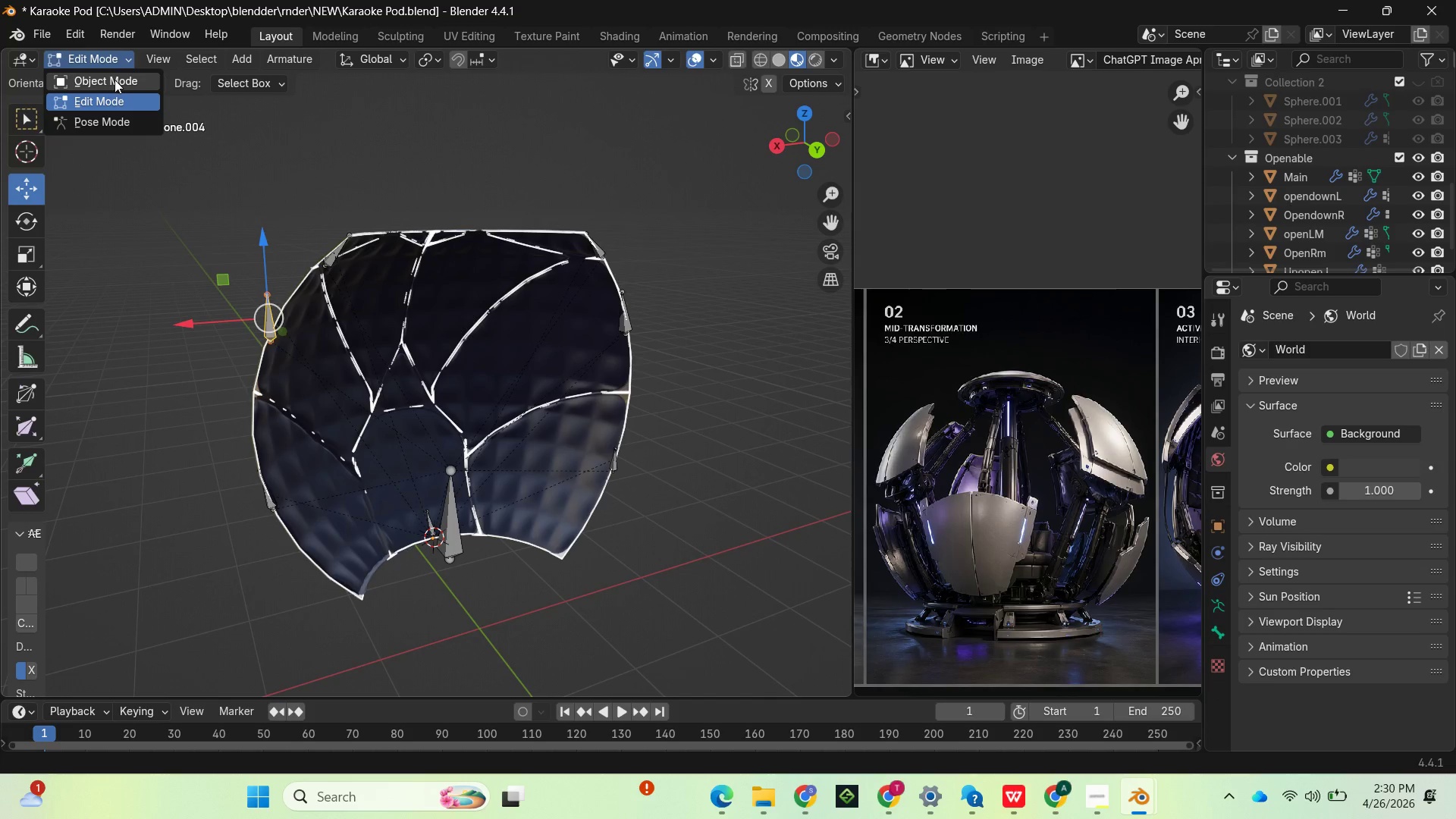 
left_click([115, 80])
 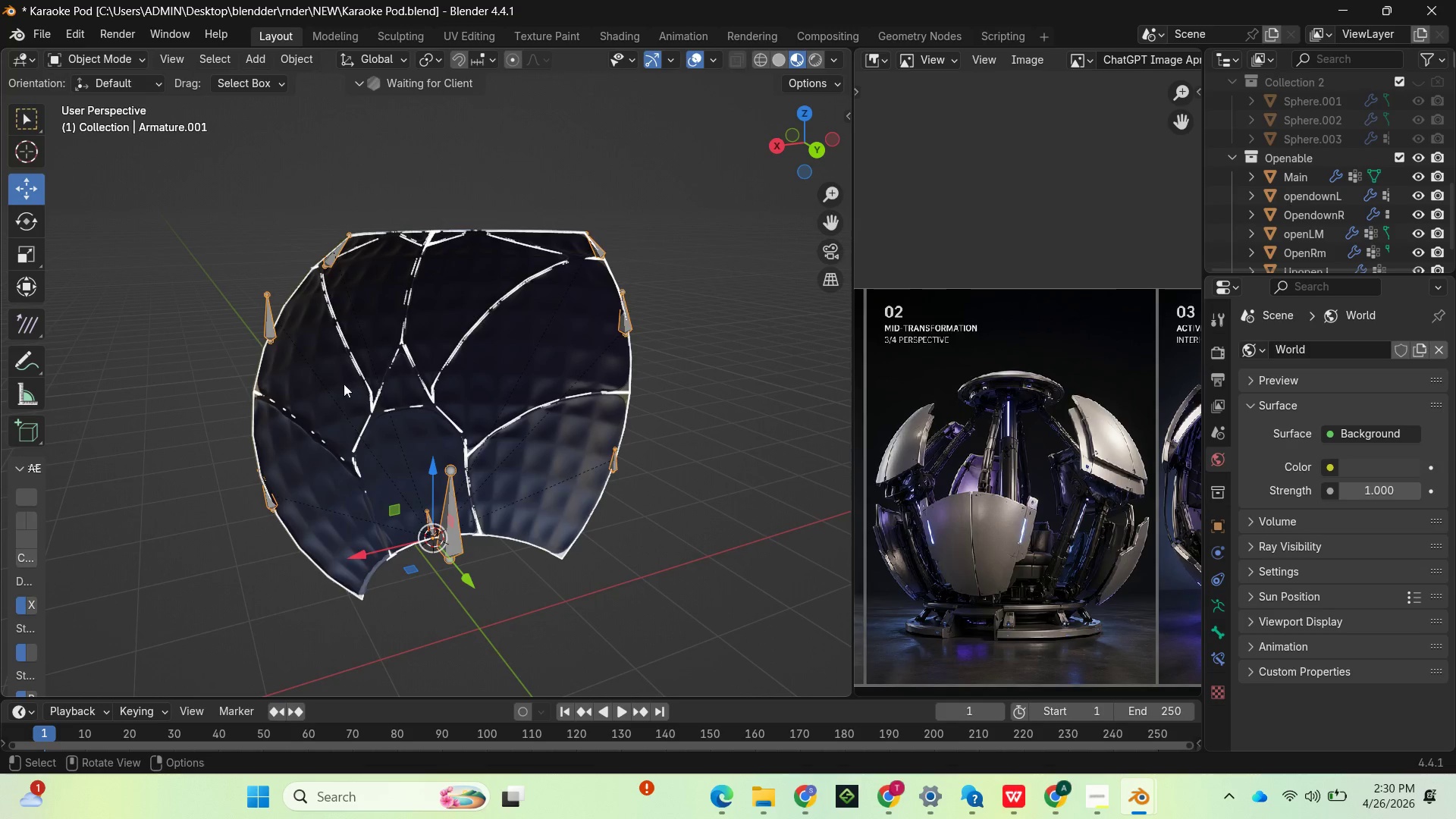 
left_click([337, 386])
 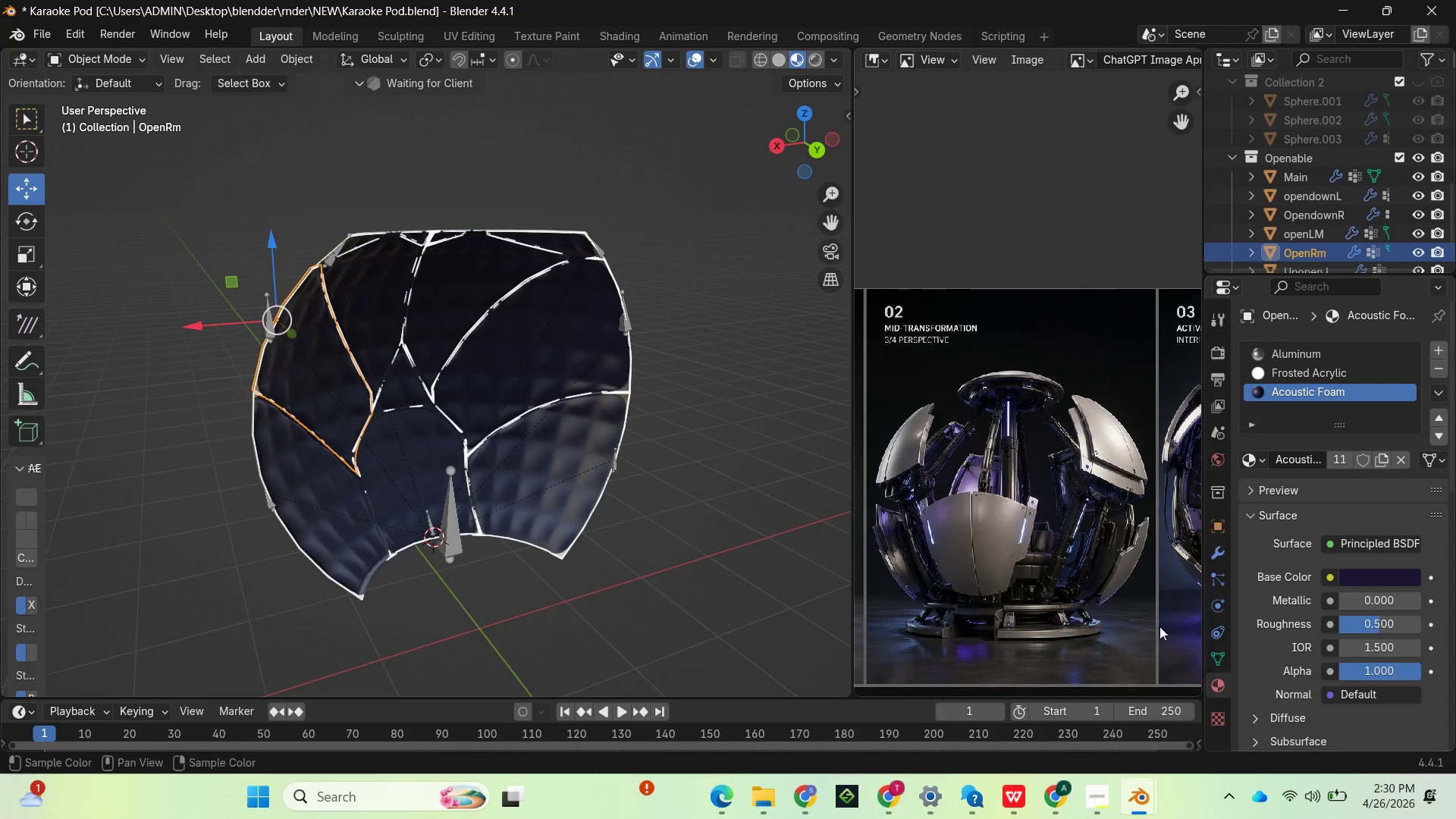 
left_click([140, 54])
 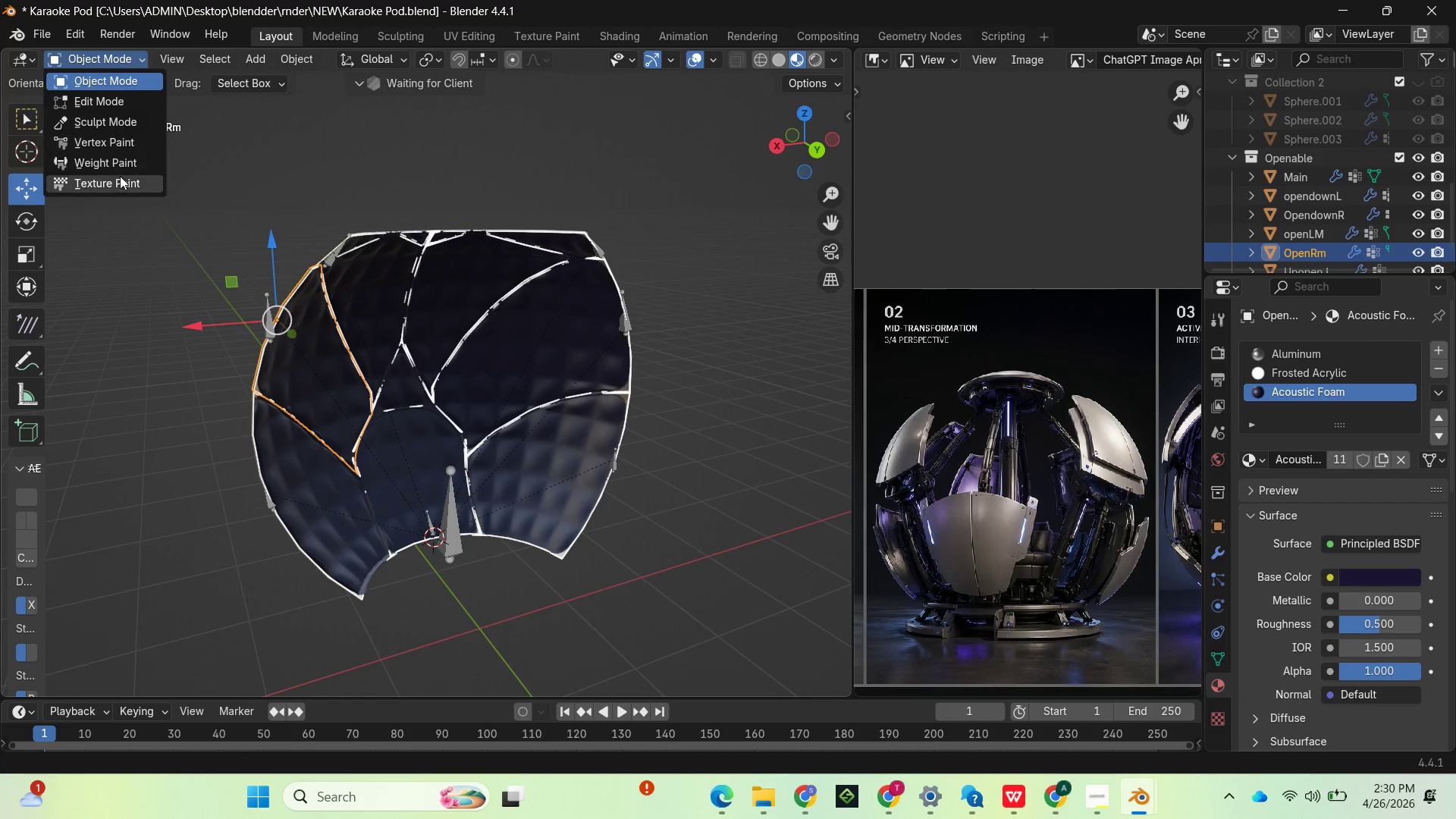 
left_click([111, 157])
 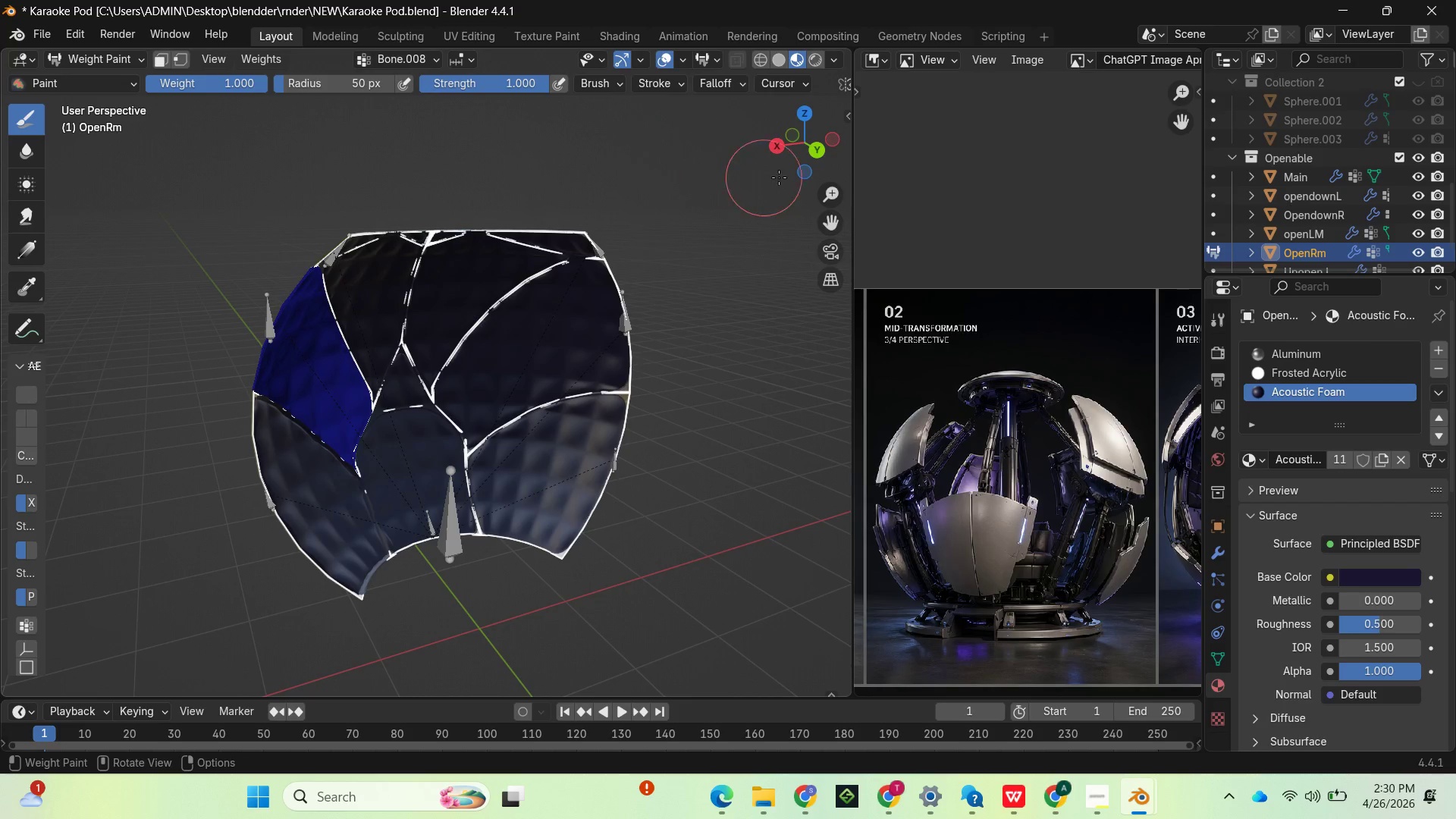 
left_click_drag(start_coordinate=[803, 156], to_coordinate=[196, 146])
 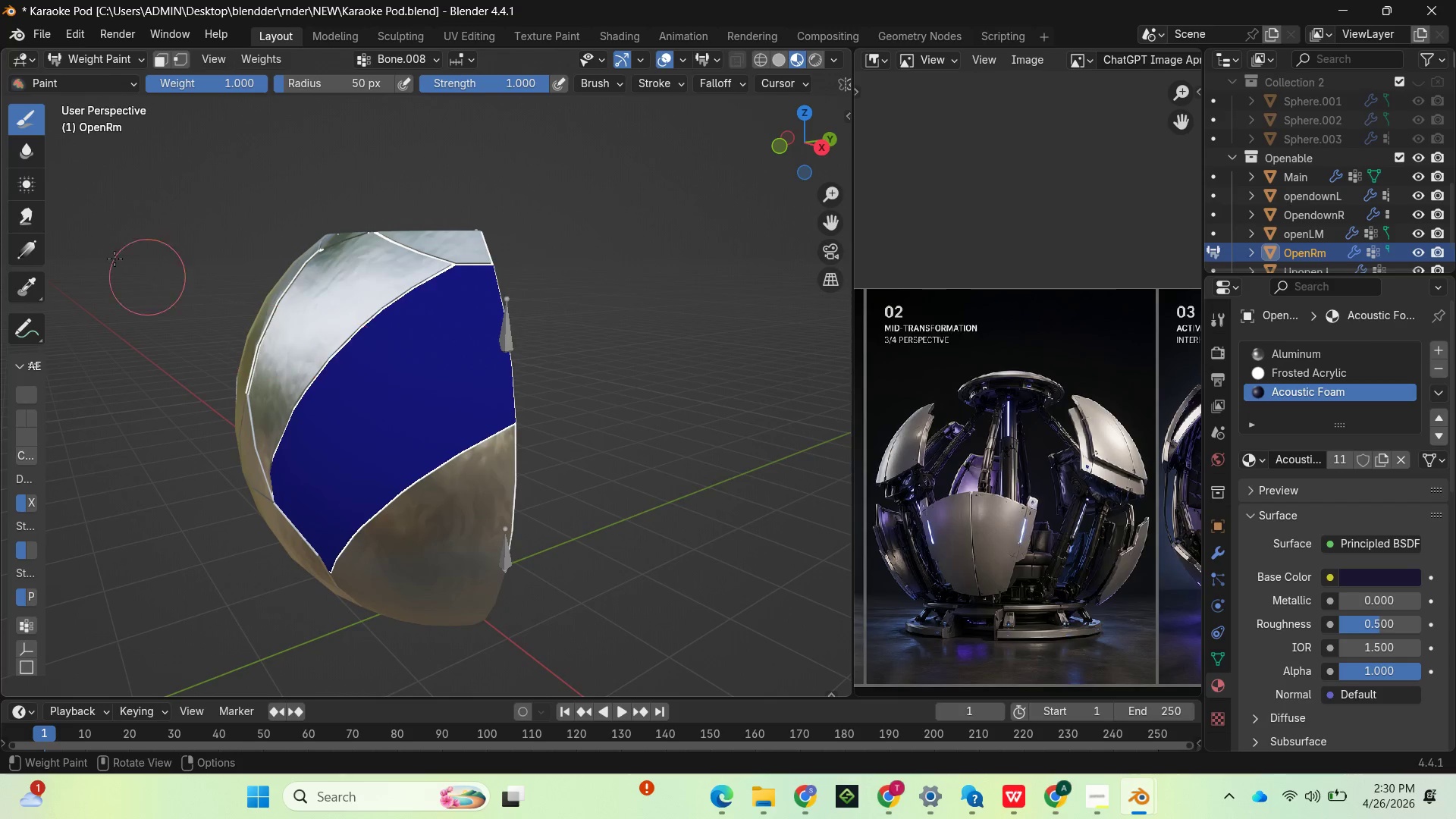 
mouse_move([59, 170])
 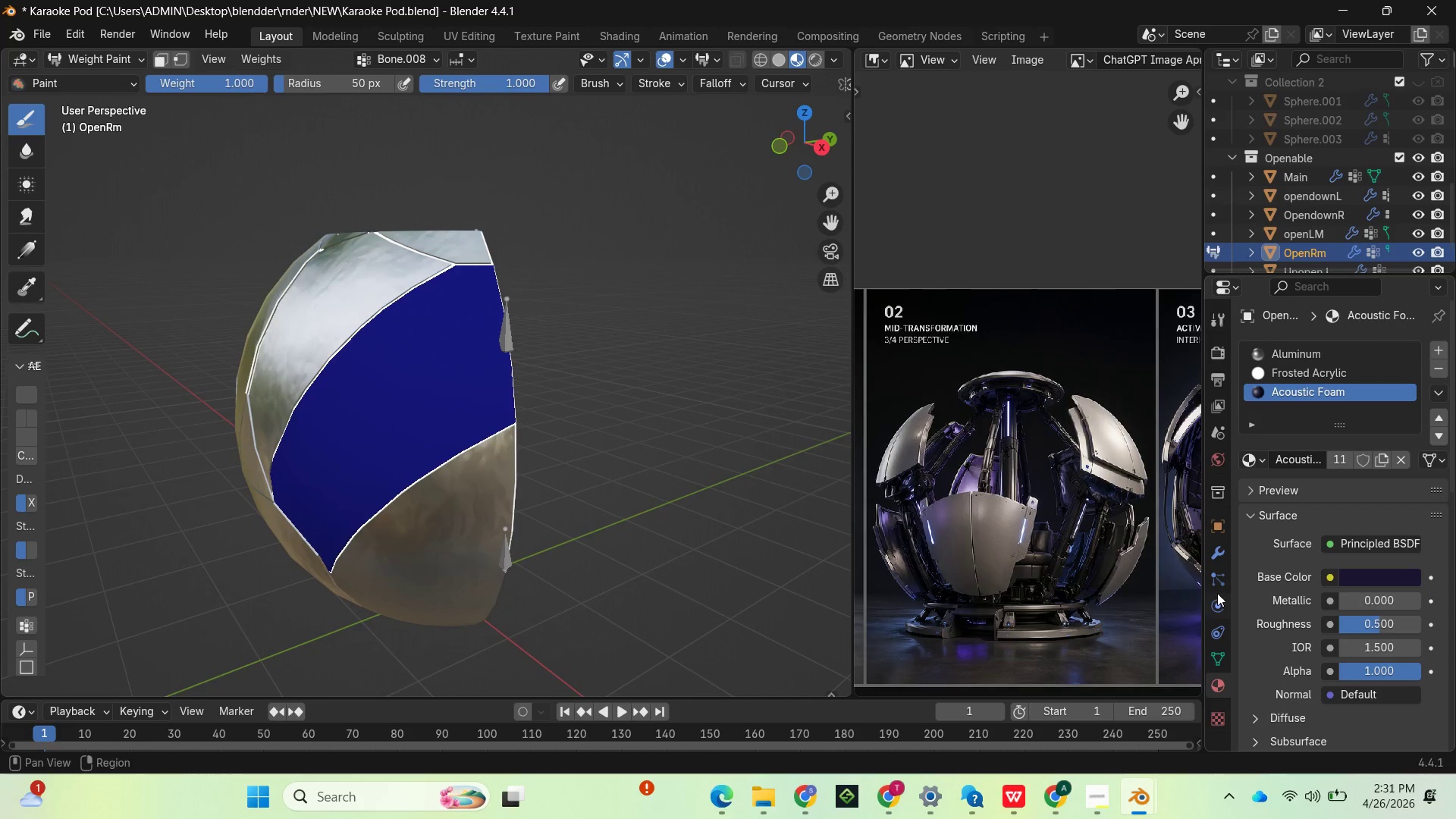 
left_click([1216, 655])
 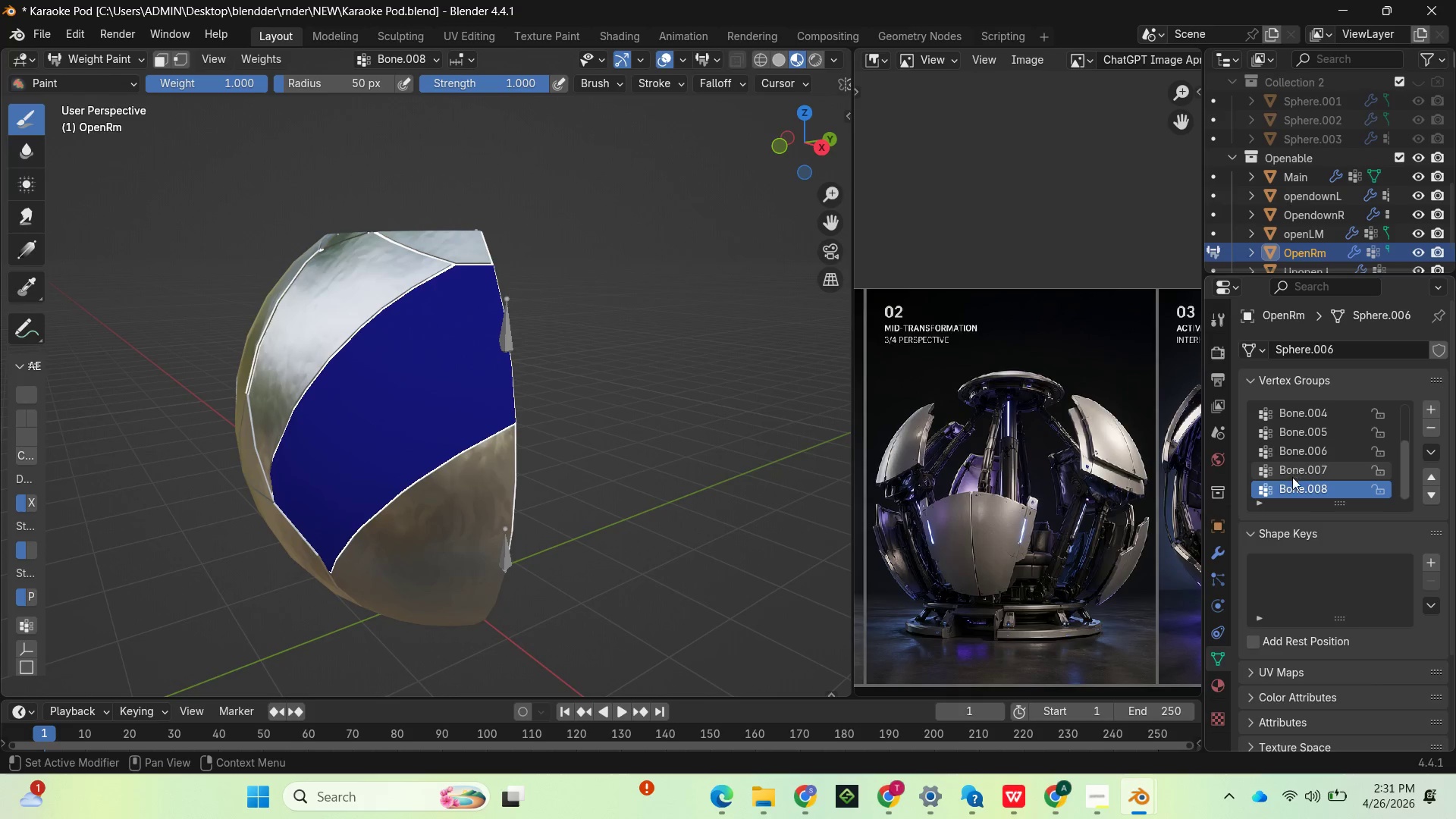 
left_click([1291, 469])
 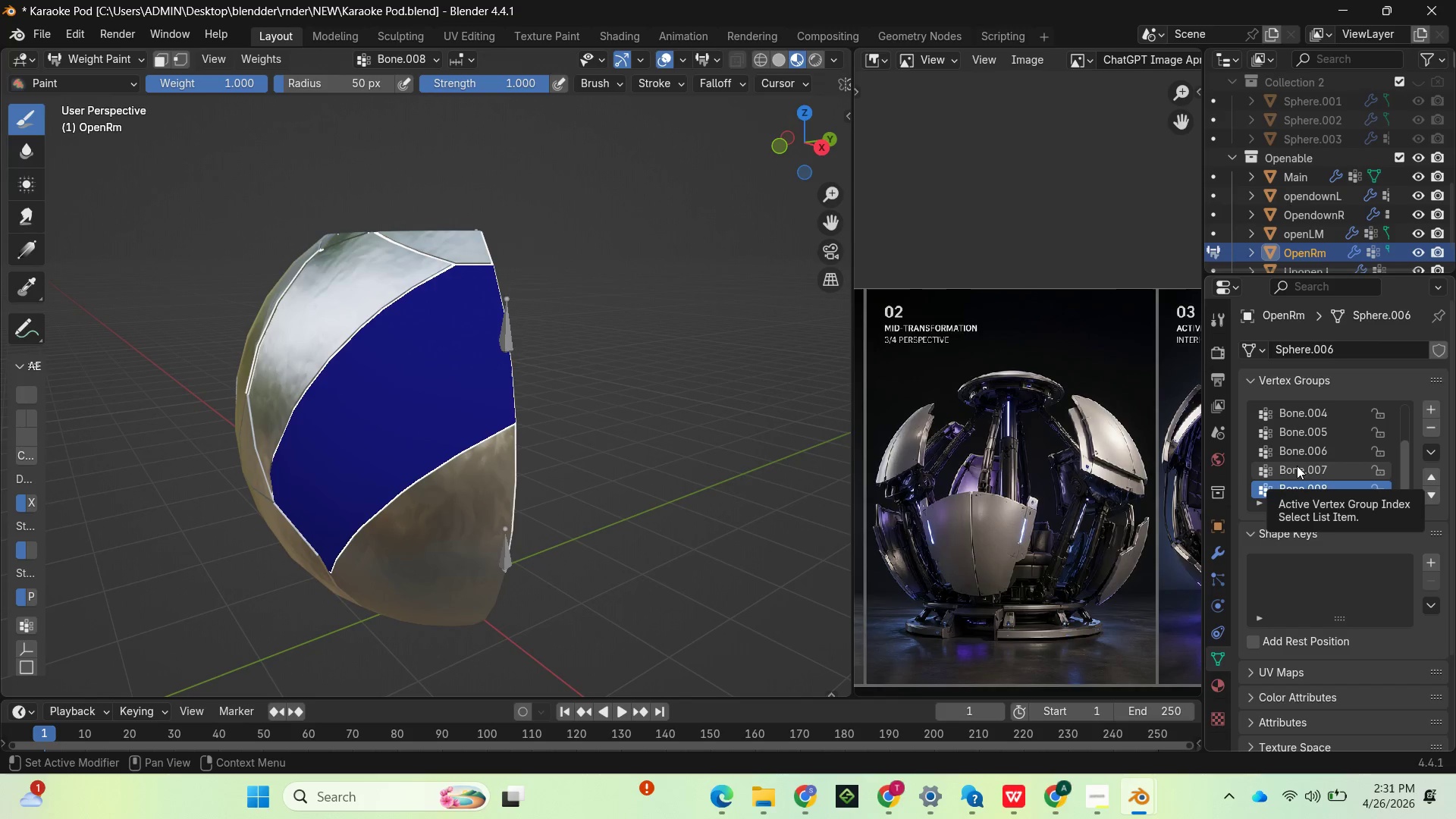 
left_click([1301, 465])
 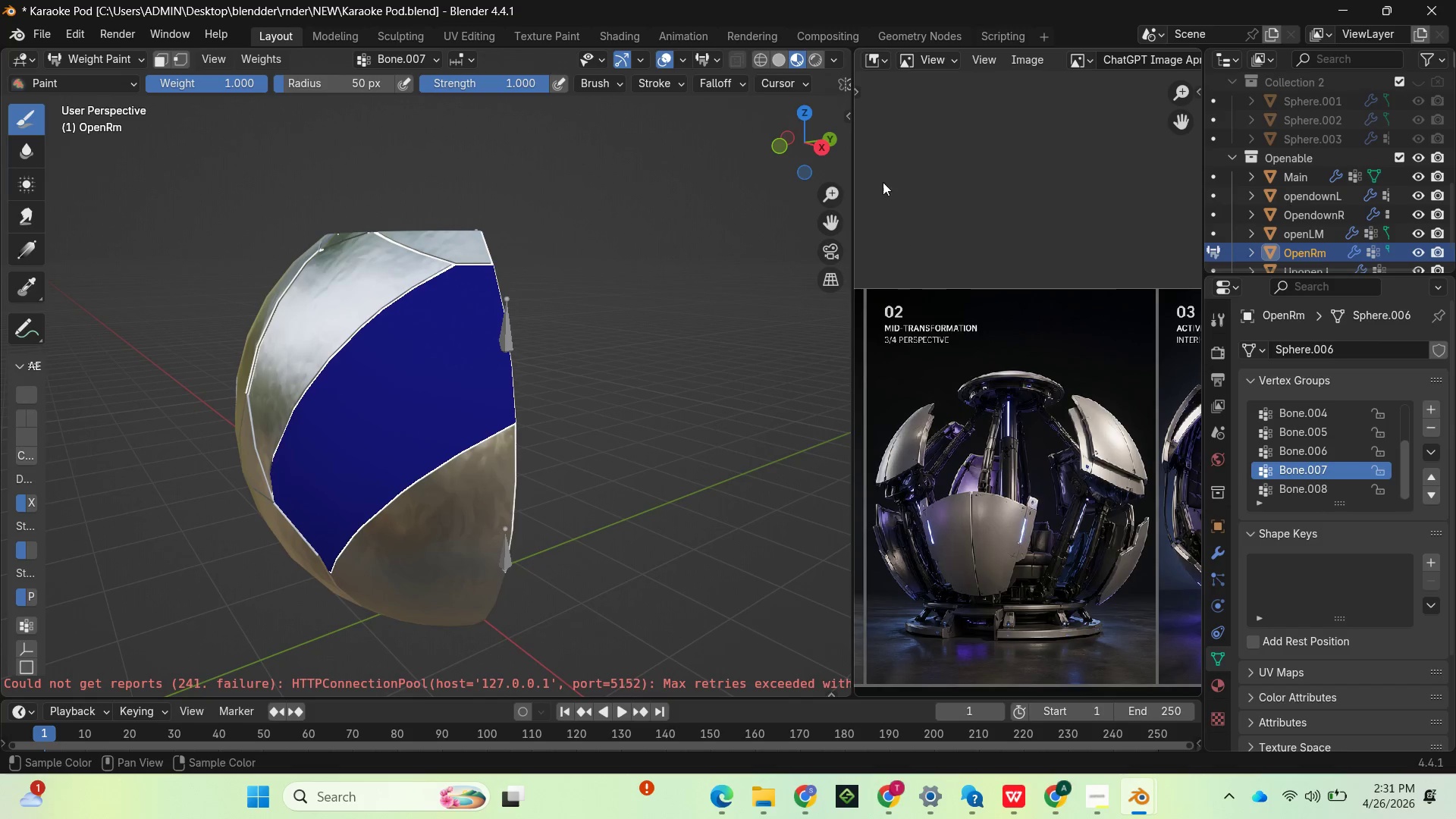 
left_click_drag(start_coordinate=[803, 154], to_coordinate=[598, 117])
 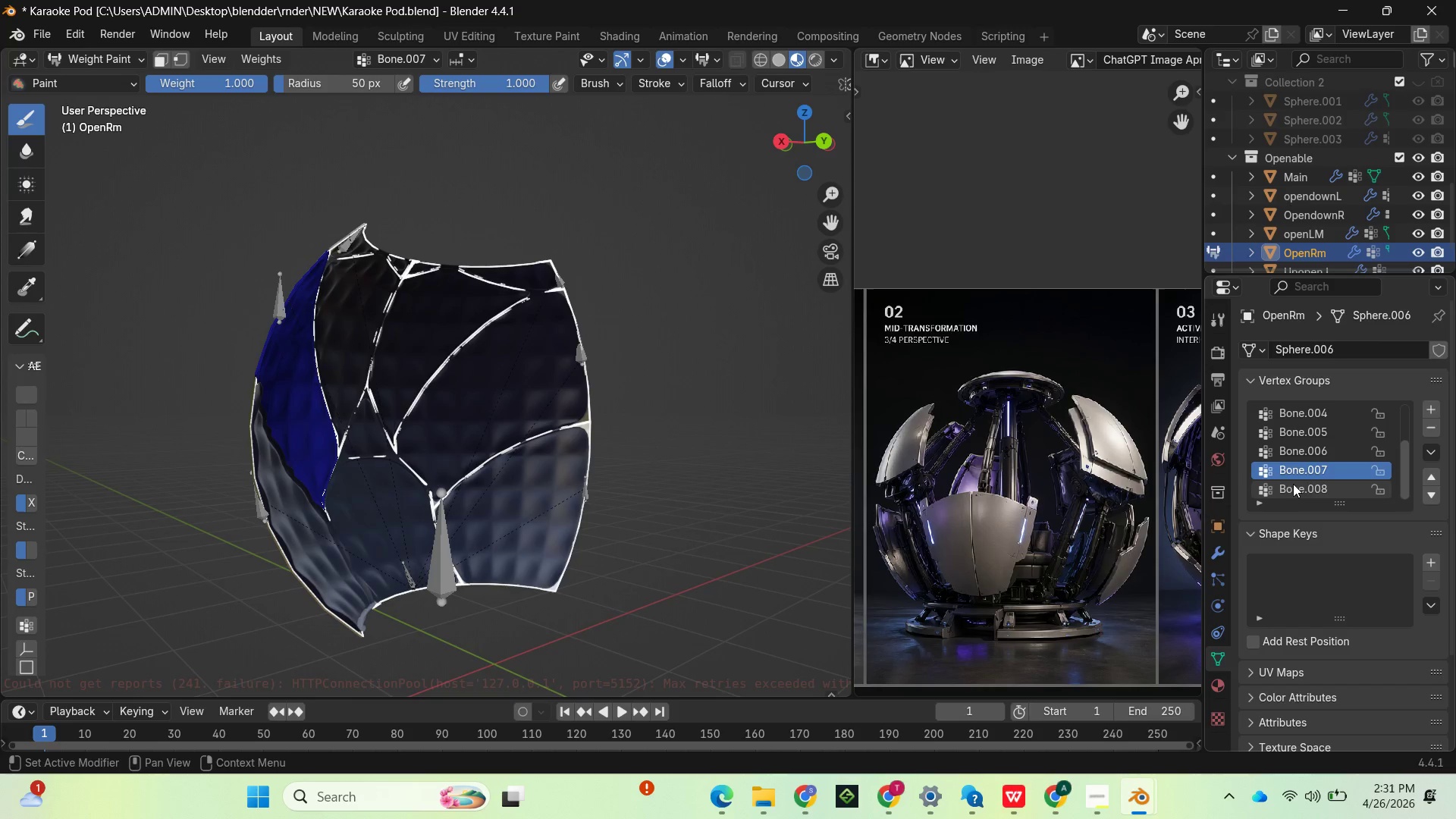 
left_click([1293, 490])
 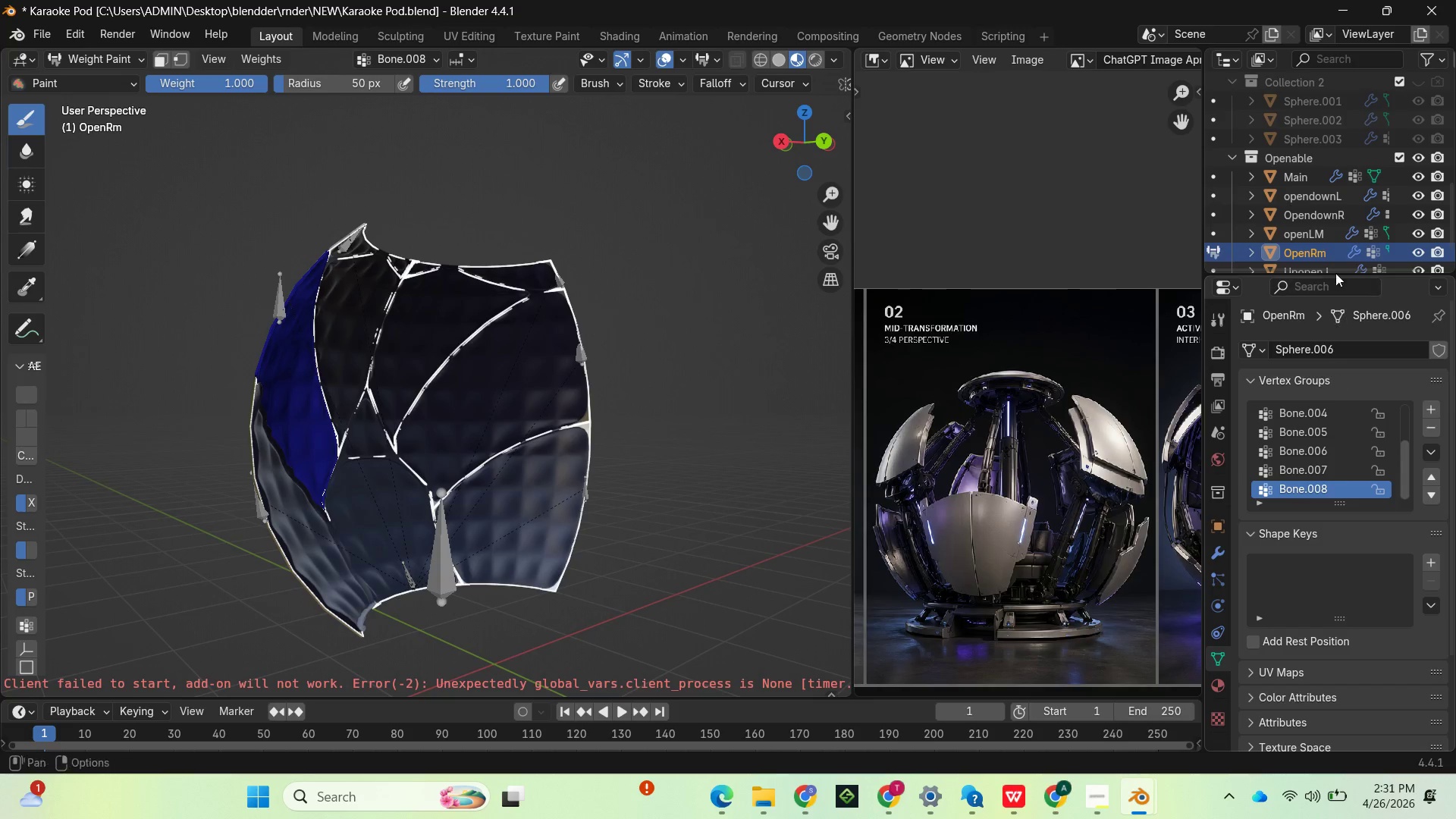 
scroll: coordinate [1325, 237], scroll_direction: up, amount: 5.0
 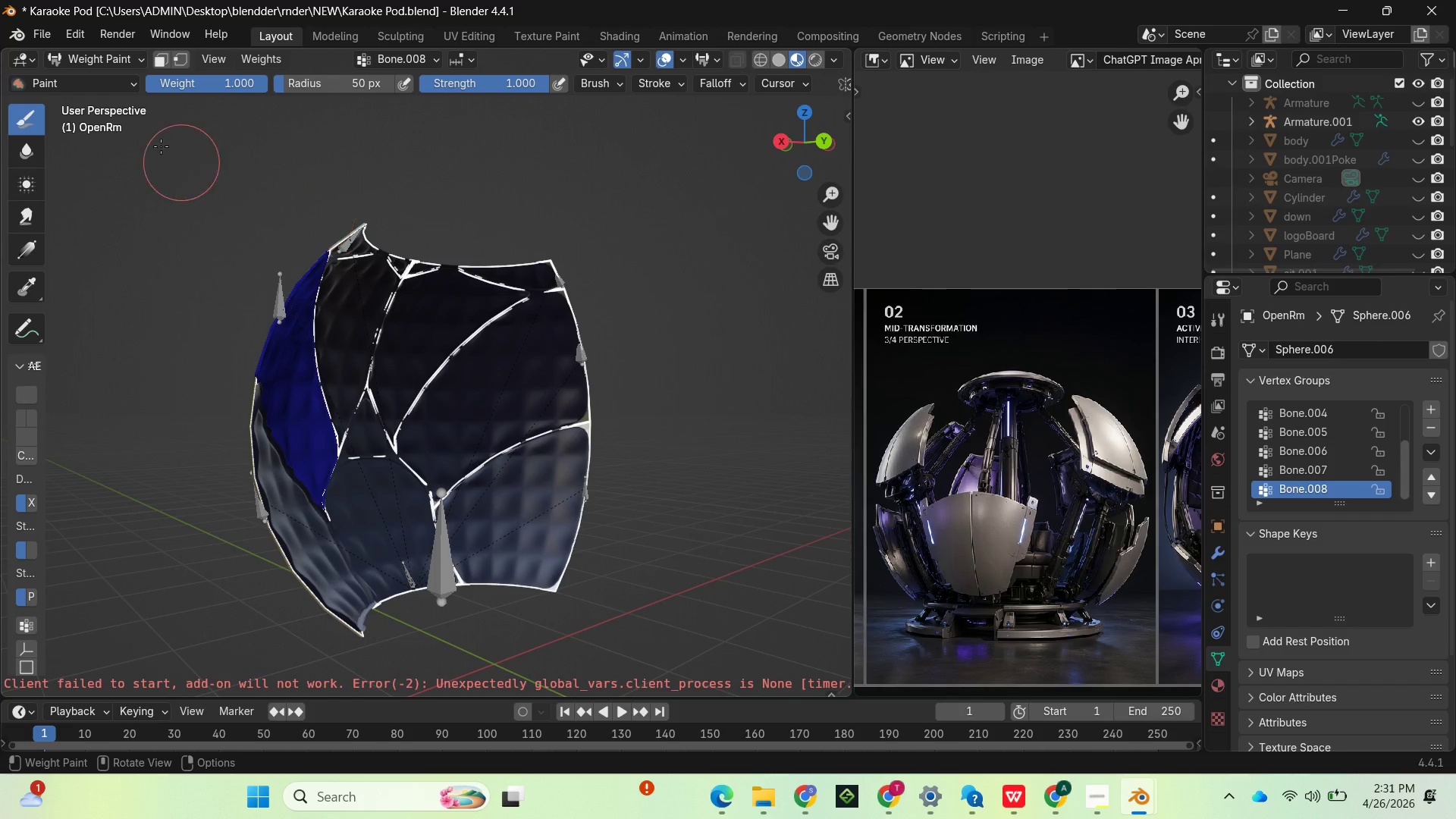 
left_click([92, 55])
 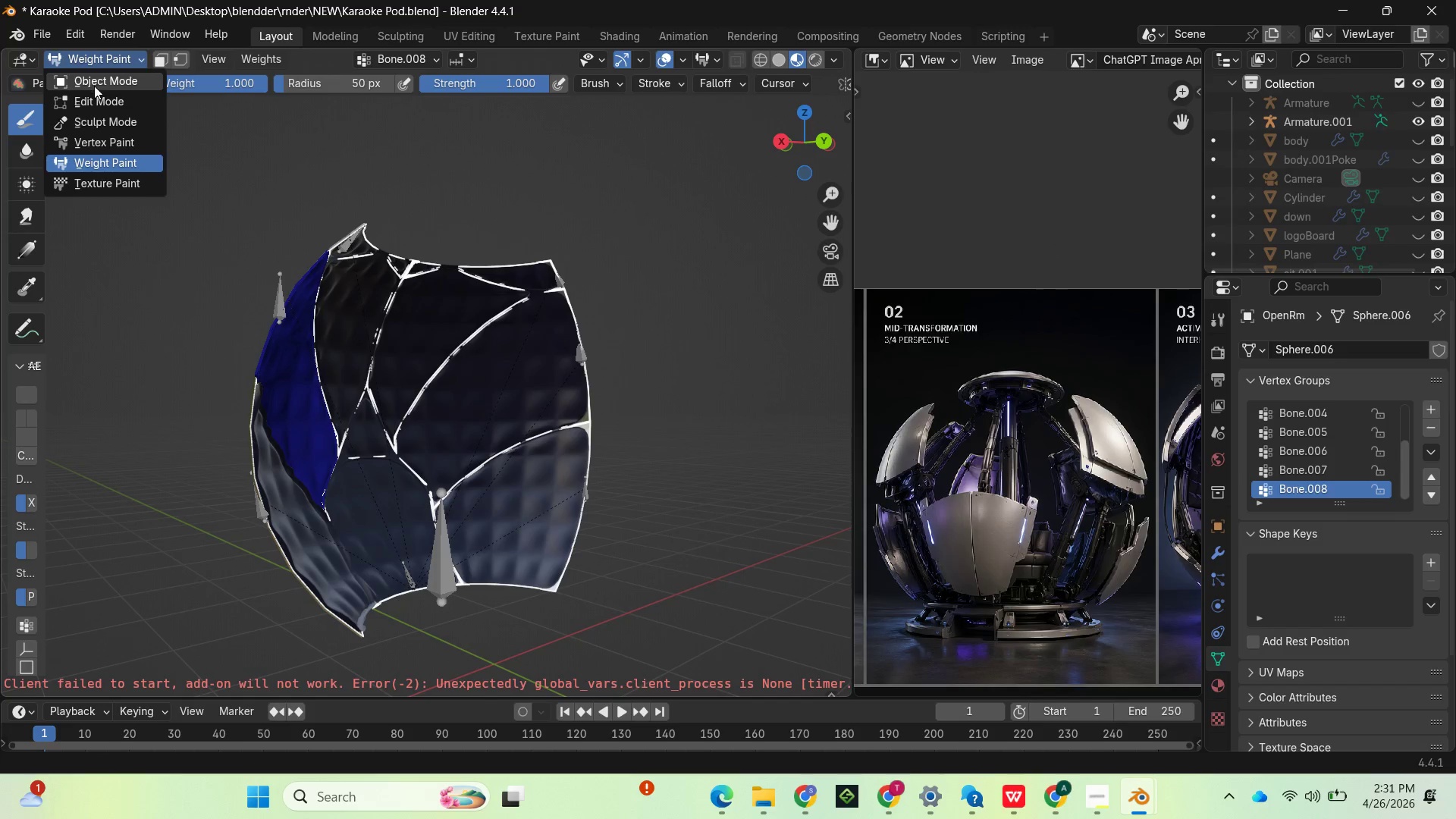 
left_click([94, 86])
 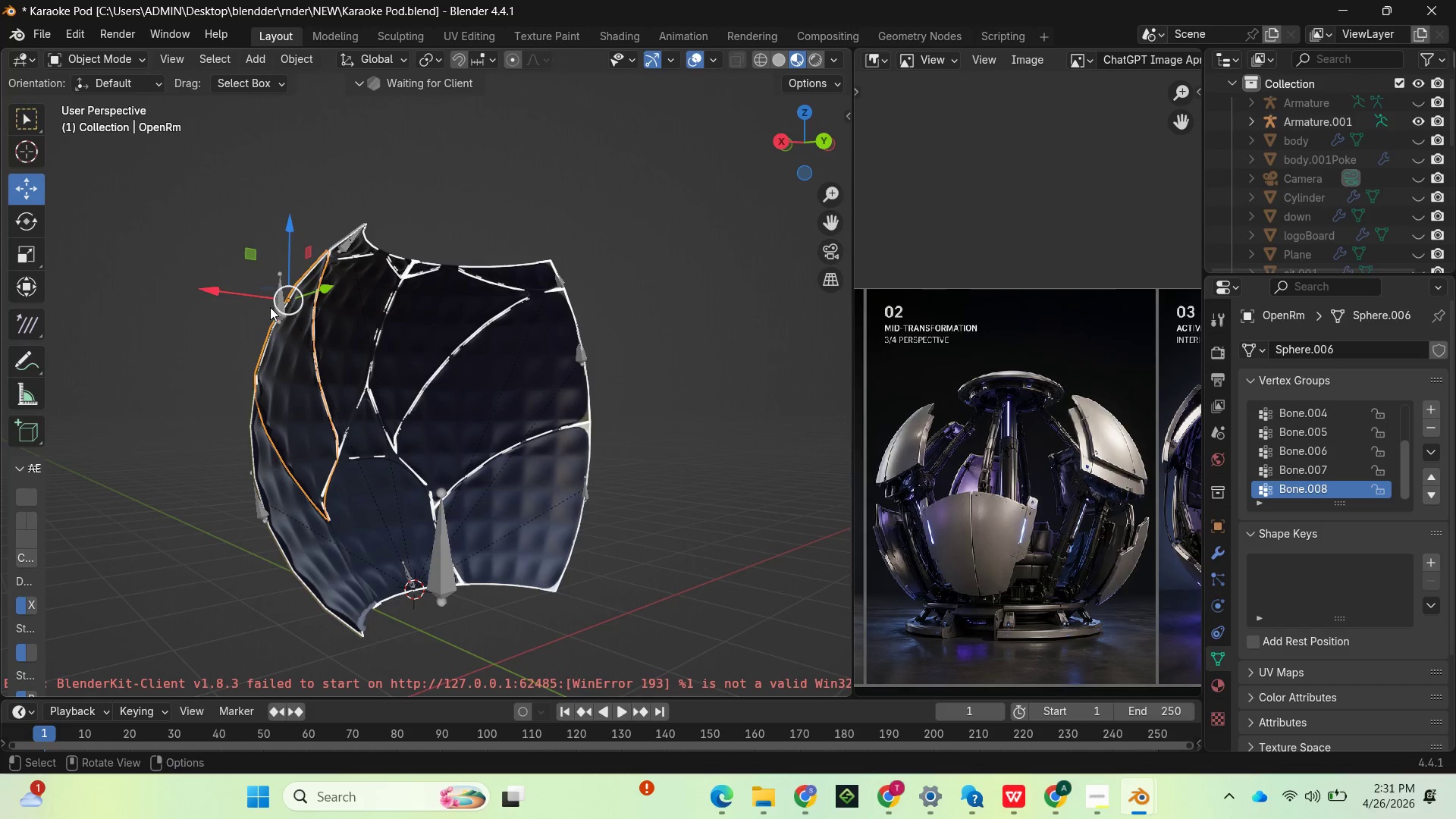 
left_click([274, 300])
 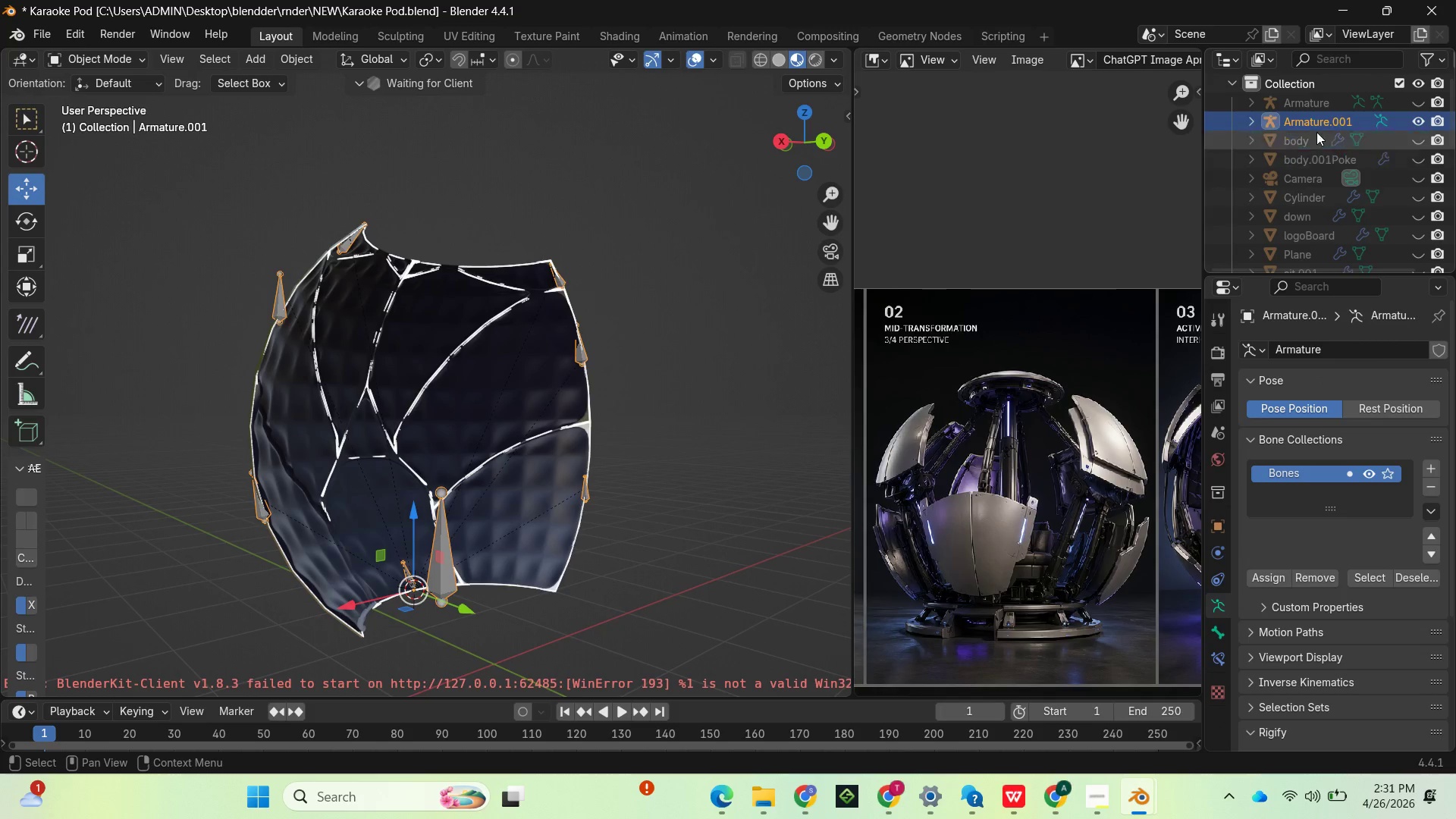 
left_click([1254, 122])
 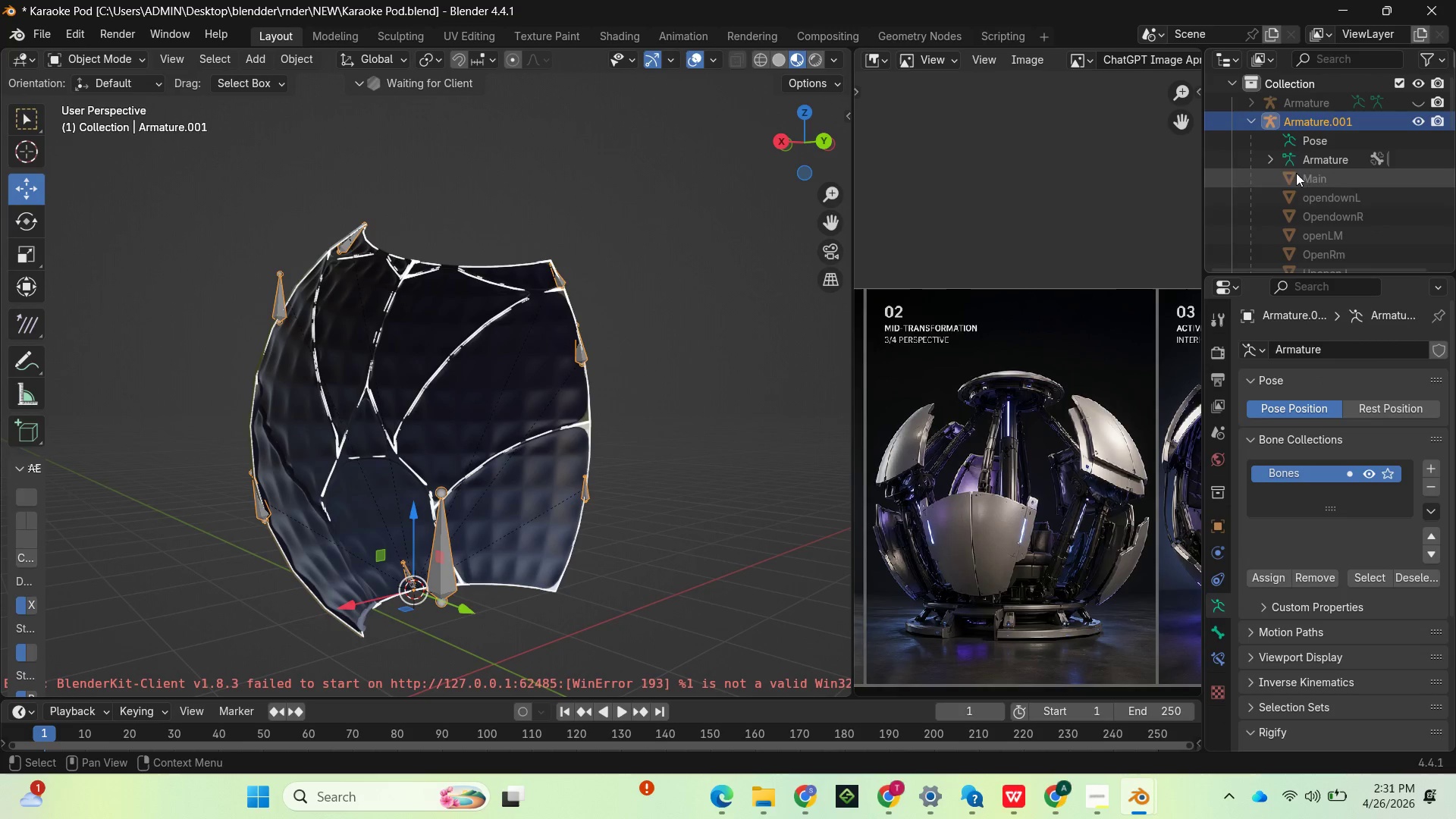 
left_click([1272, 158])
 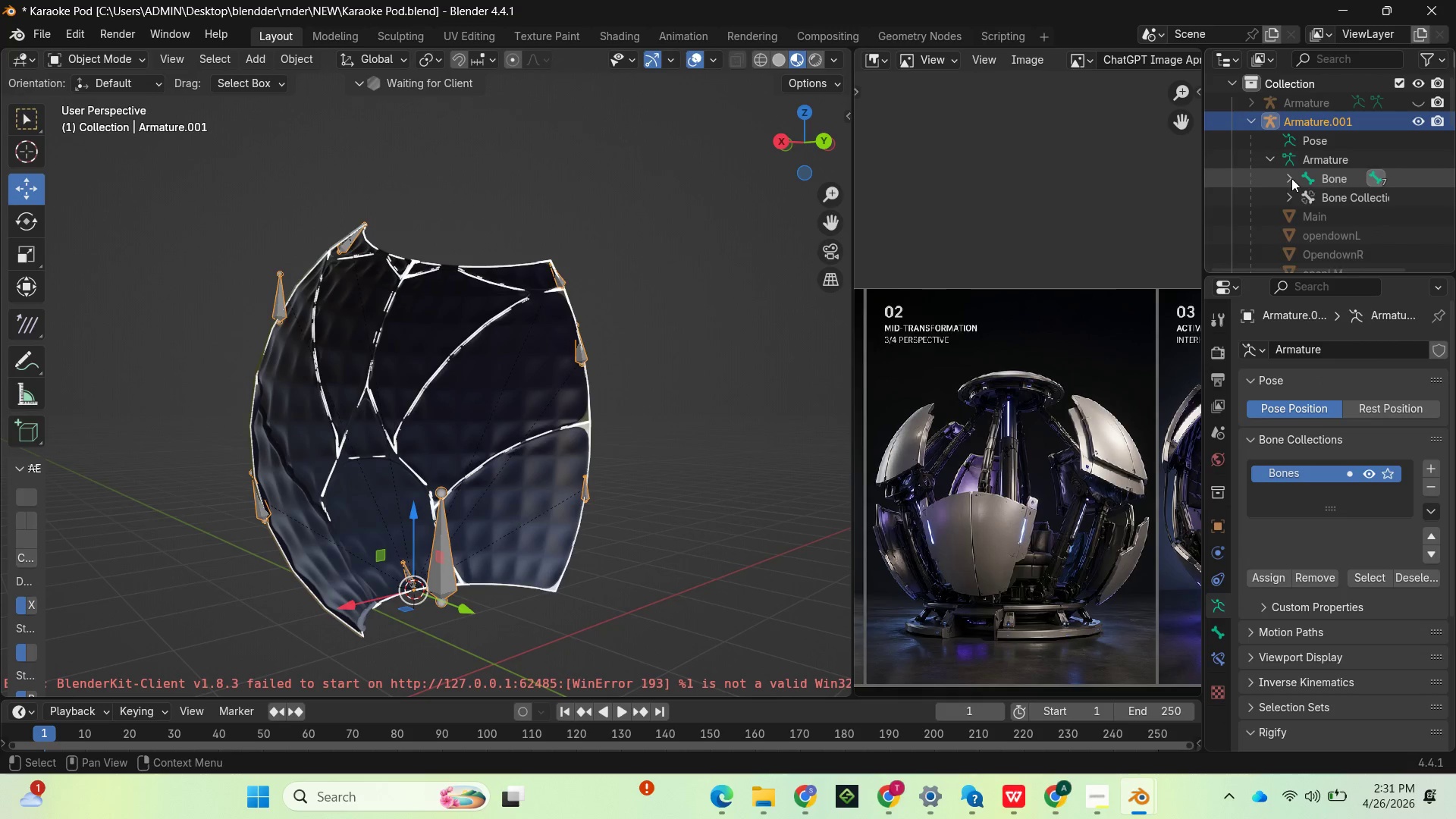 
scroll: coordinate [1378, 234], scroll_direction: down, amount: 2.0
 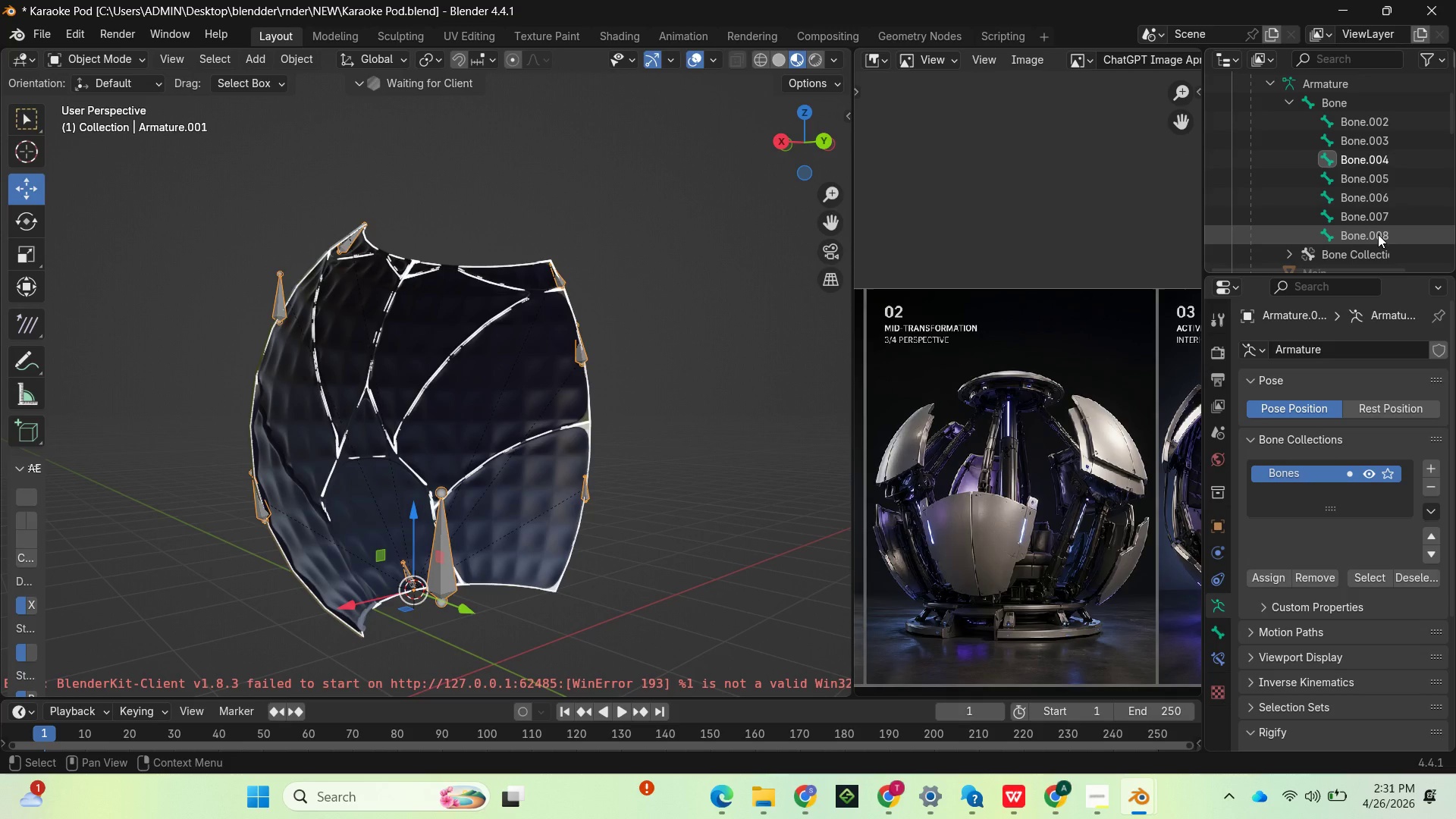 
left_click([1378, 234])
 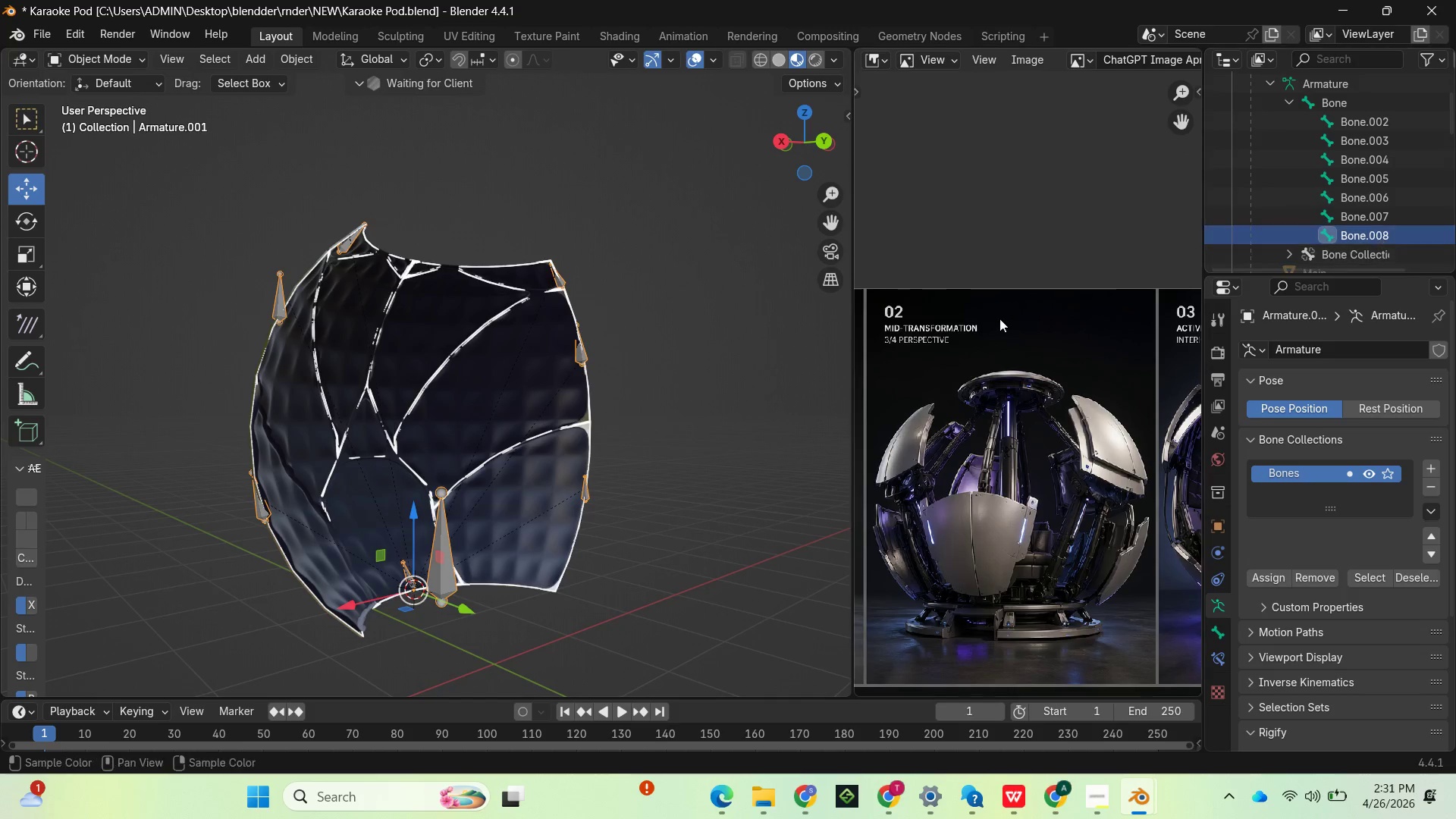 
key(Tab)
 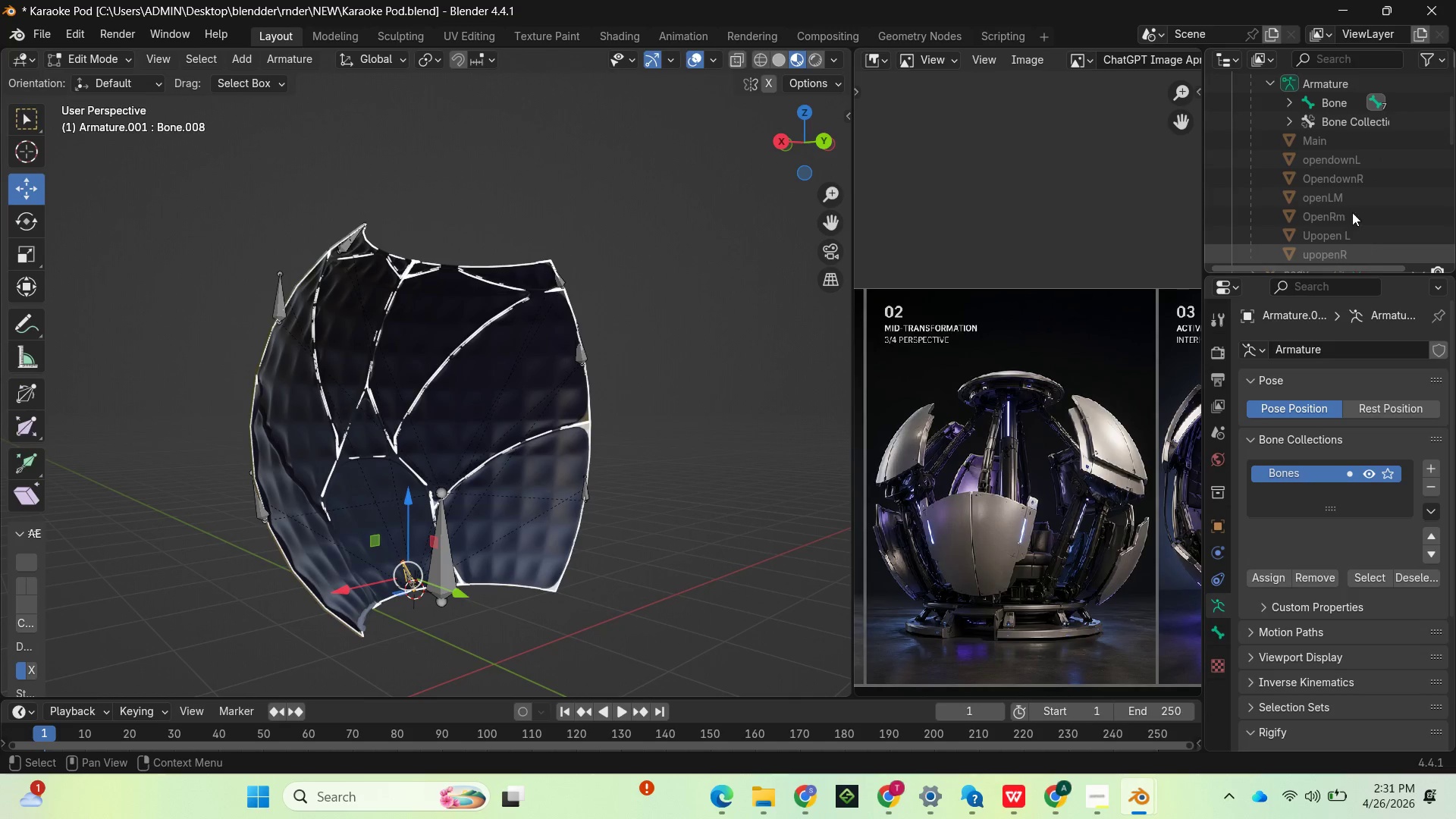 
scroll: coordinate [1344, 180], scroll_direction: up, amount: 2.0
 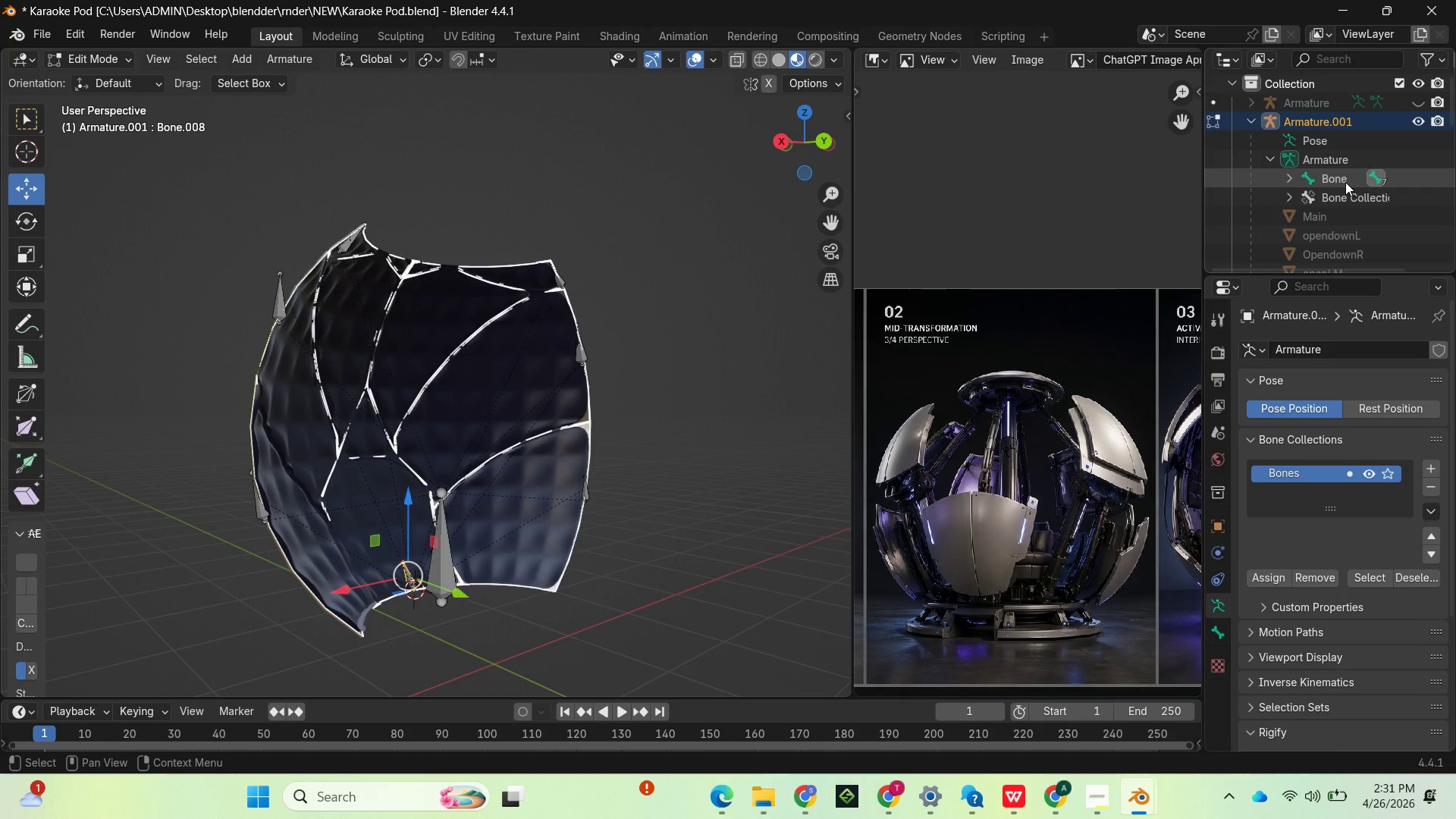 
scroll: coordinate [1345, 182], scroll_direction: down, amount: 1.0
 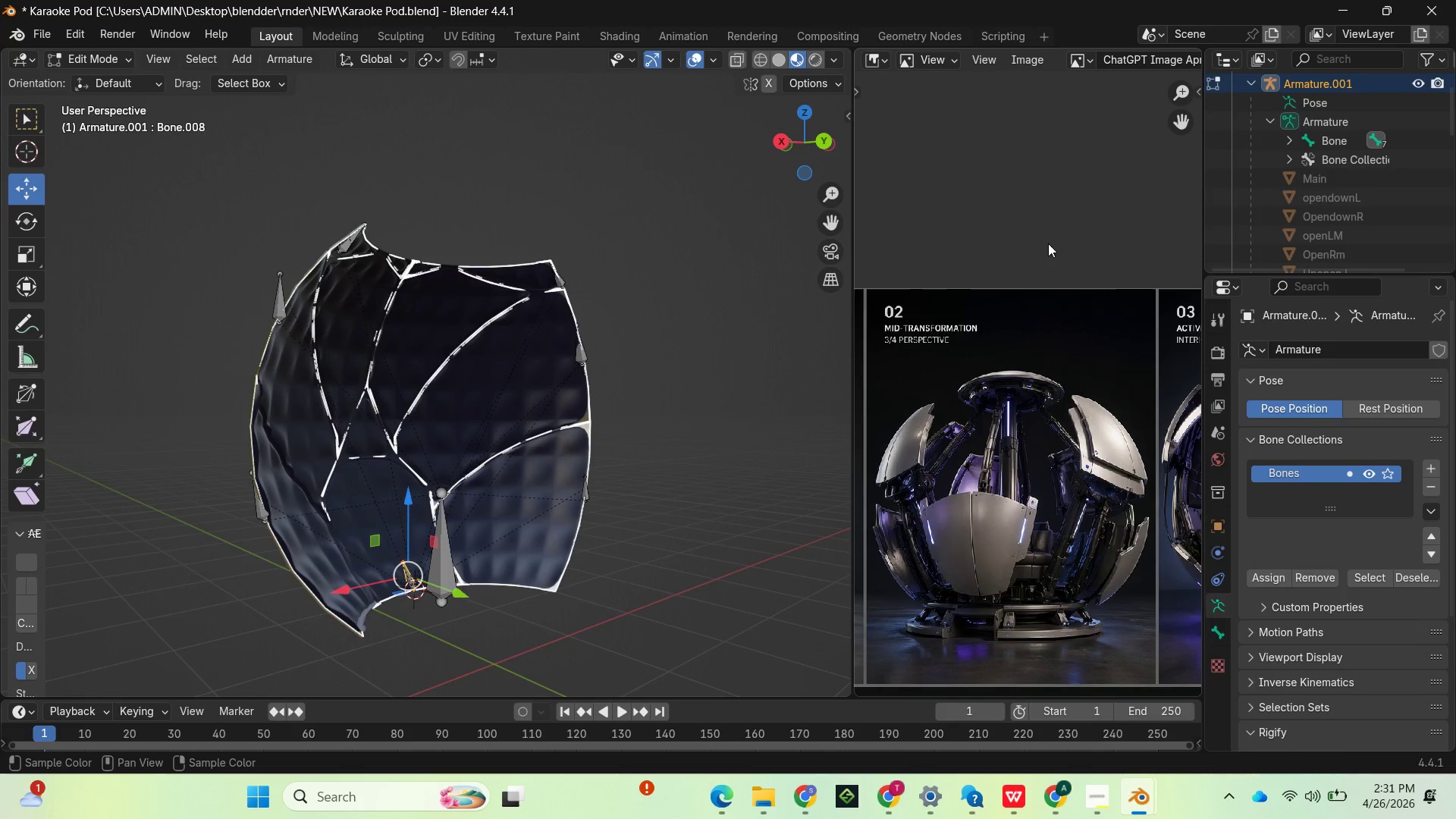 
scroll: coordinate [1345, 200], scroll_direction: up, amount: 1.0
 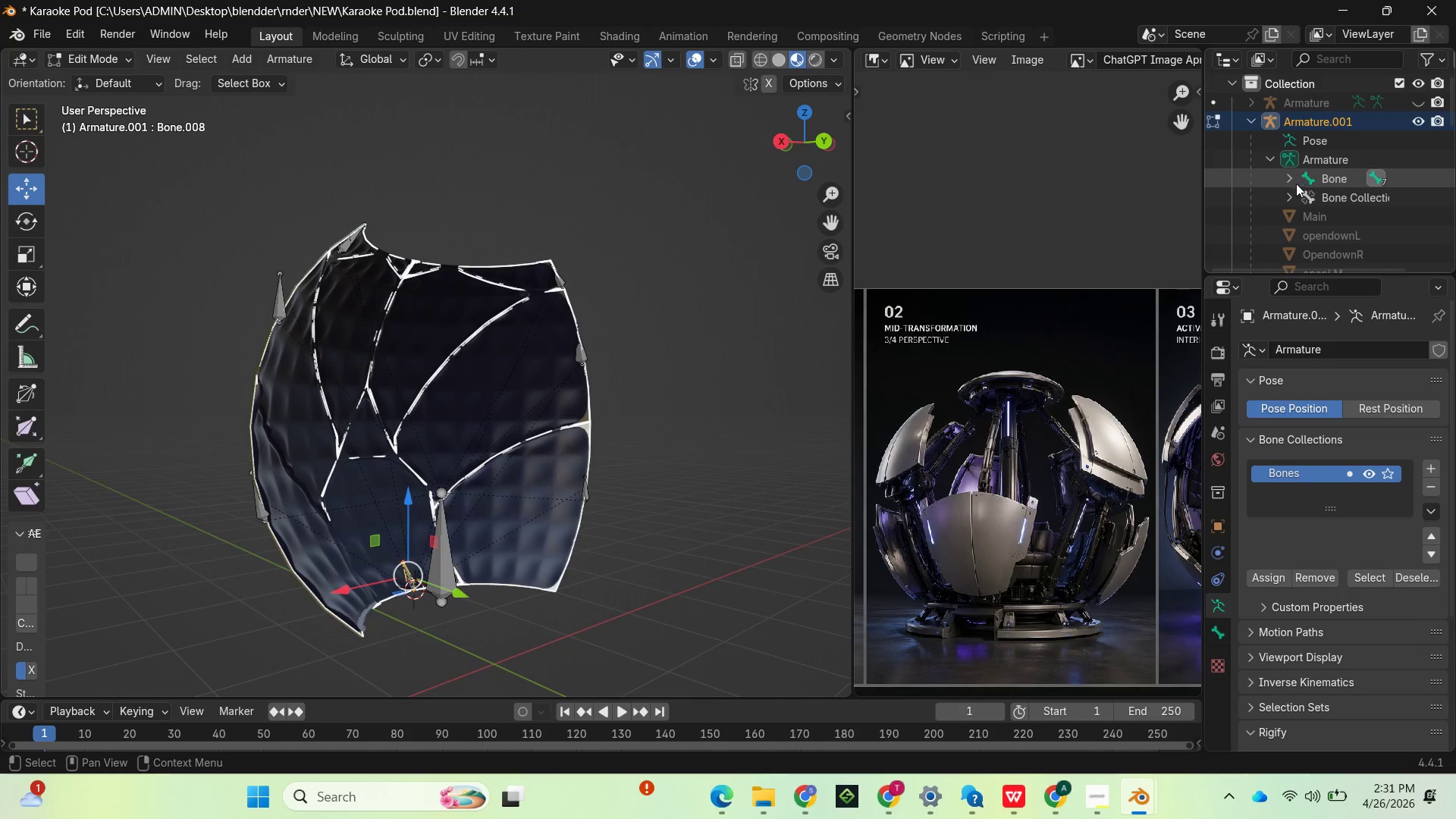 
scroll: coordinate [1310, 221], scroll_direction: down, amount: 1.0
 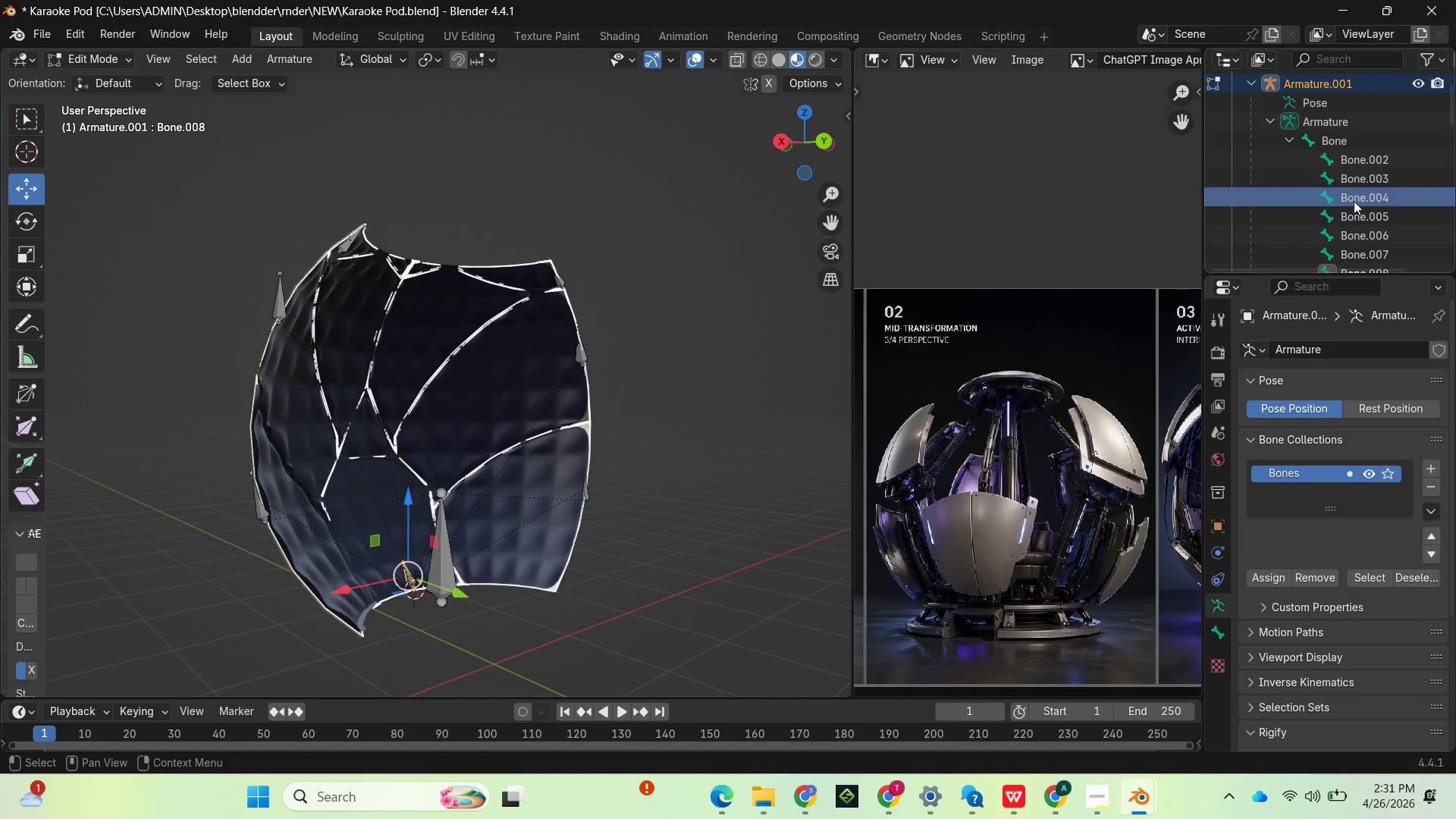 
left_click([1358, 221])
 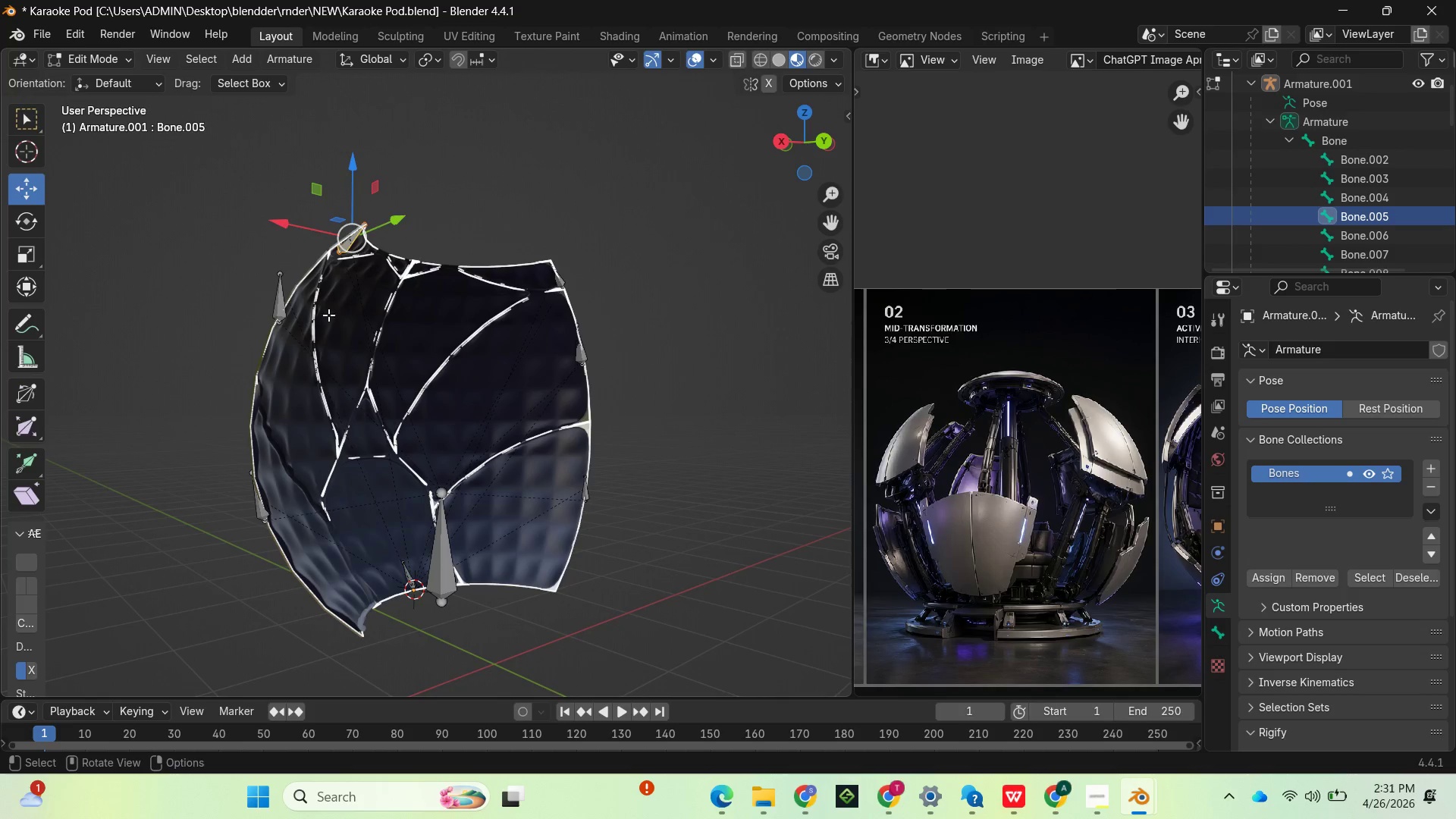 
left_click([281, 295])
 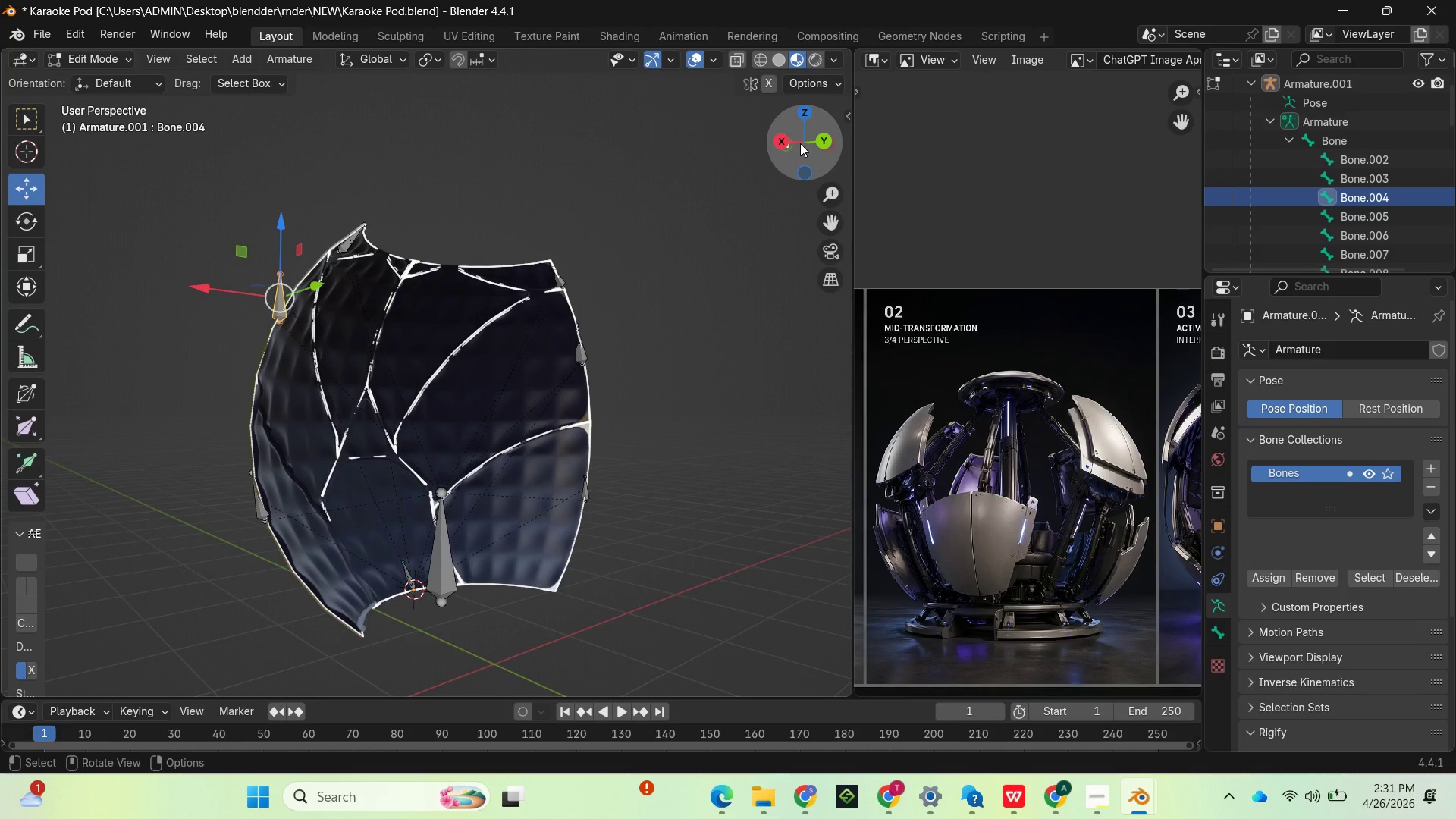 
wait(6.89)
 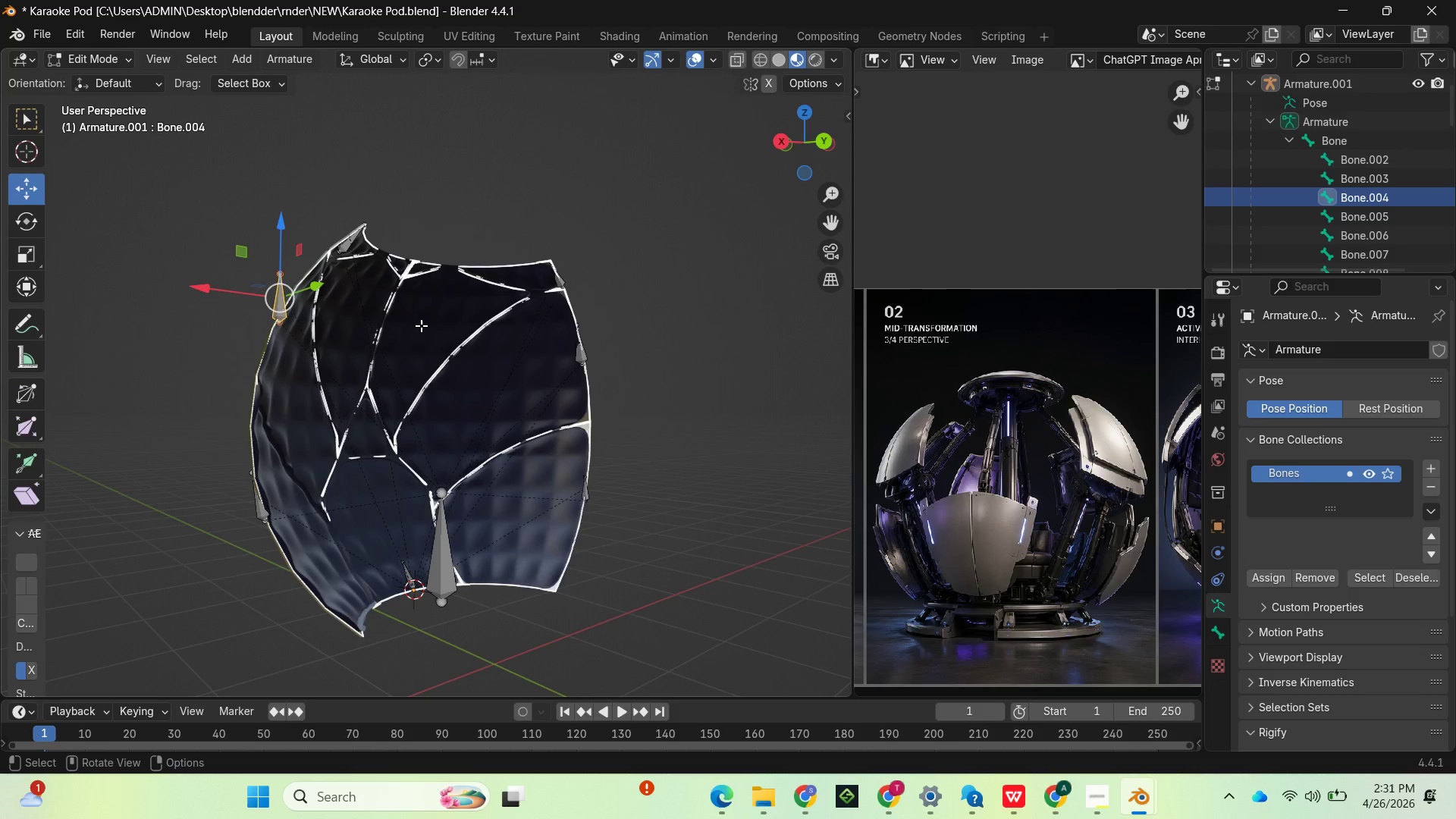 
key(Tab)
 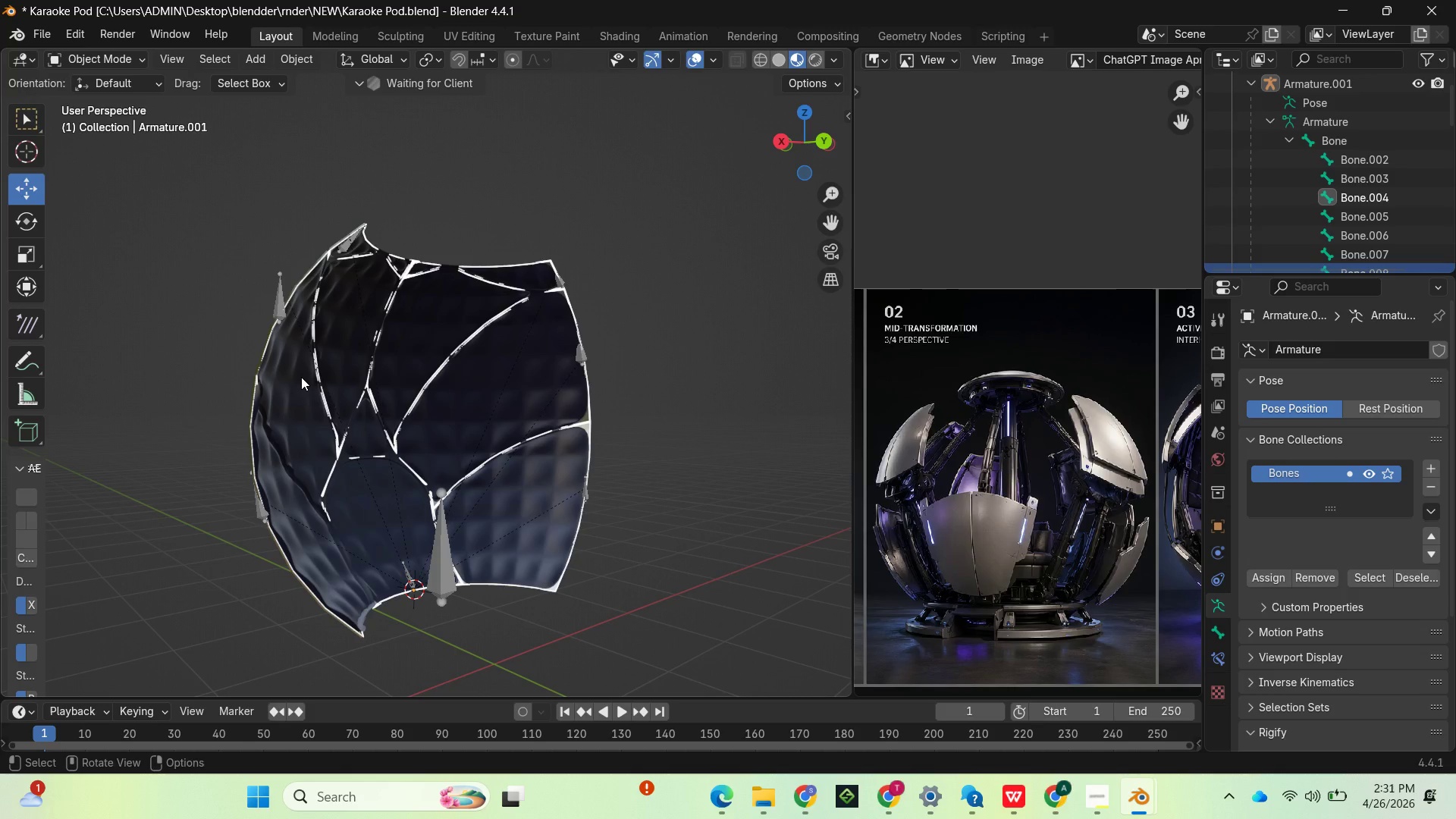 
left_click([301, 377])
 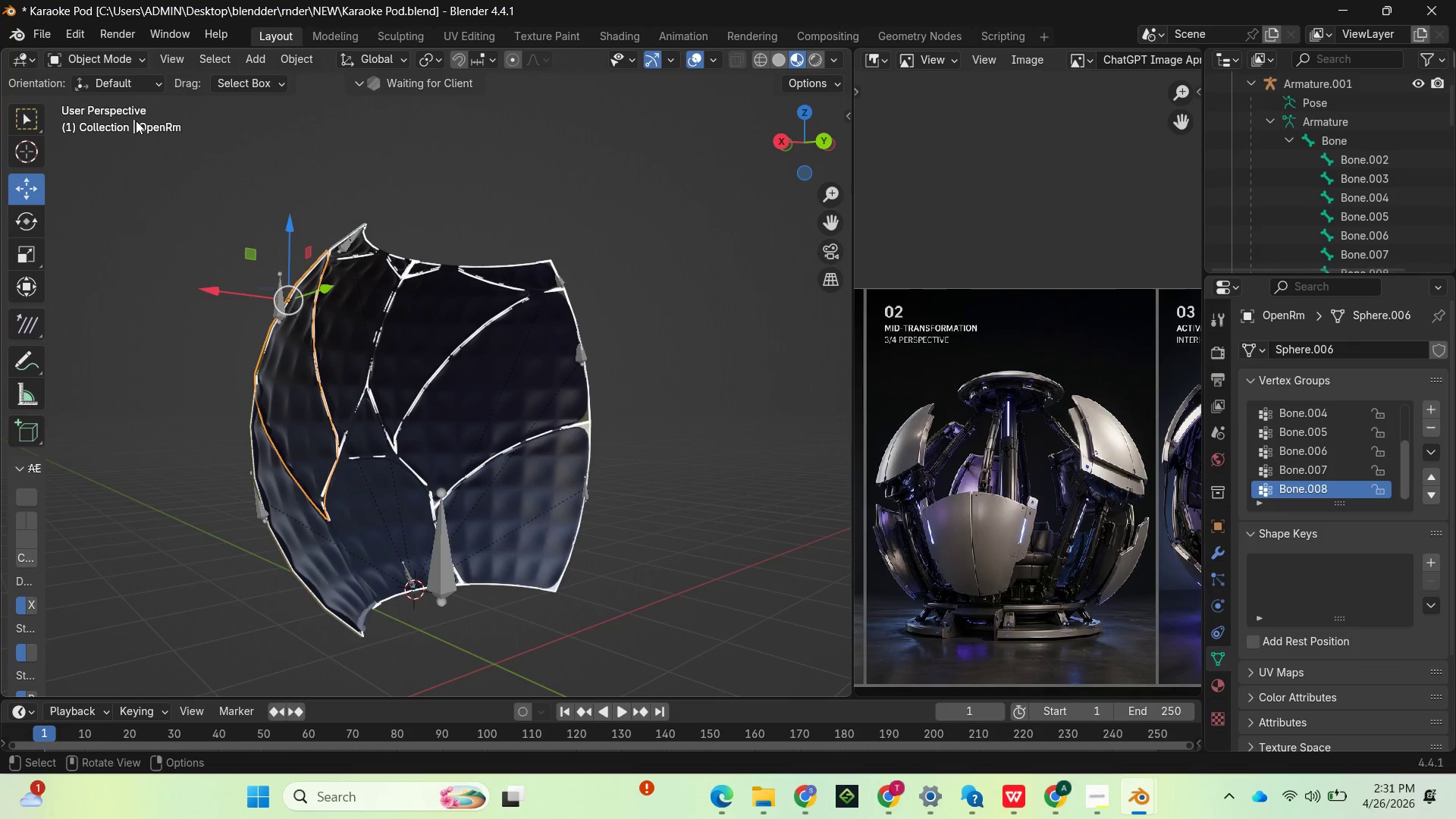 
mouse_move([140, 87])
 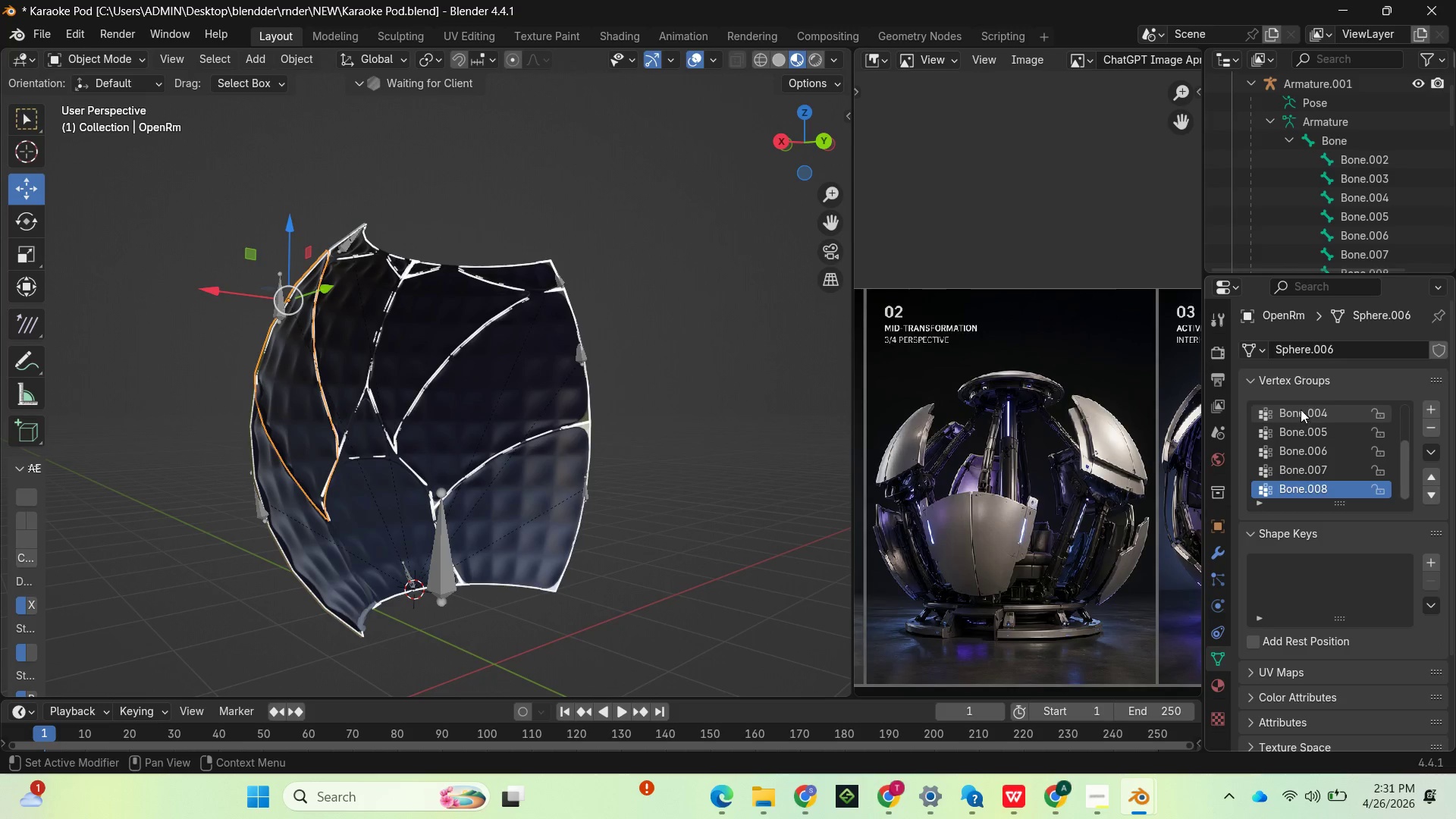 
left_click([1301, 410])
 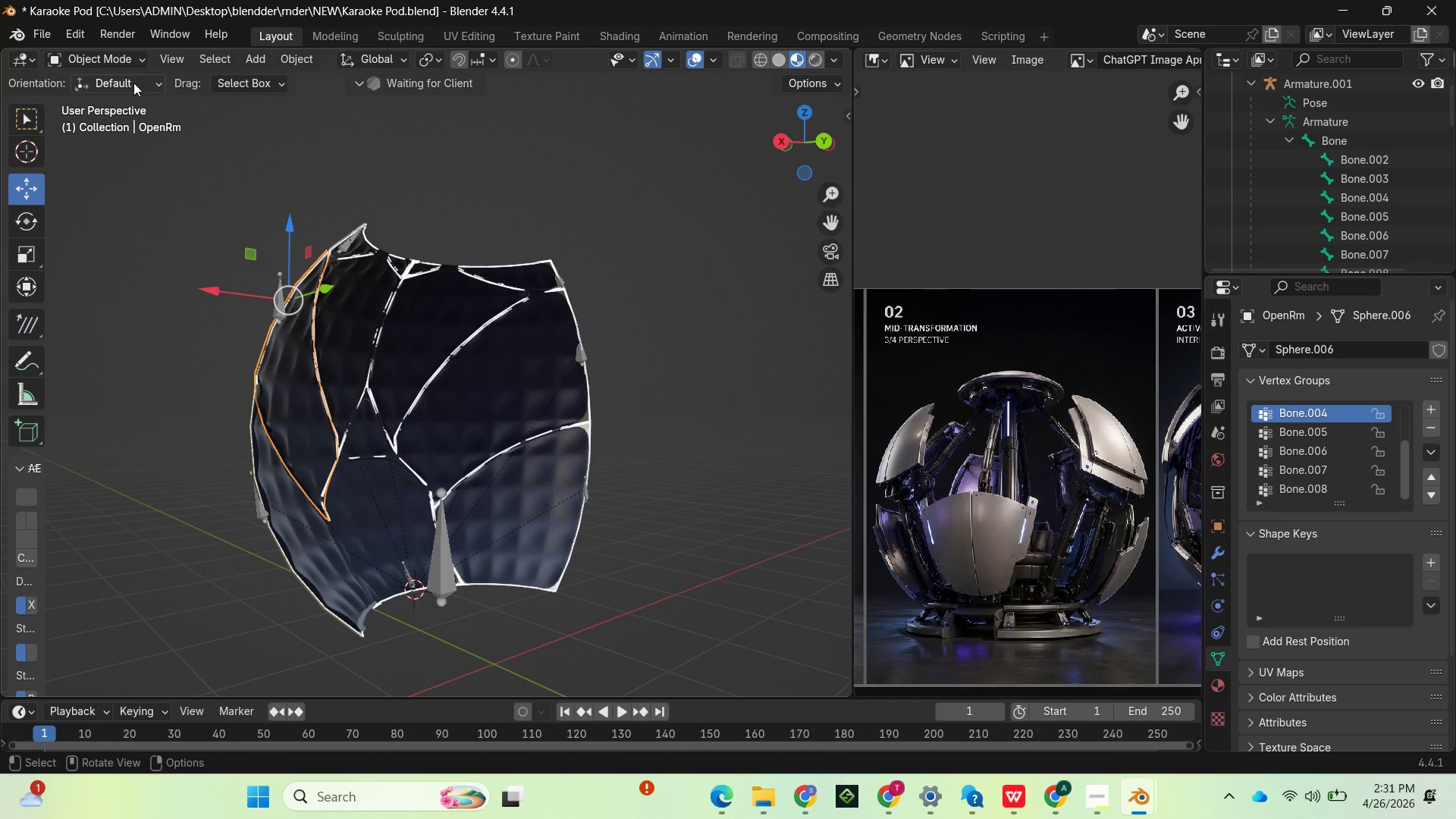 
left_click([123, 74])
 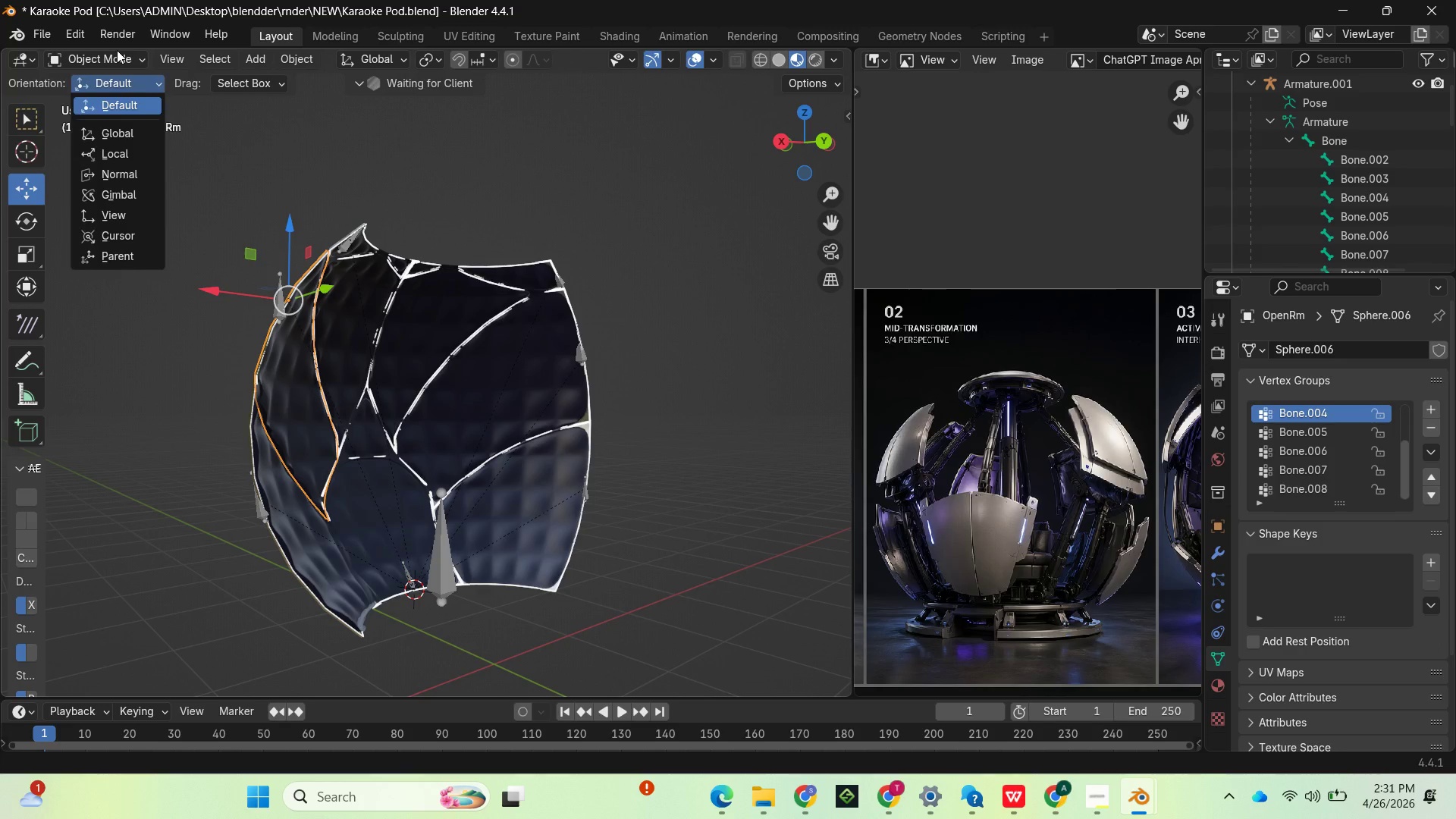 
left_click([115, 52])
 